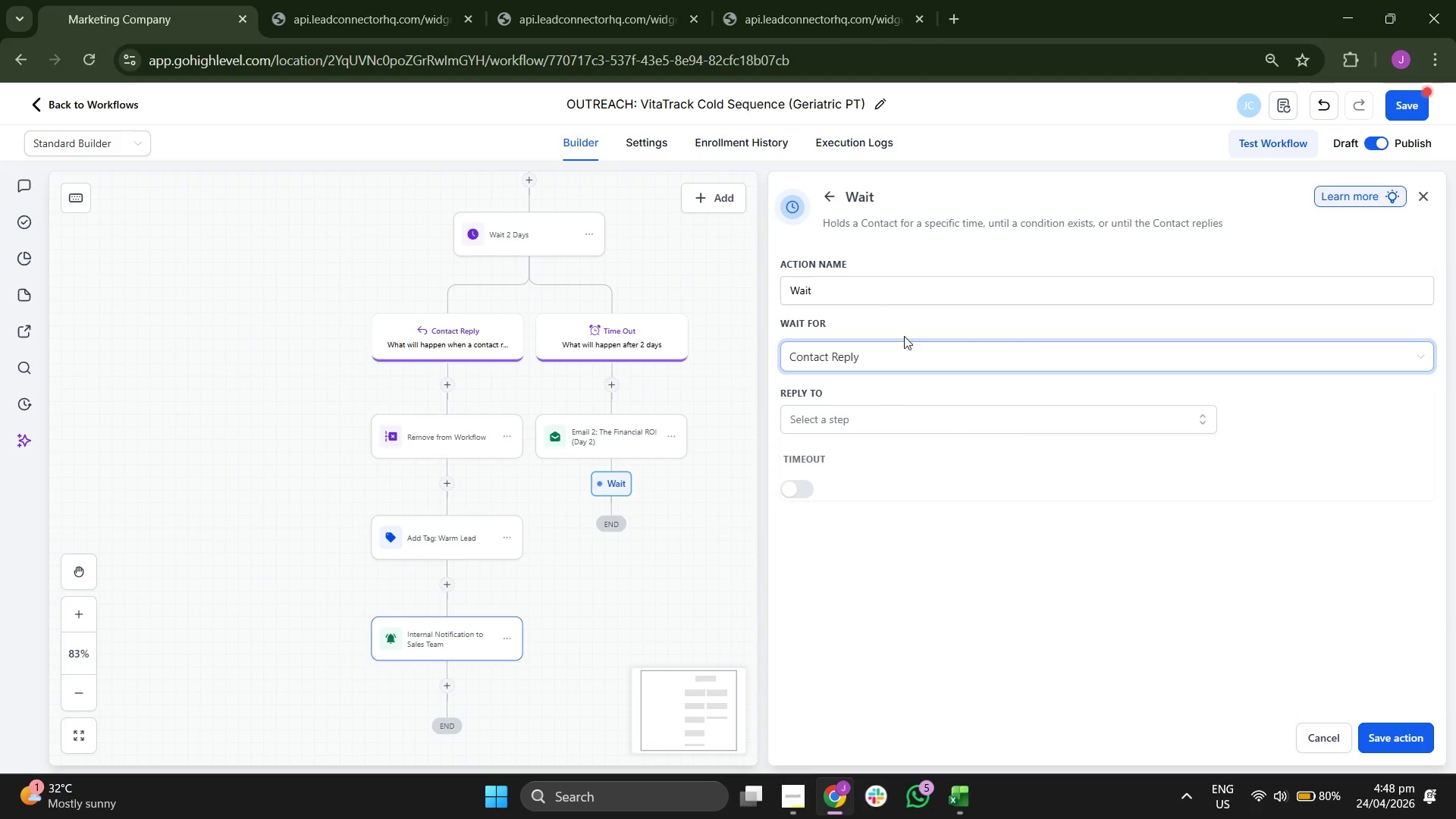 
left_click([871, 412])
 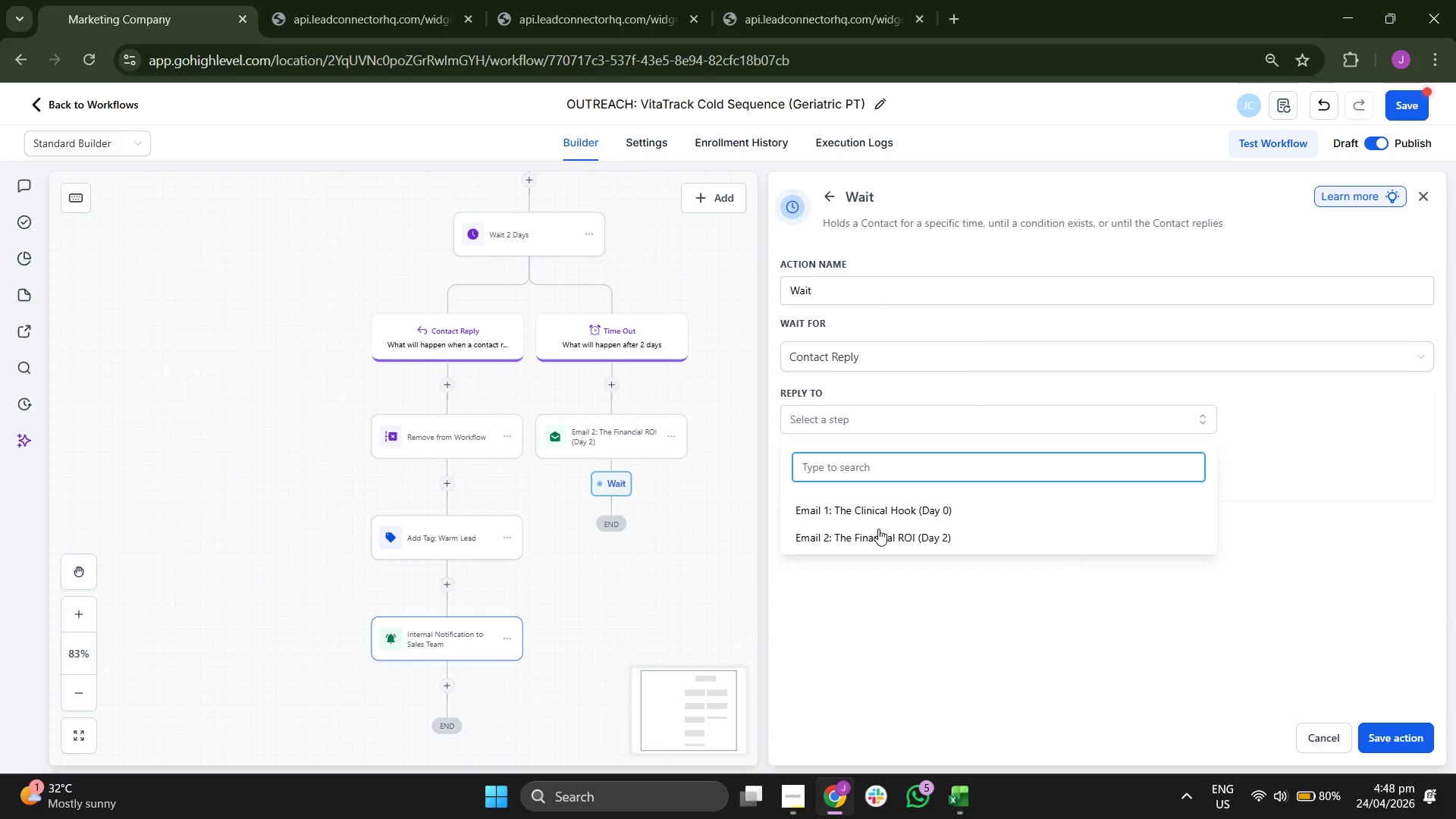 
left_click([880, 535])
 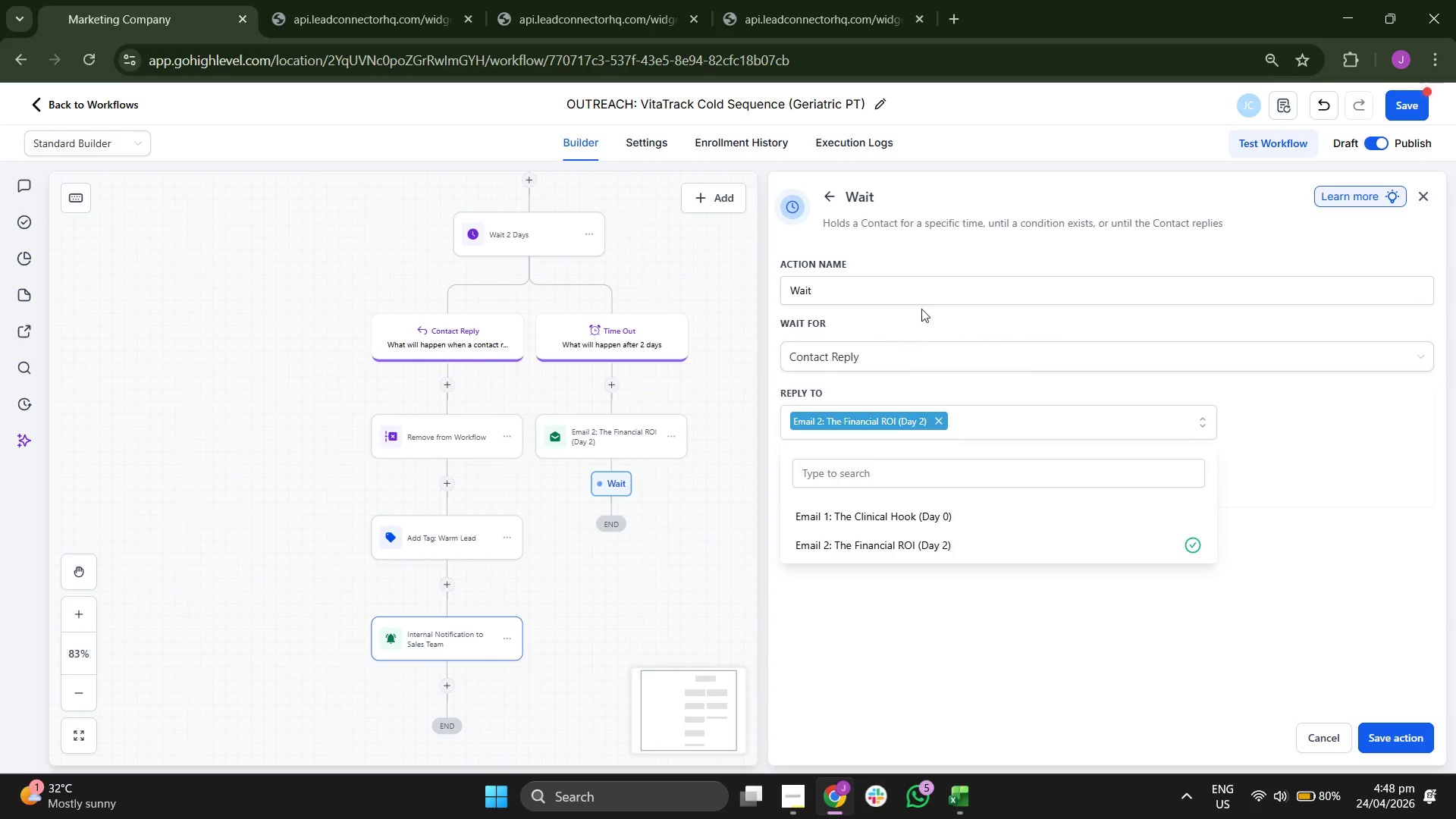 
left_click([928, 299])
 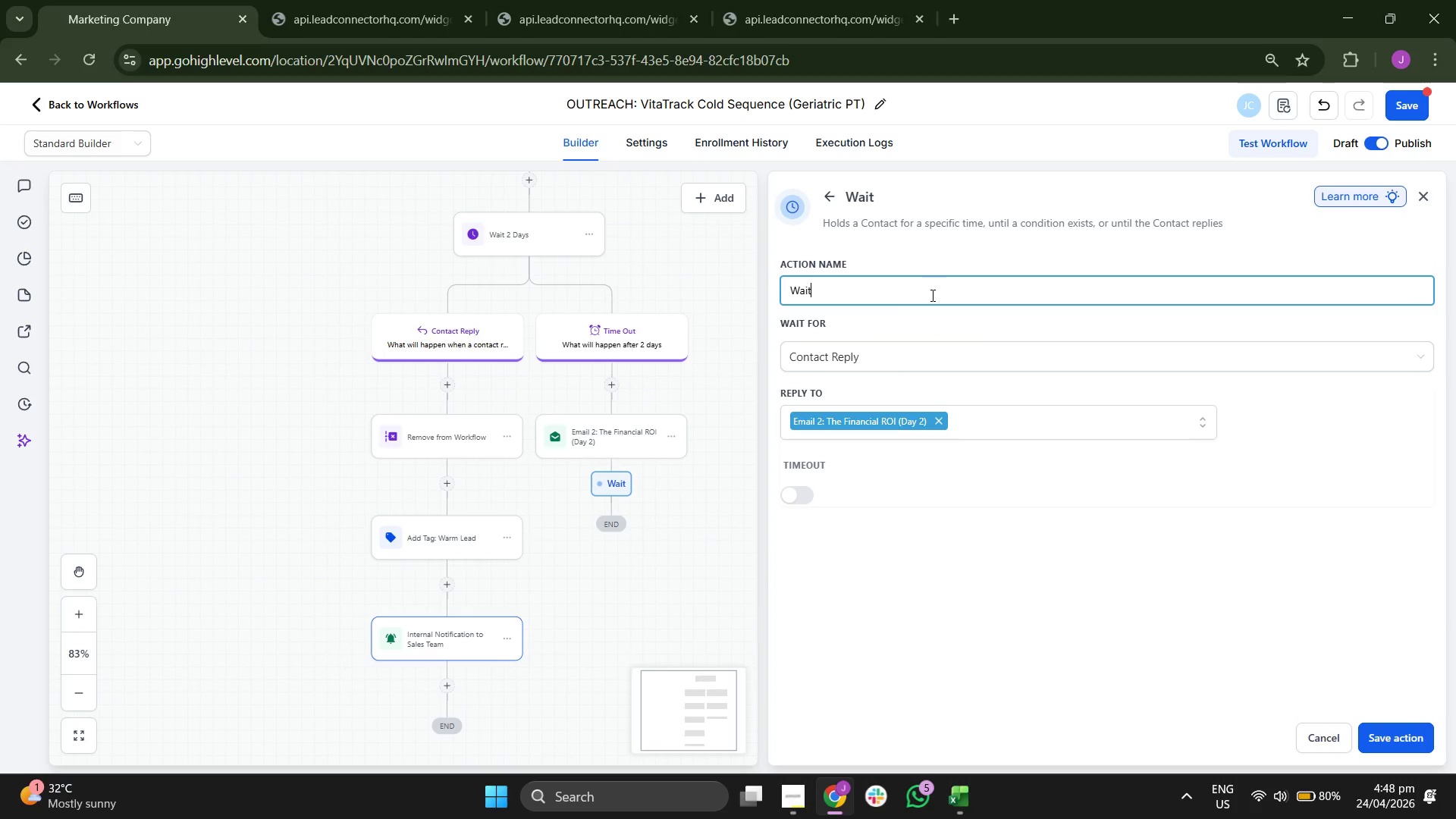 
type( 3 Days)
 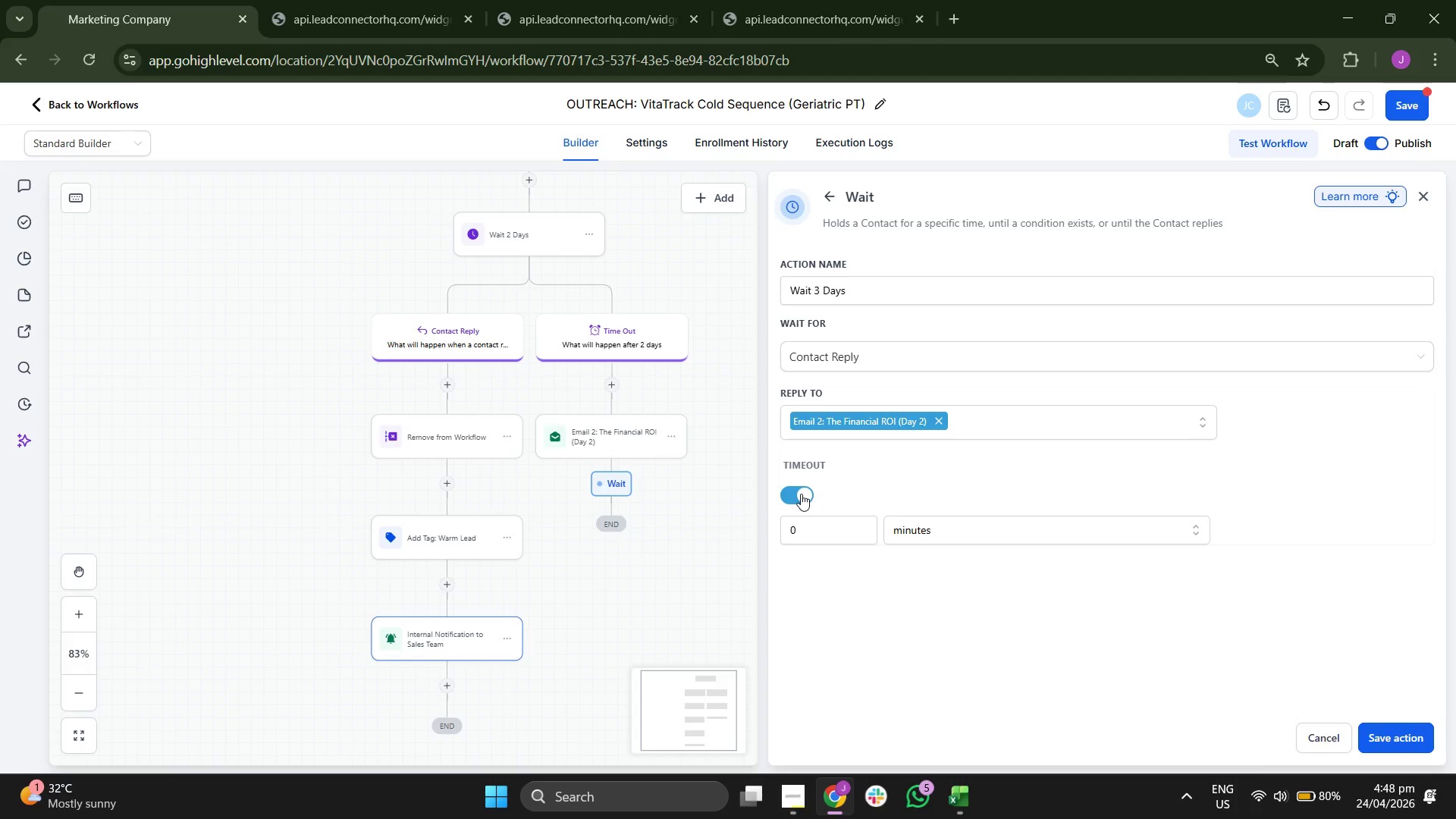 
key(3)
 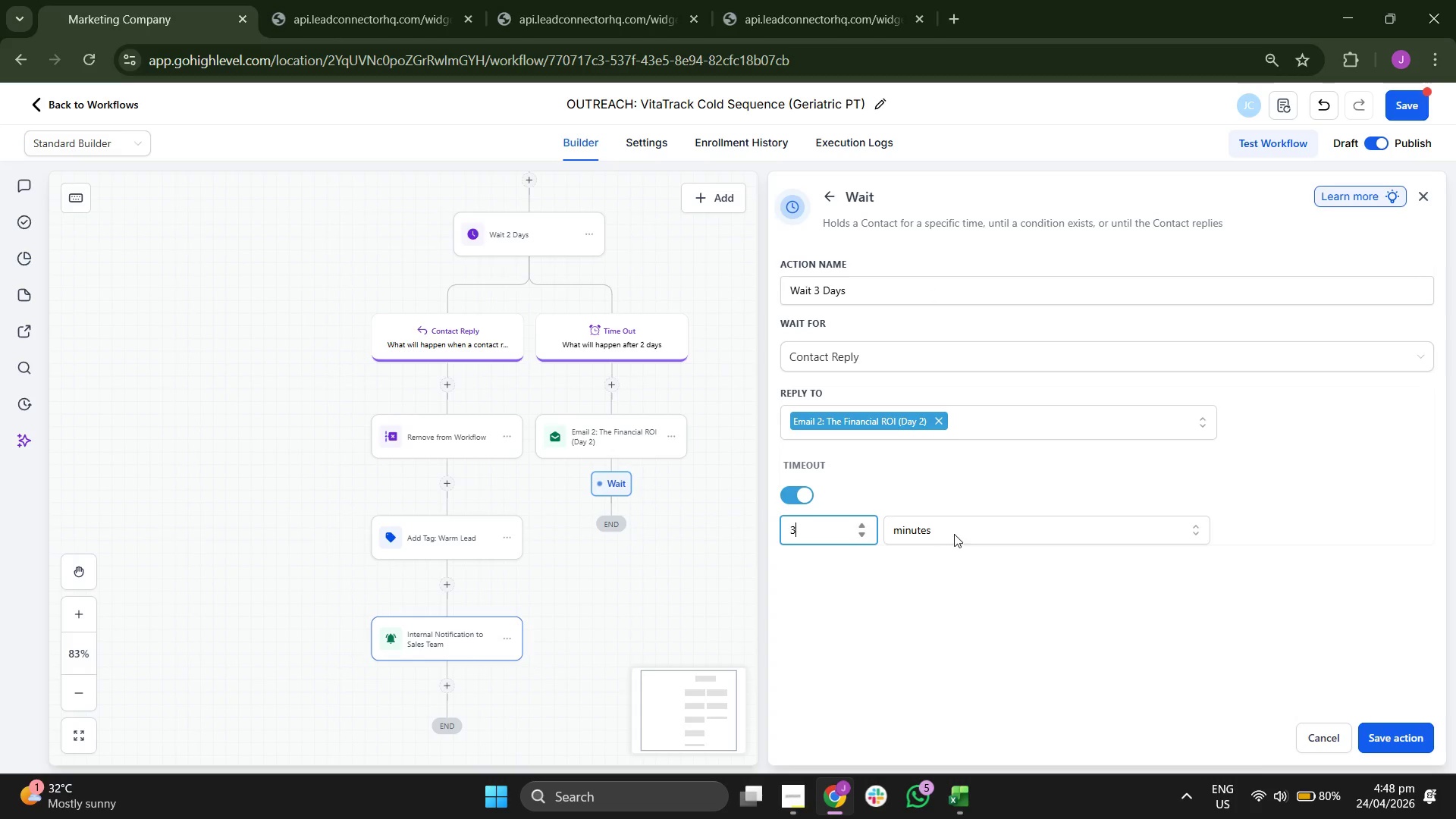 
left_click([954, 534])
 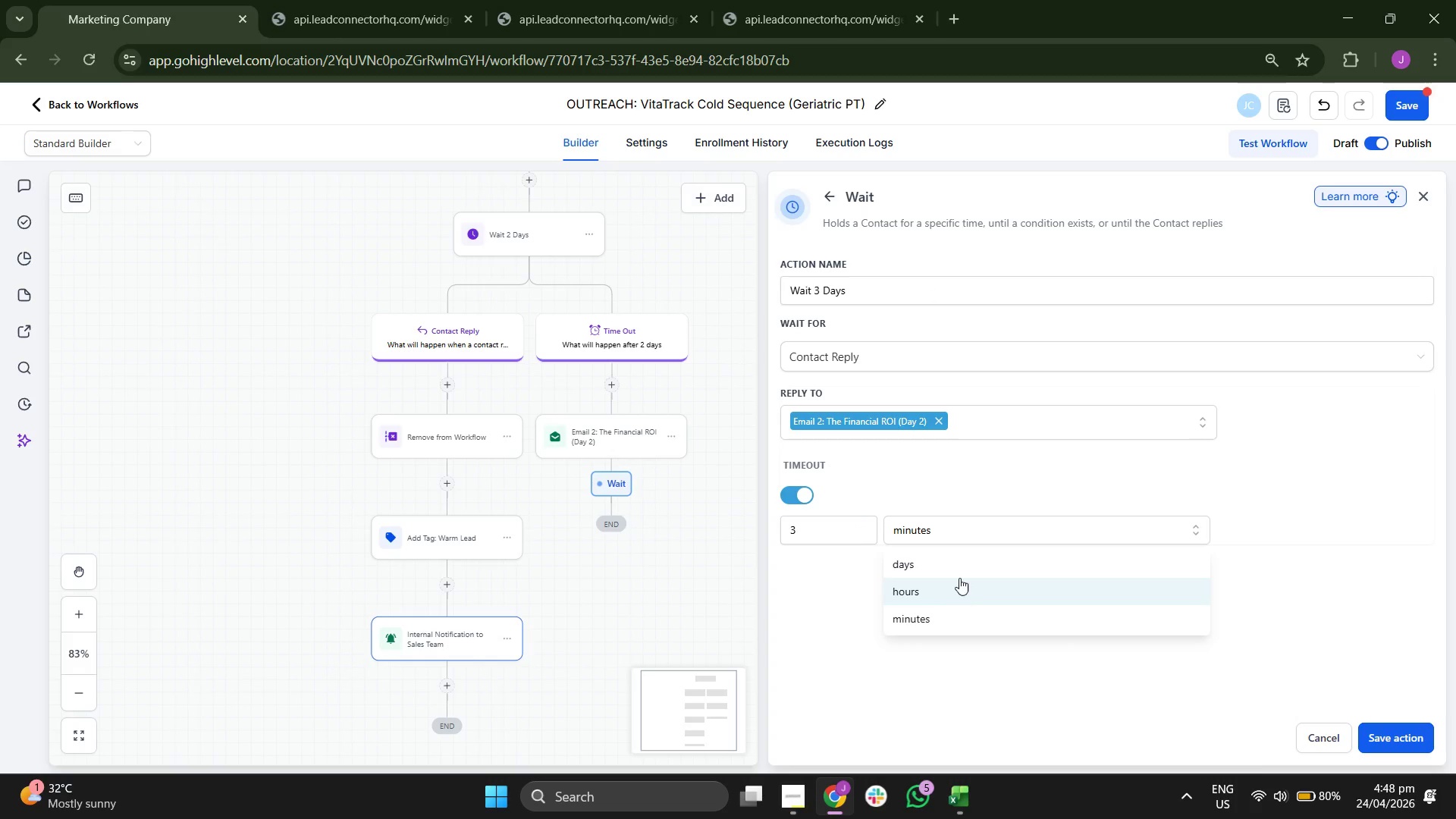 
left_click([963, 566])
 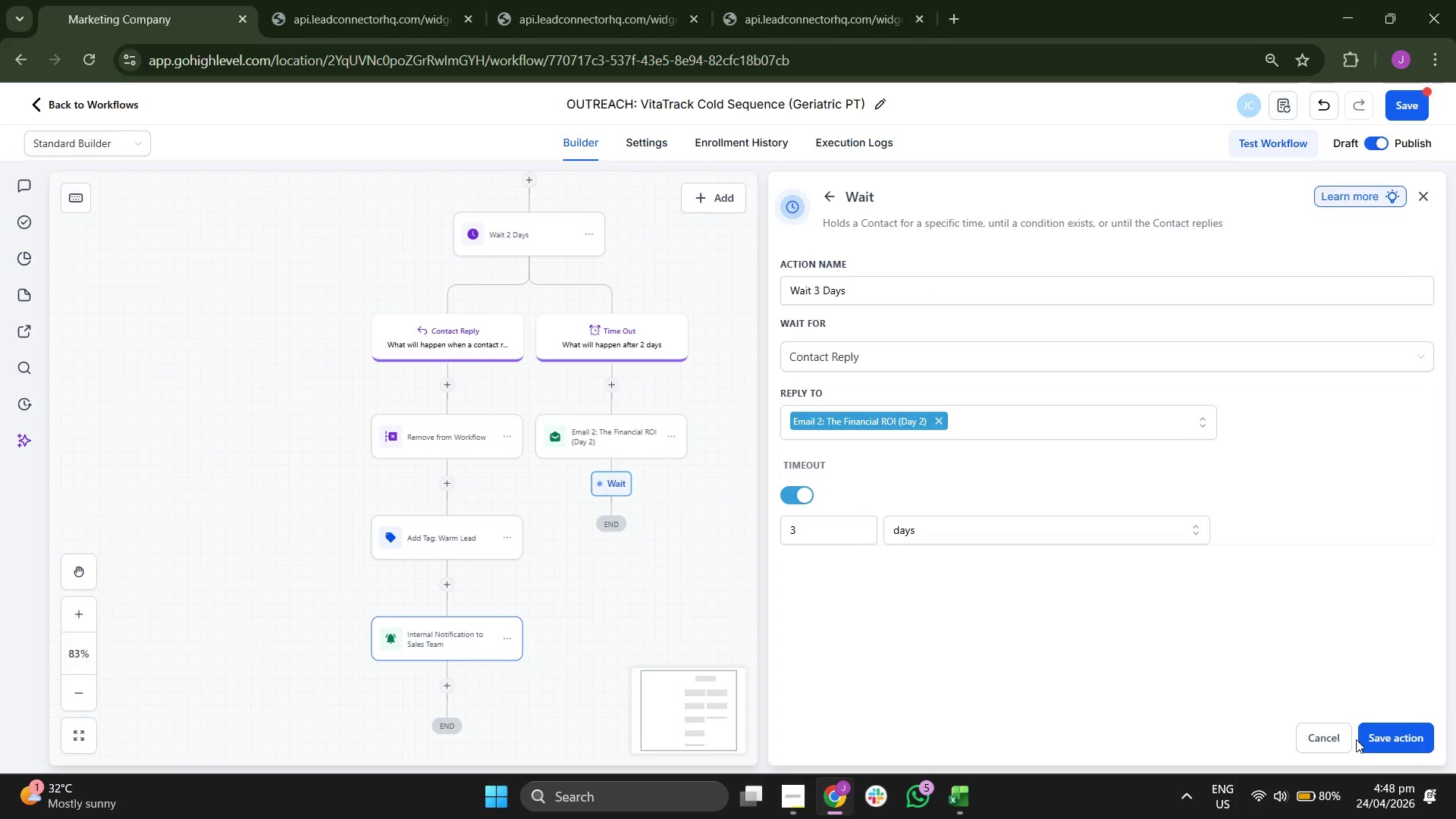 
left_click([1394, 740])
 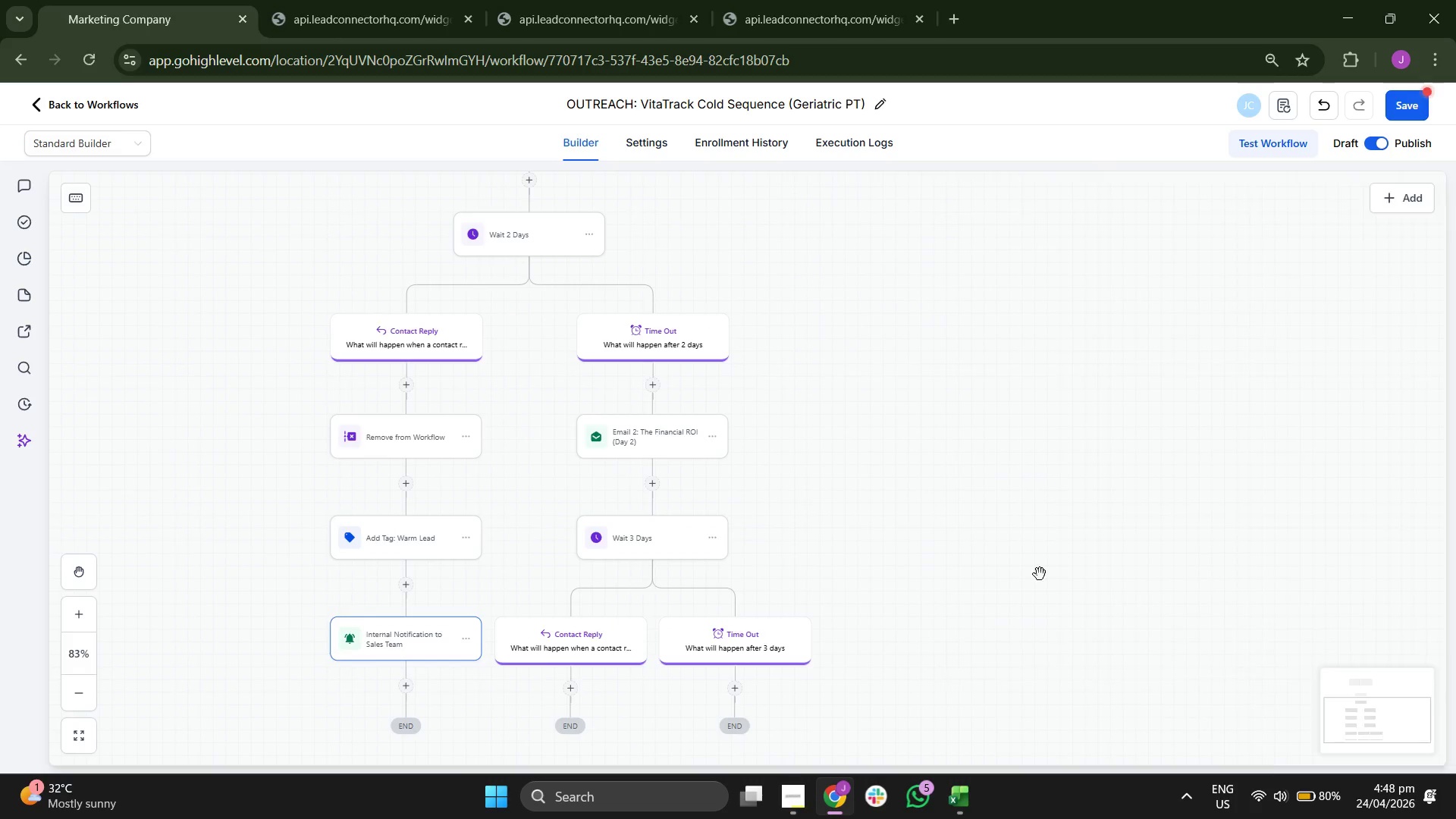 
left_click_drag(start_coordinate=[1036, 572], to_coordinate=[1056, 395])
 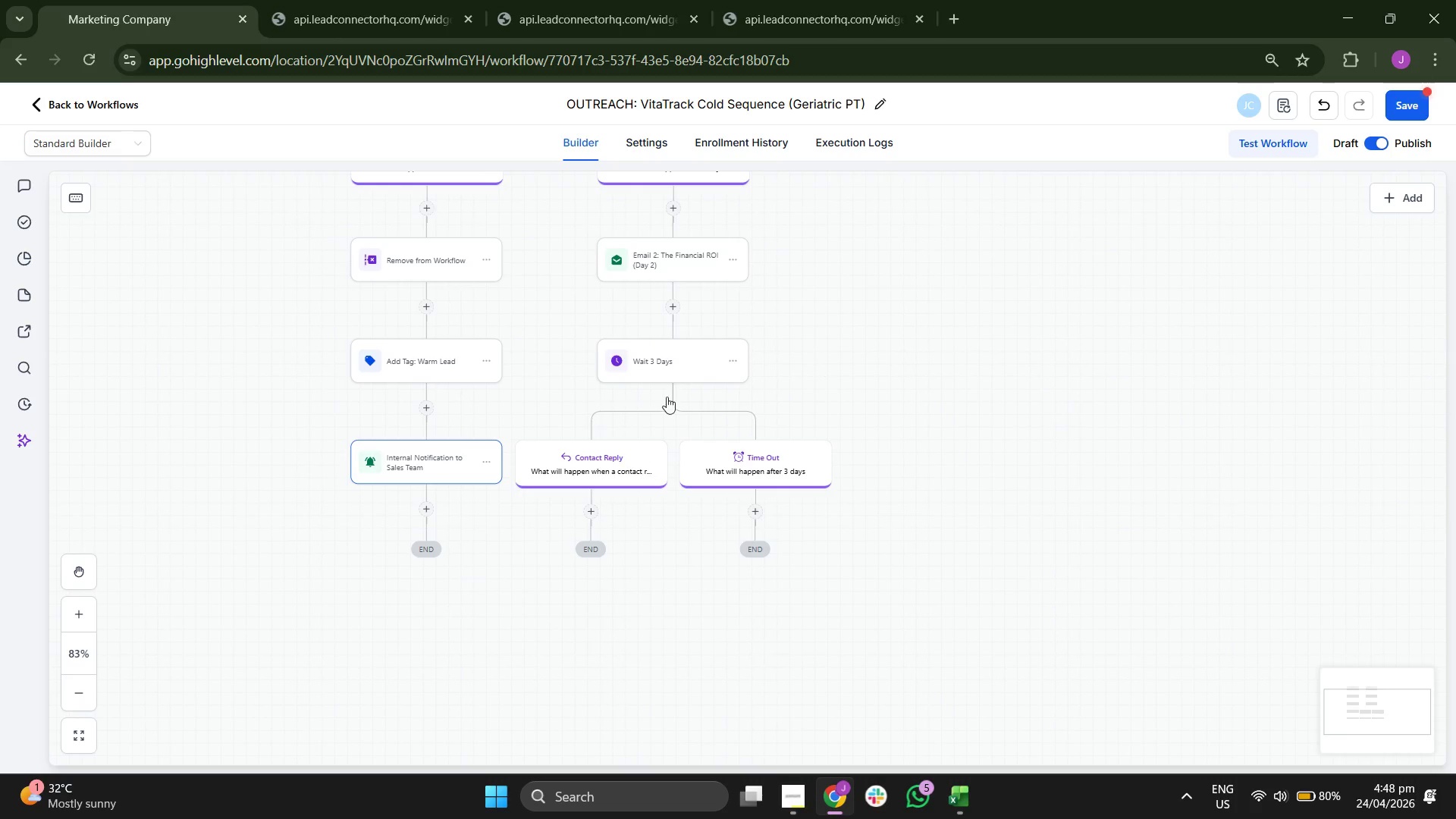 
left_click([668, 362])
 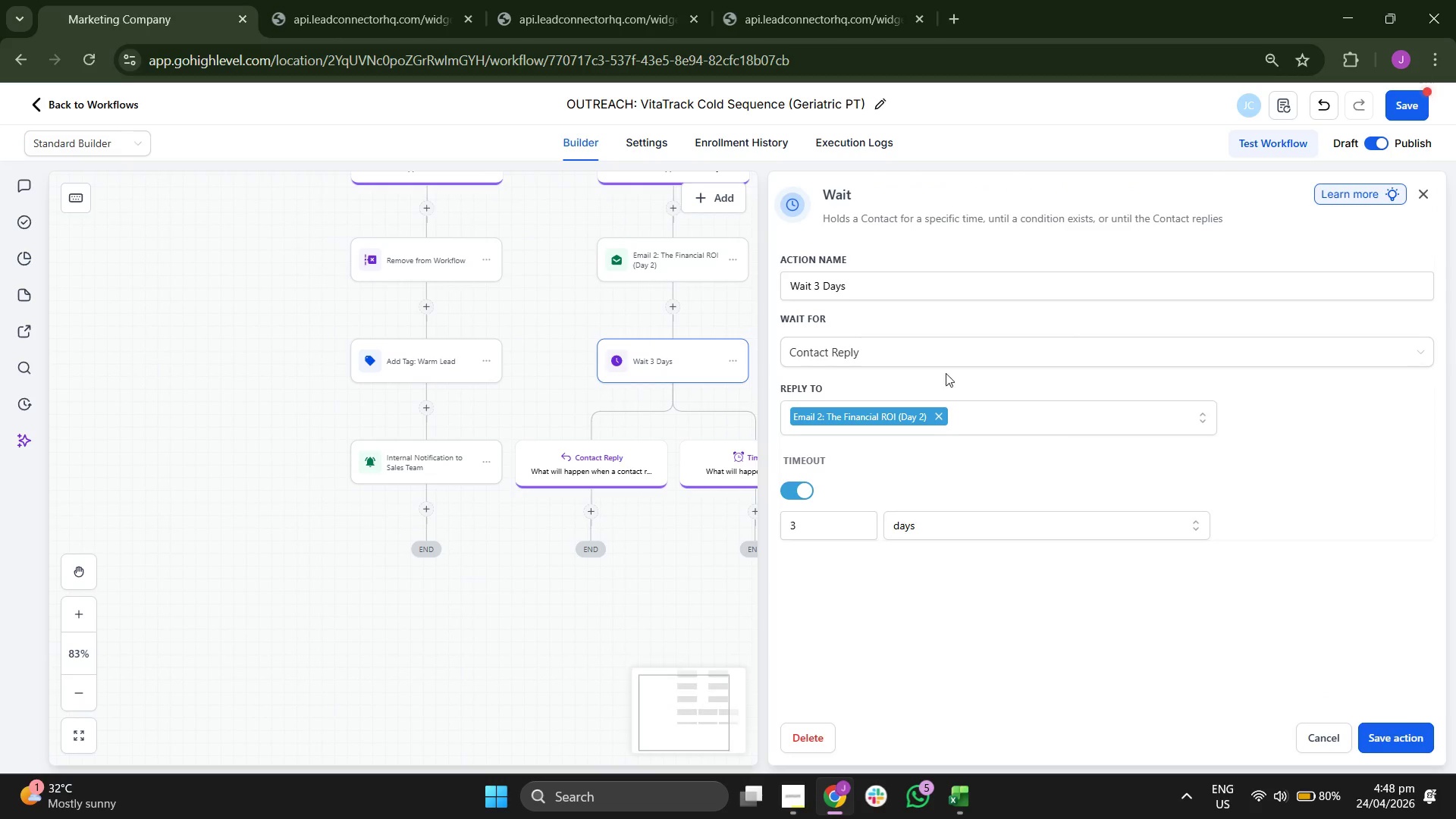 
left_click([936, 363])
 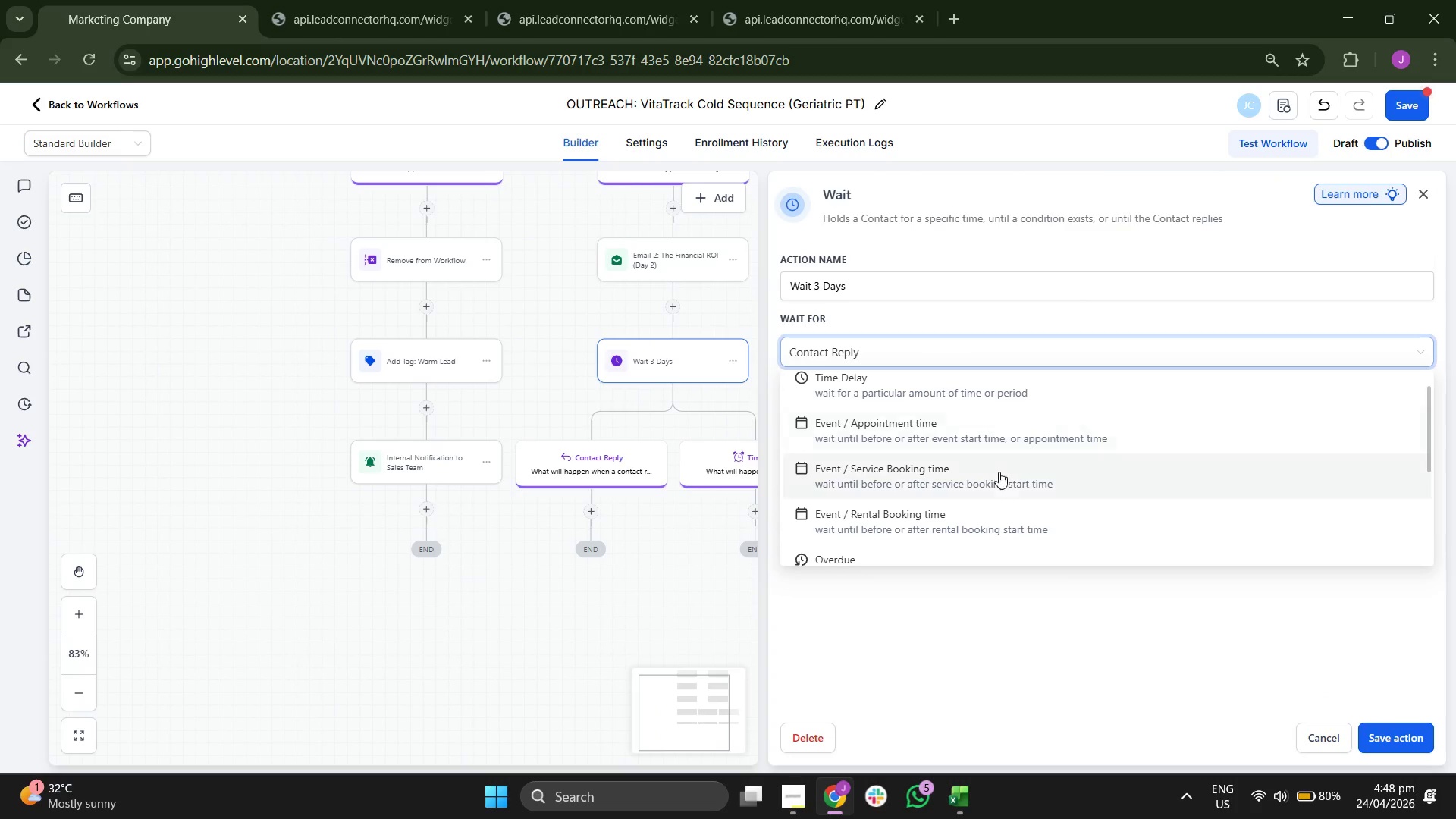 
scroll: coordinate [999, 471], scroll_direction: down, amount: 1.0
 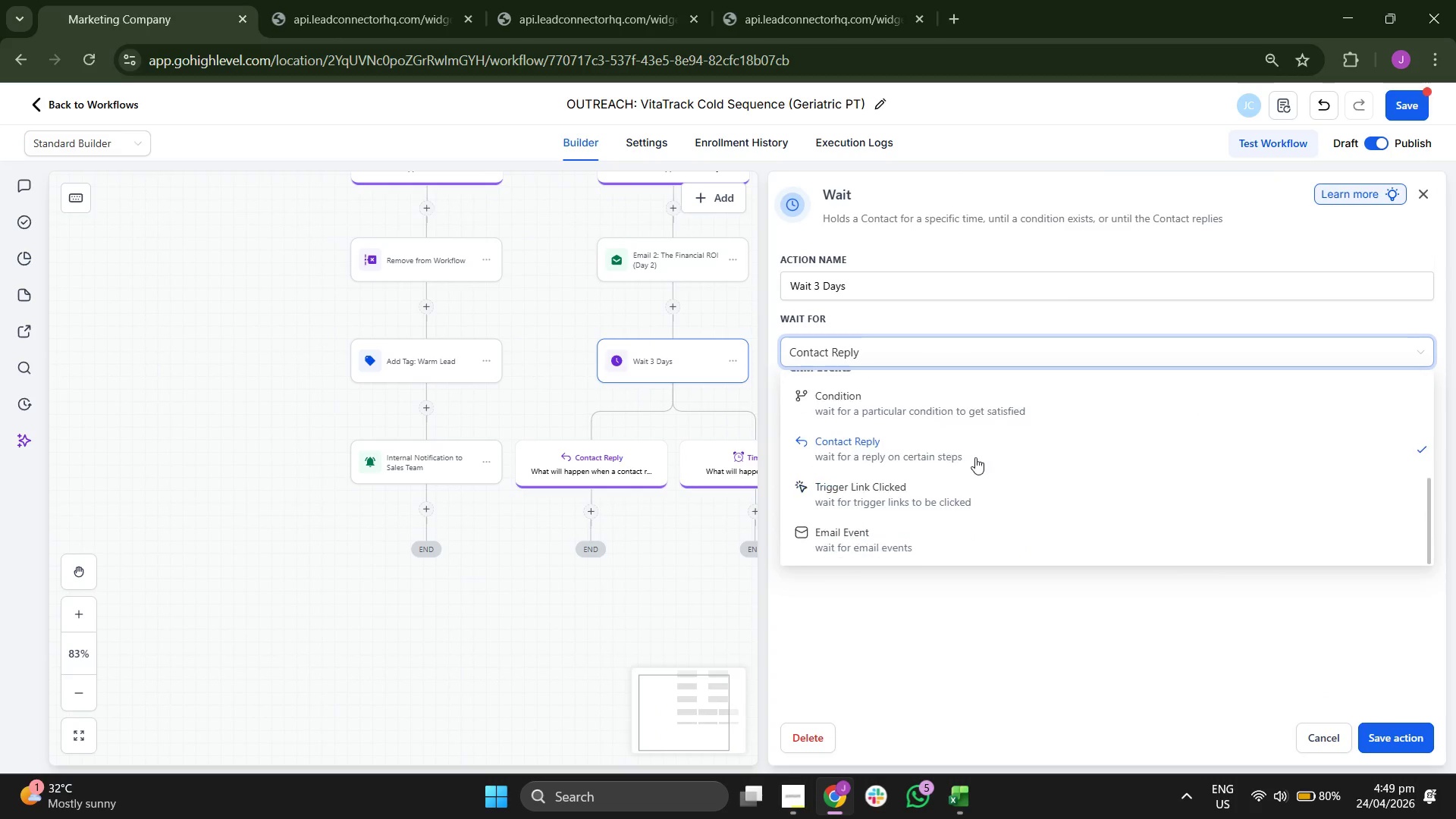 
left_click([929, 397])
 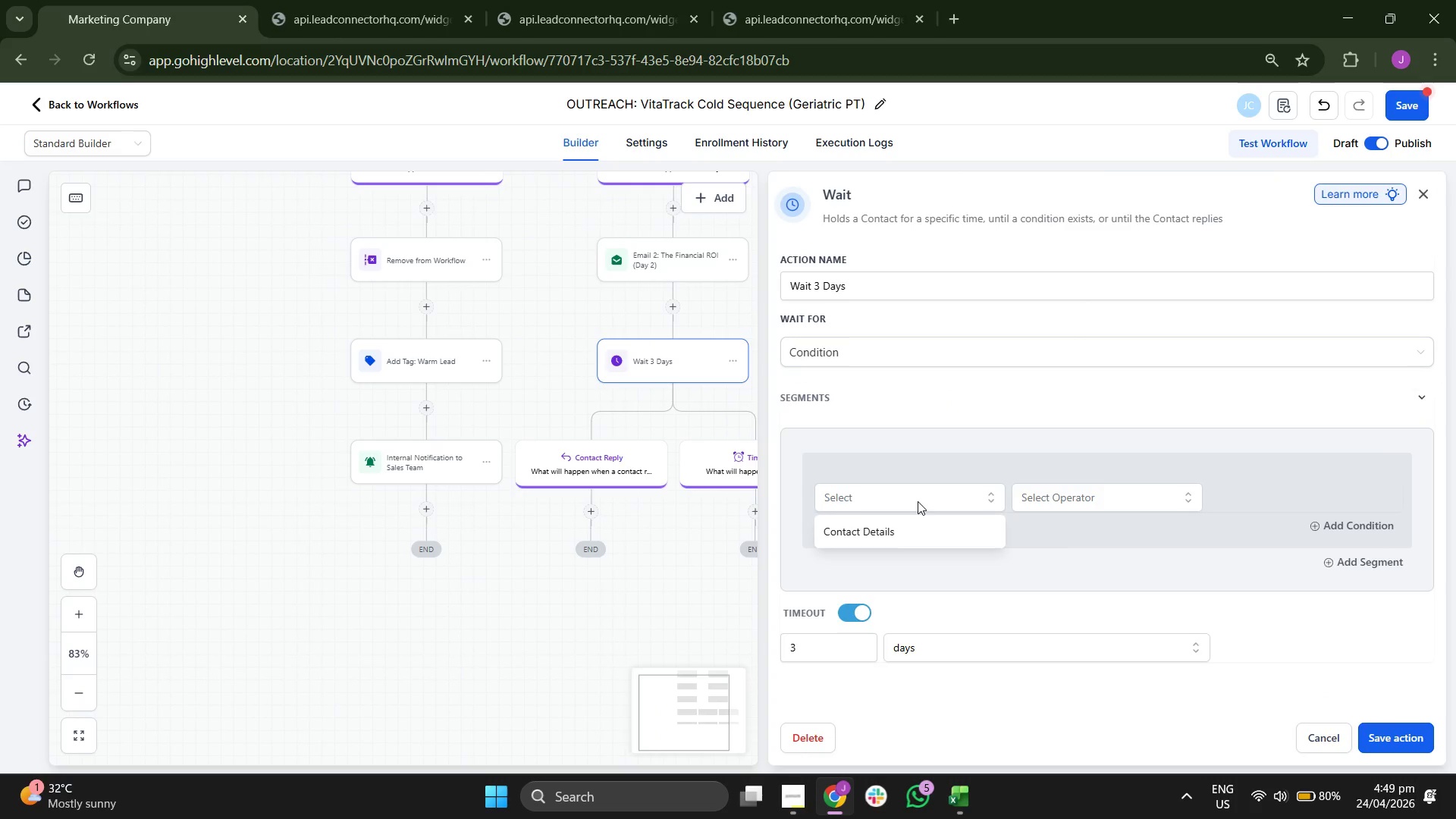 
left_click([910, 521])
 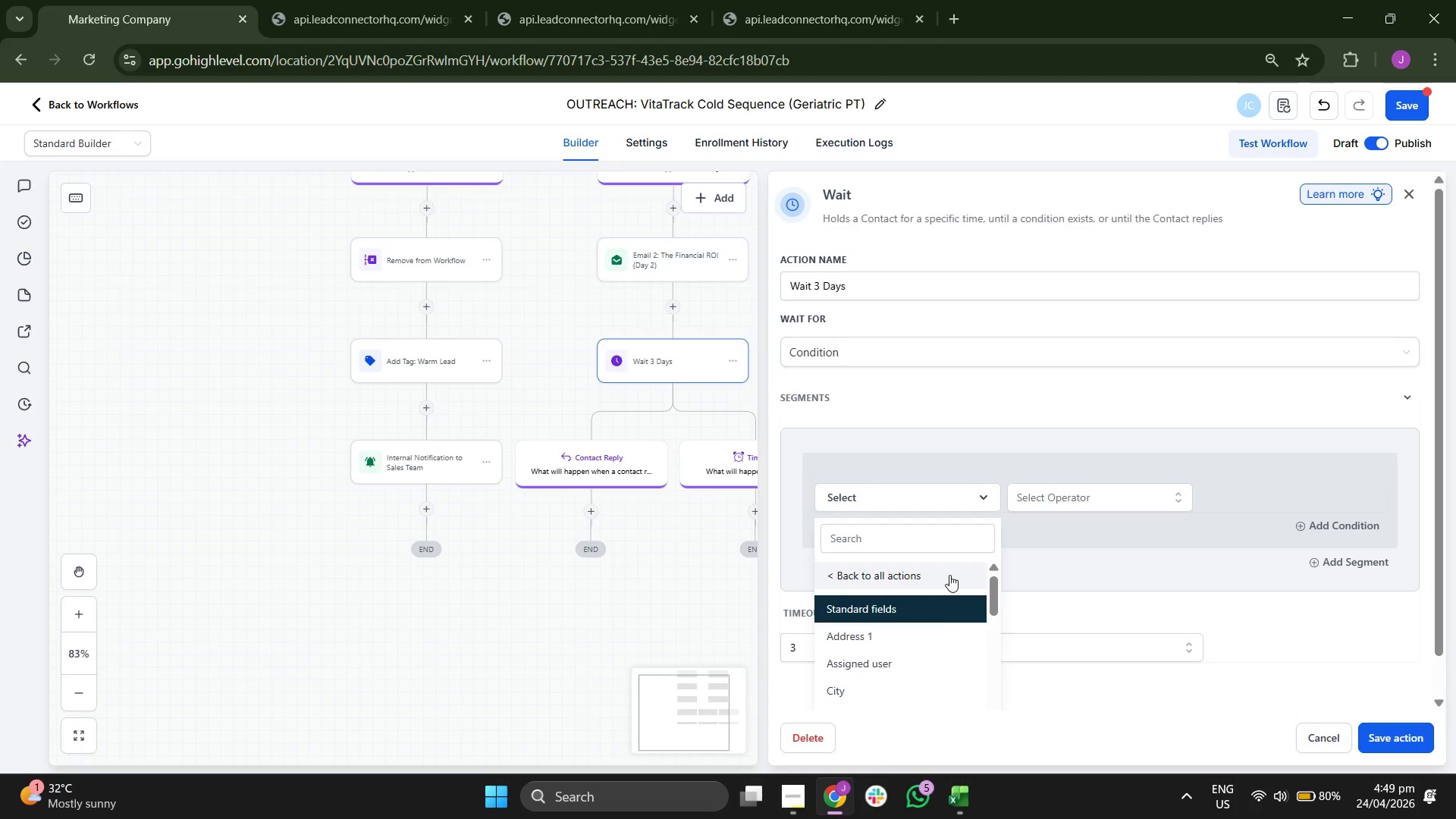 
scroll: coordinate [947, 633], scroll_direction: down, amount: 5.0
 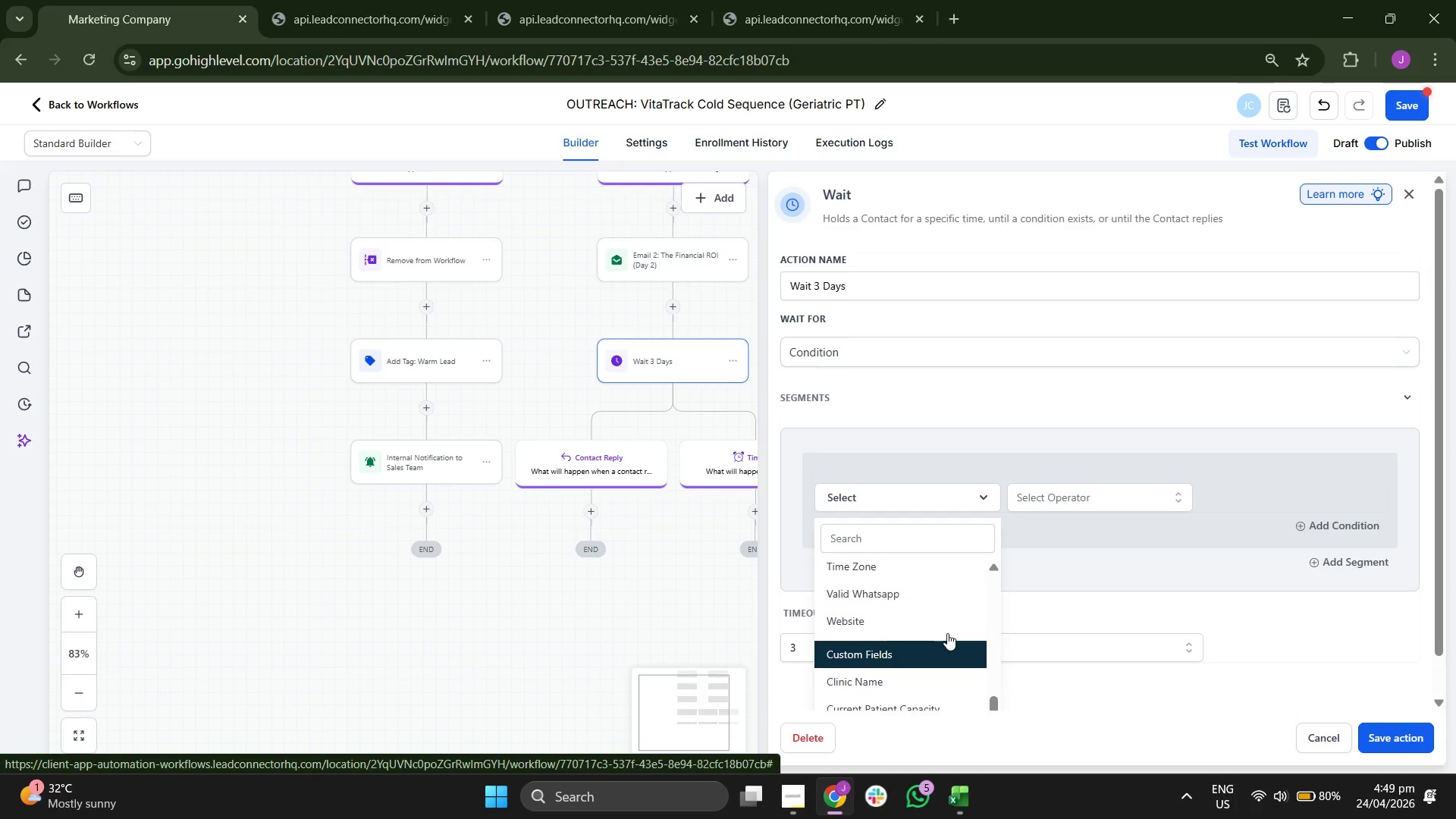 
scroll: coordinate [932, 601], scroll_direction: up, amount: 2.0
 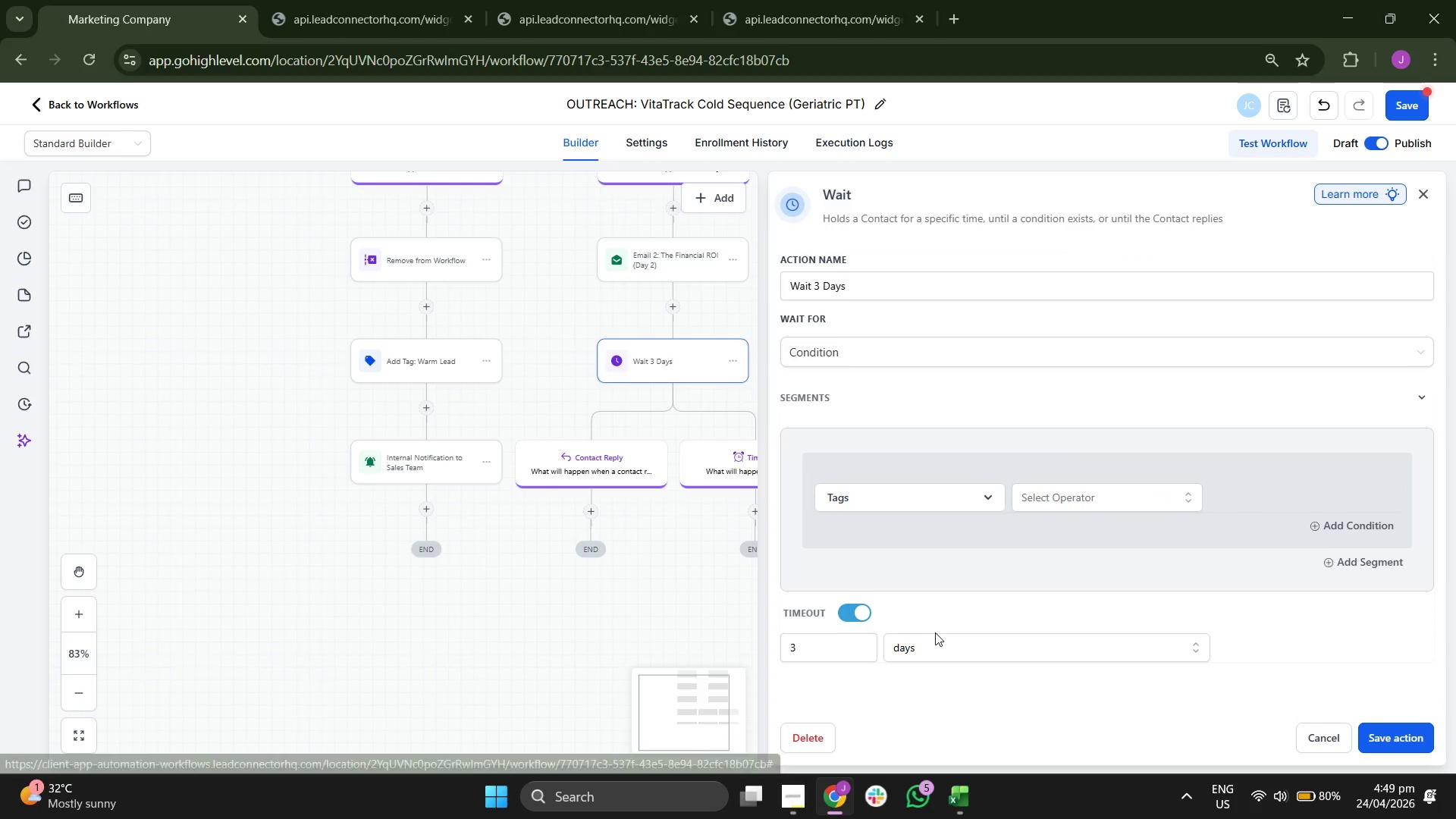 
left_click([1060, 496])
 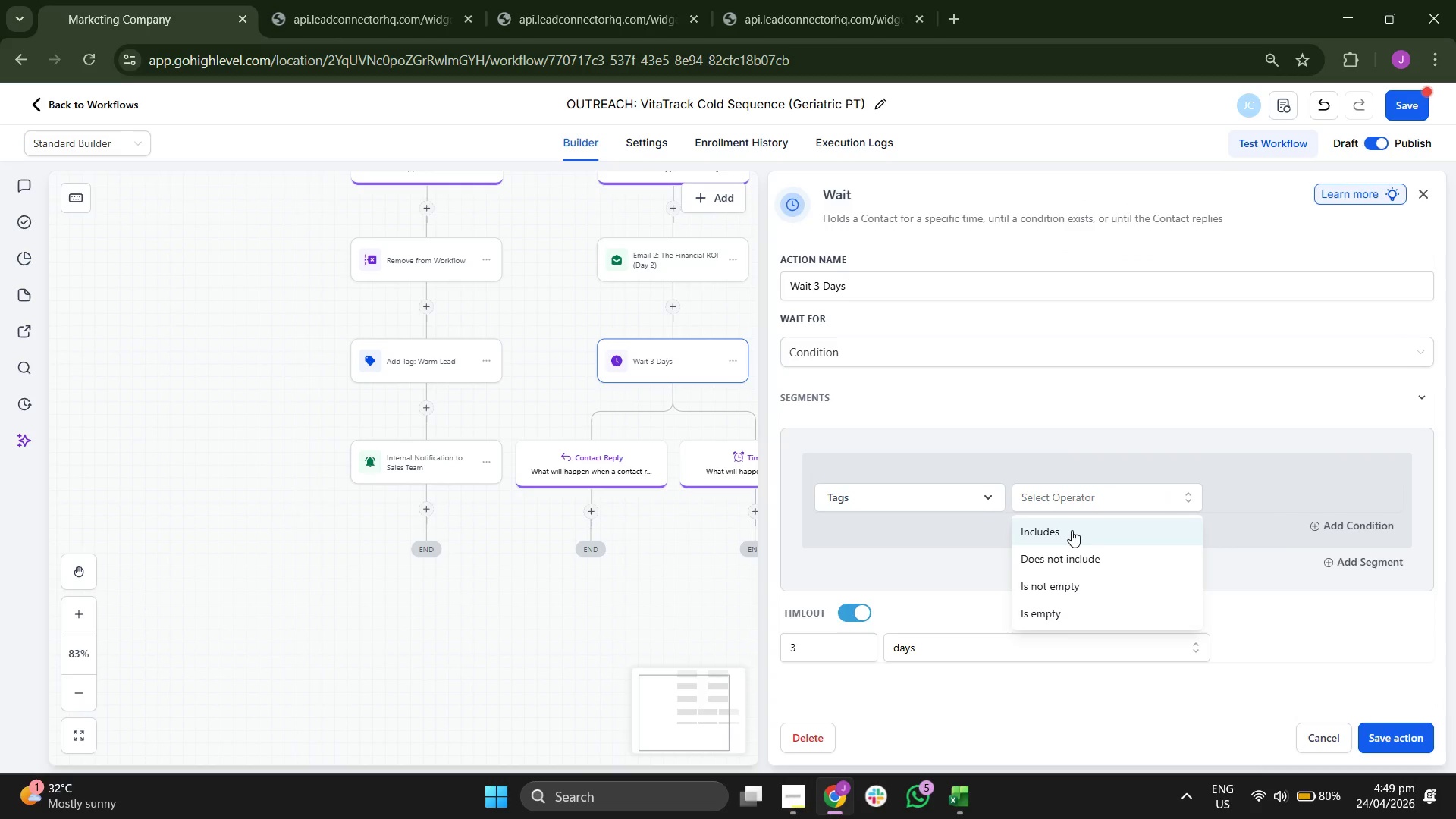 
left_click([935, 495])
 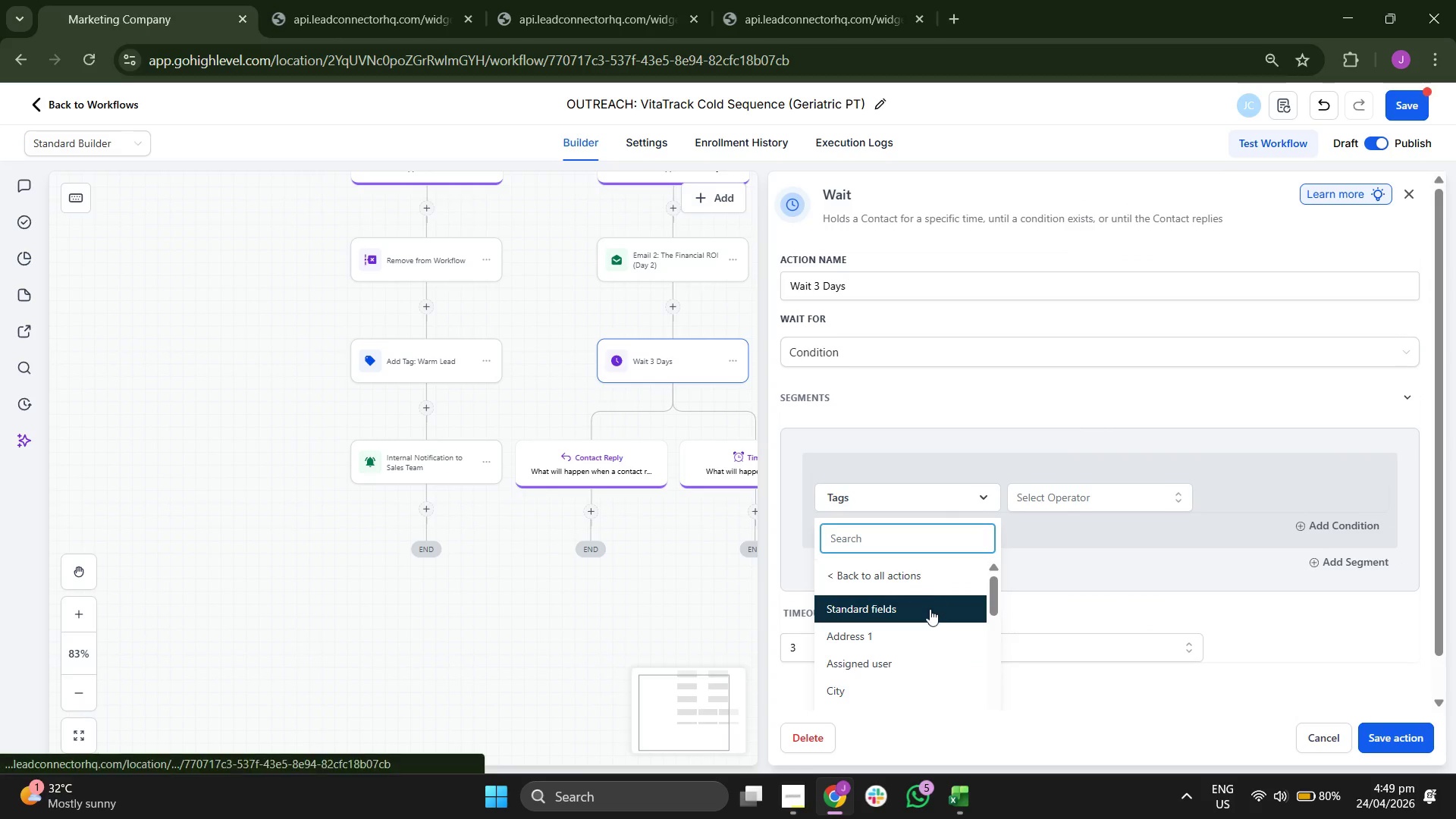 
scroll: coordinate [928, 624], scroll_direction: up, amount: 2.0
 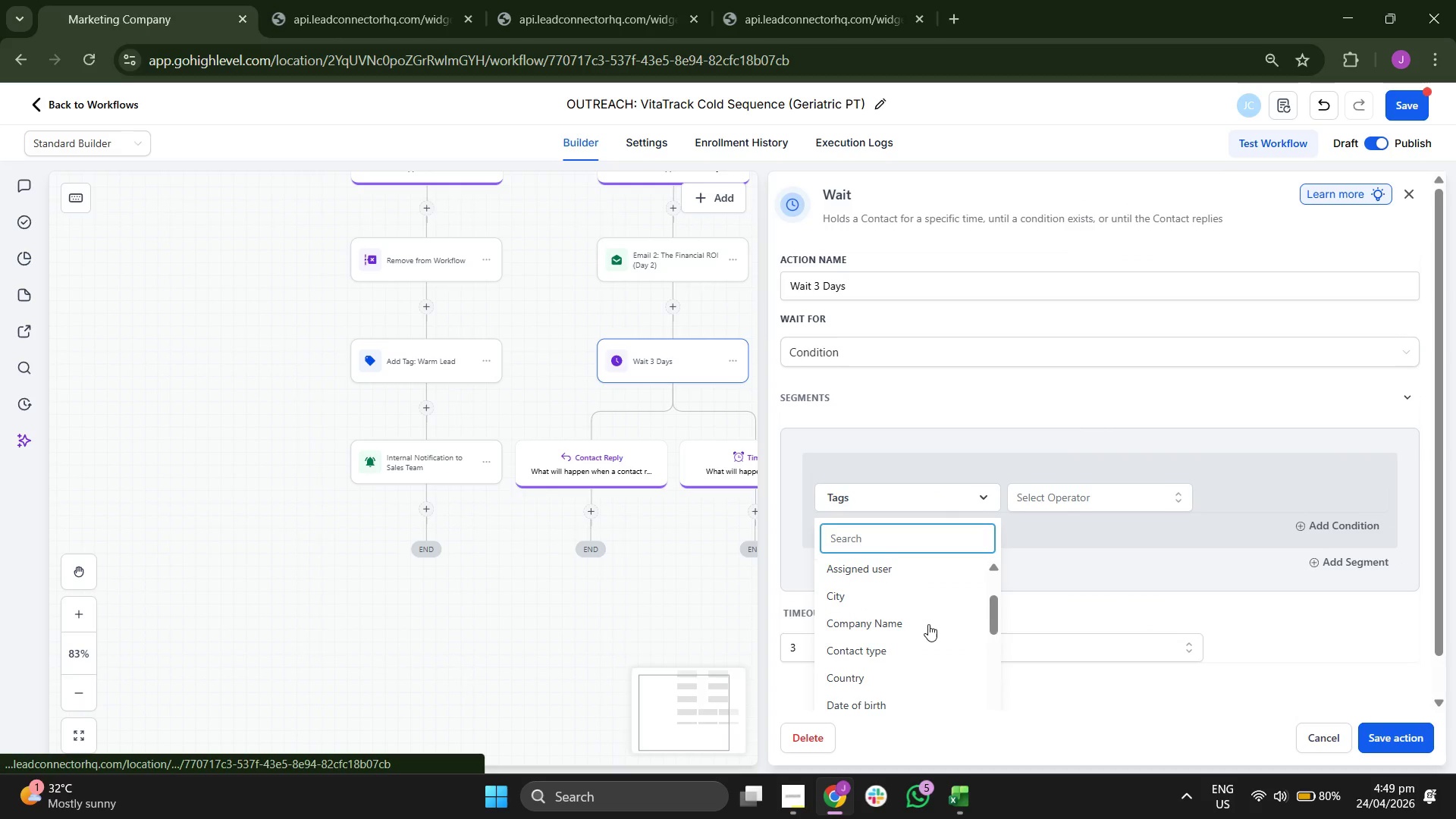 
scroll: coordinate [928, 624], scroll_direction: down, amount: 1.0
 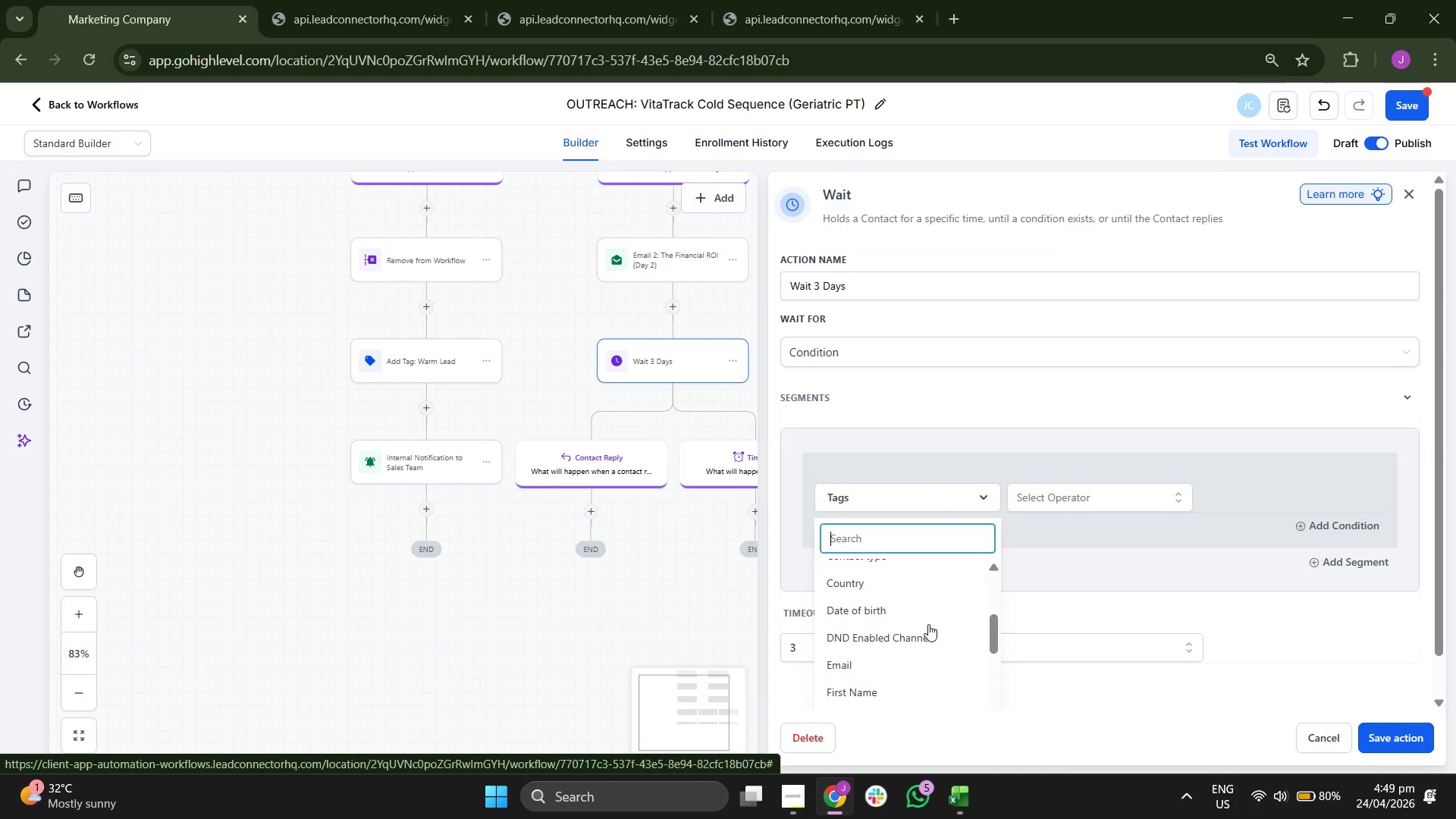 
scroll: coordinate [928, 624], scroll_direction: up, amount: 3.0
 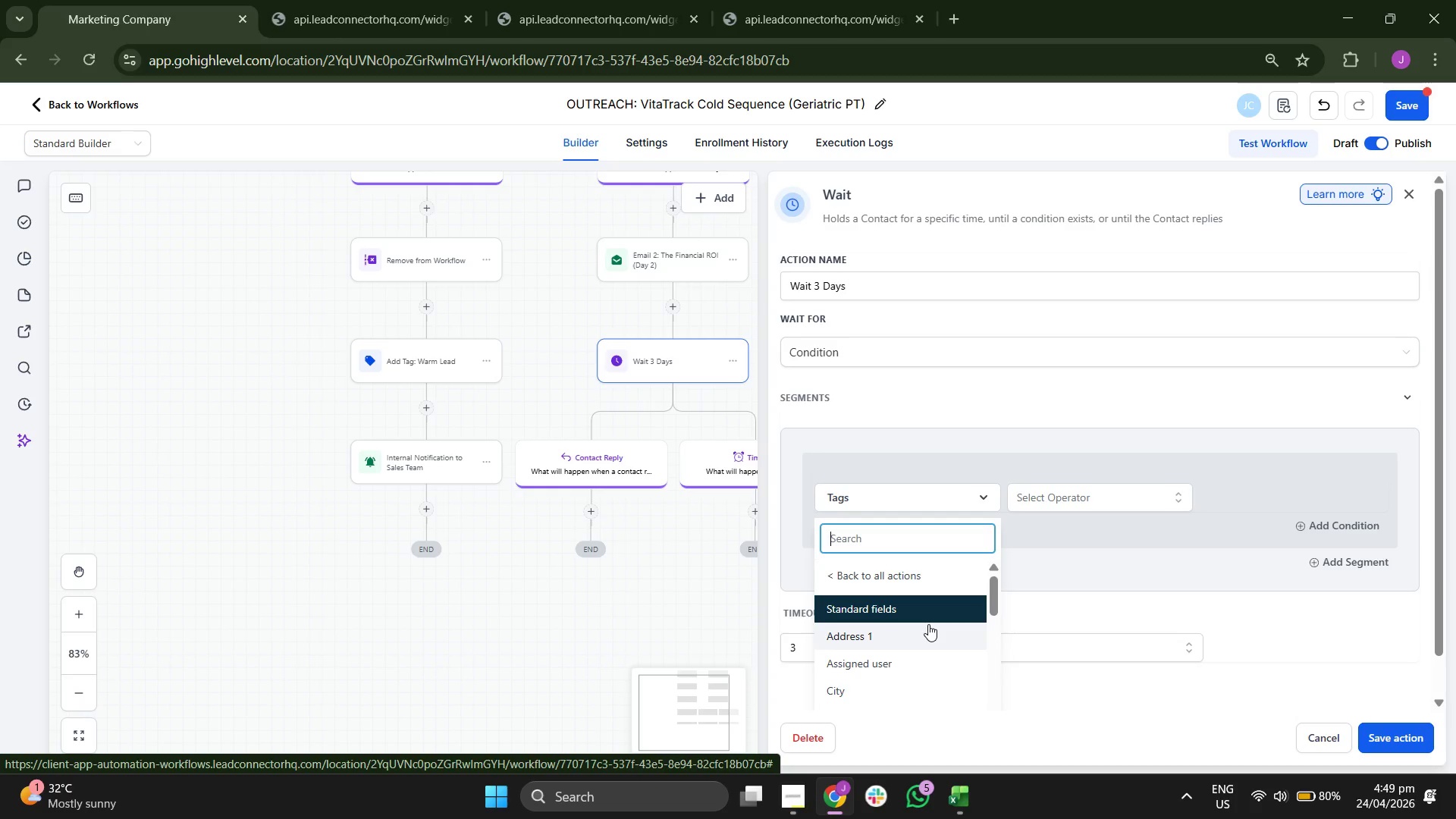 
scroll: coordinate [928, 624], scroll_direction: none, amount: 0.0
 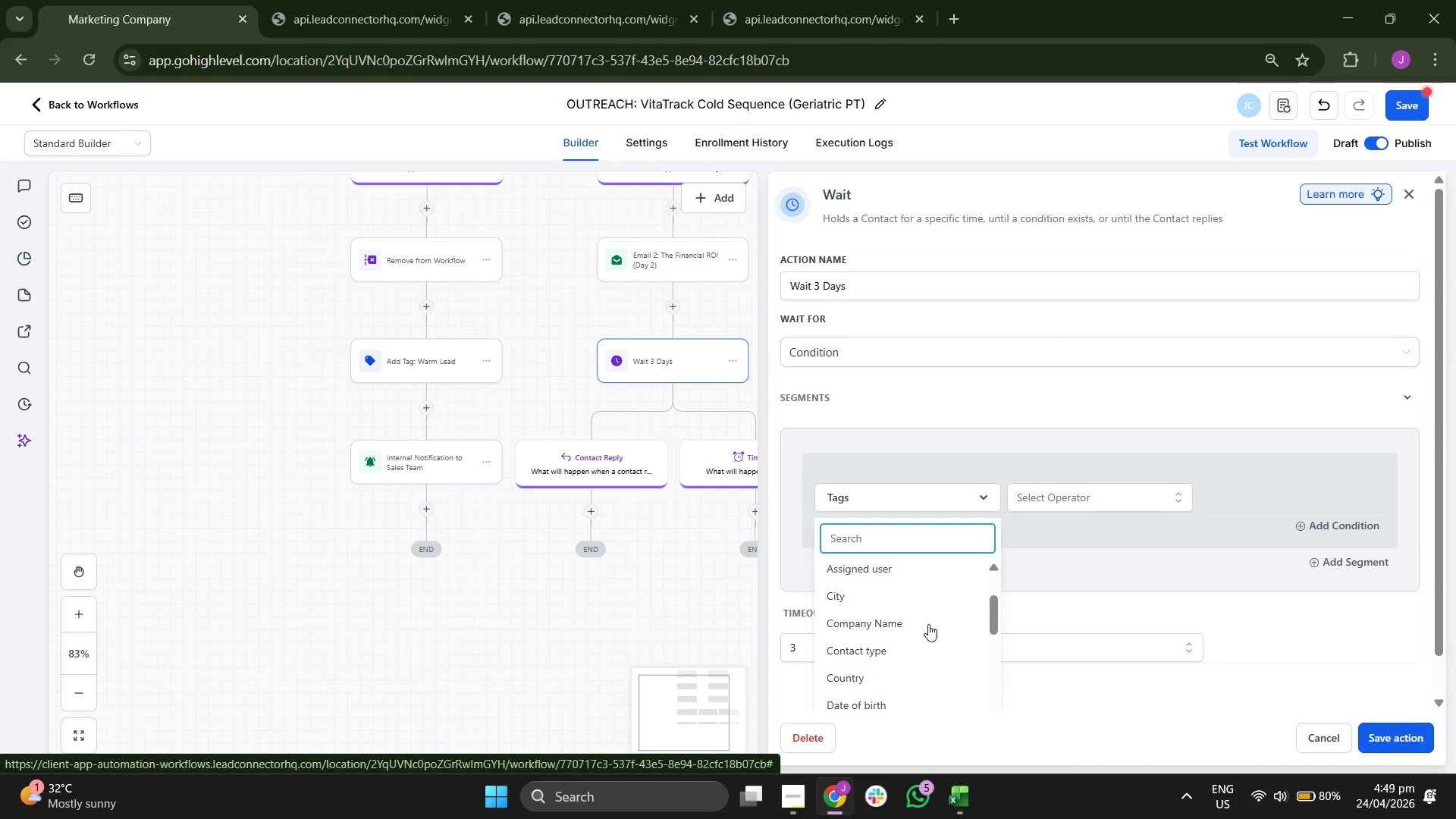 
scroll: coordinate [928, 610], scroll_direction: down, amount: 3.0
 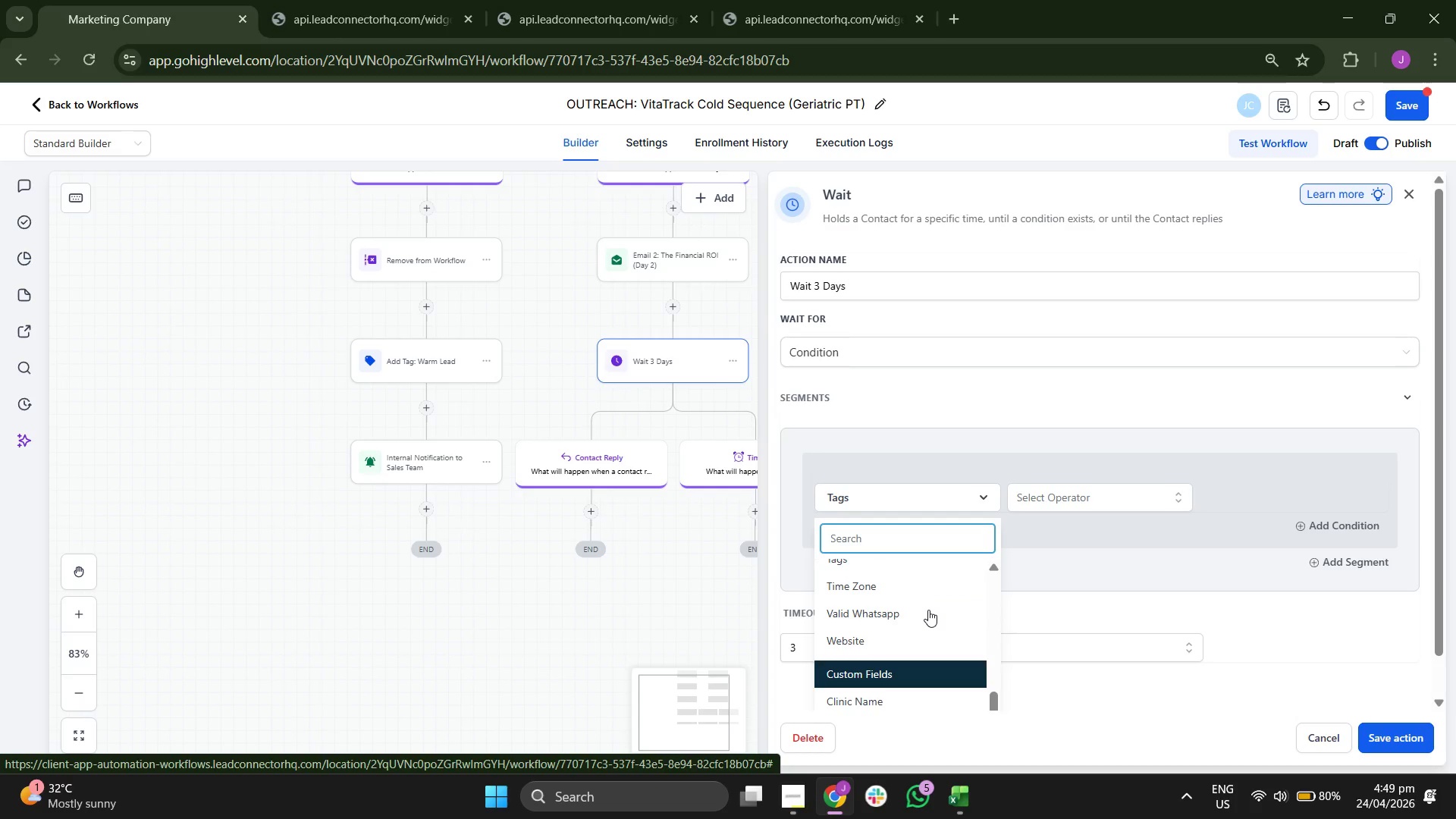 
scroll: coordinate [928, 610], scroll_direction: none, amount: 0.0
 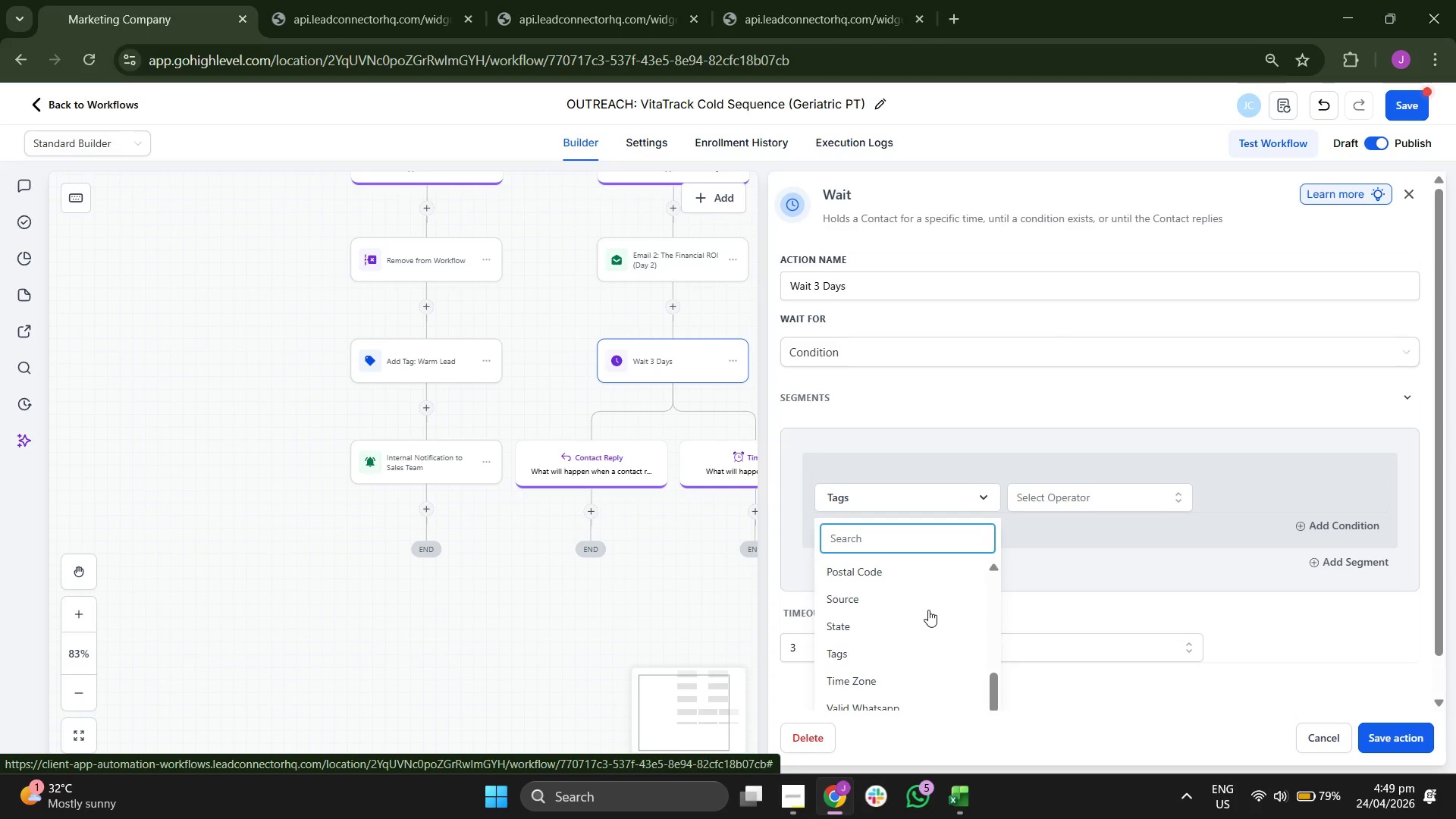 
scroll: coordinate [929, 574], scroll_direction: up, amount: 3.0
 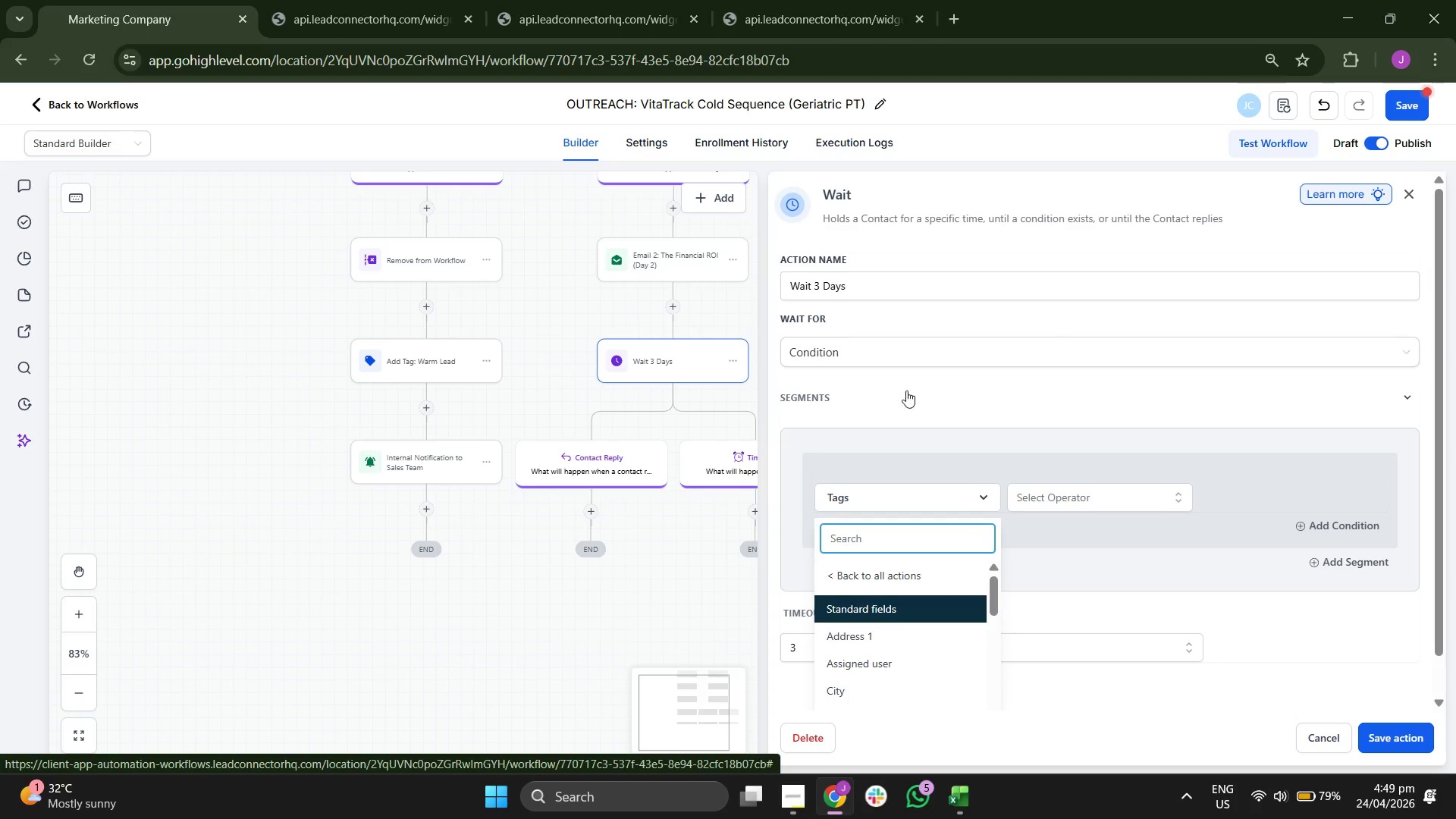 
left_click([896, 365])
 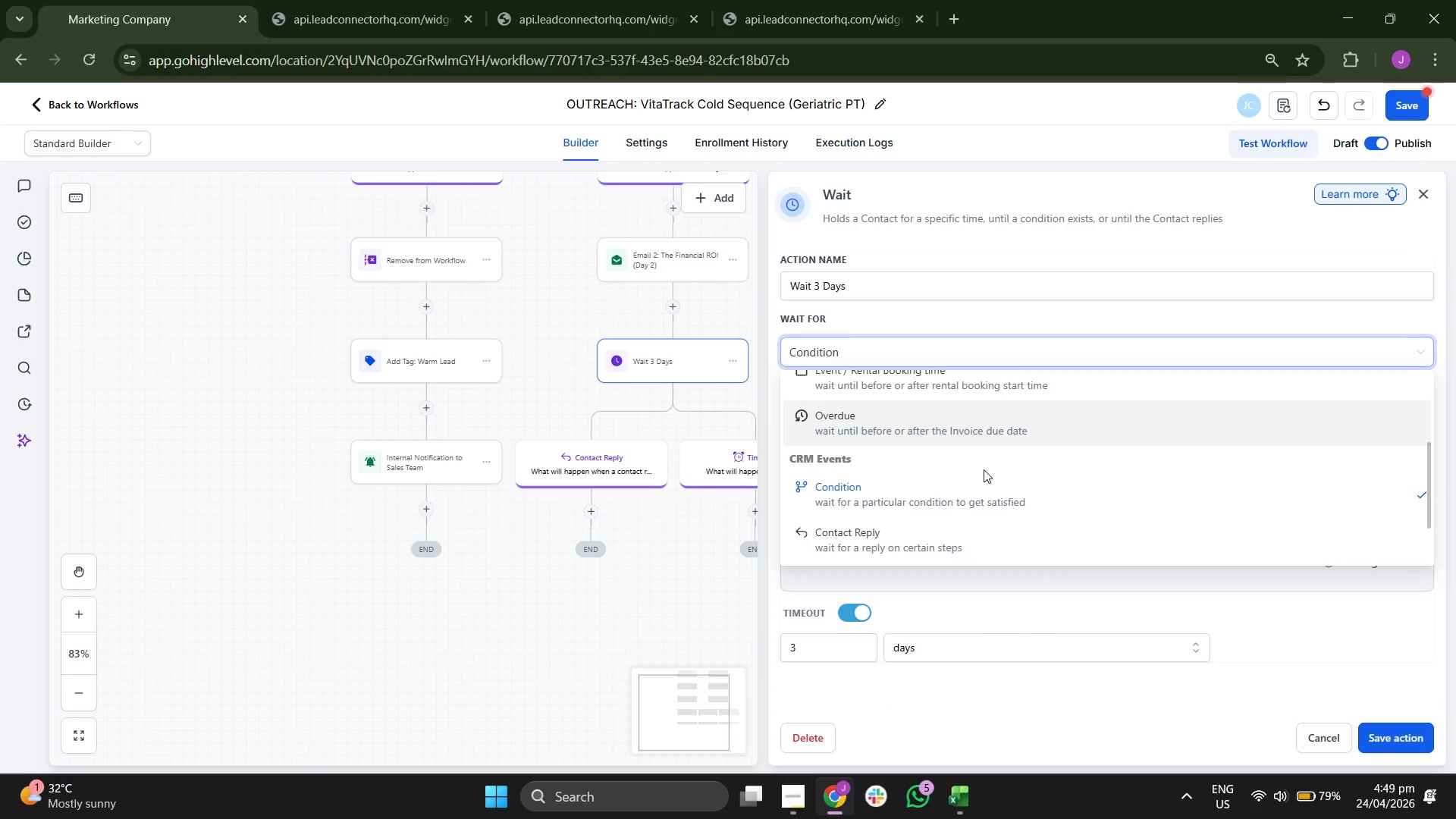 
scroll: coordinate [984, 469], scroll_direction: none, amount: 0.0
 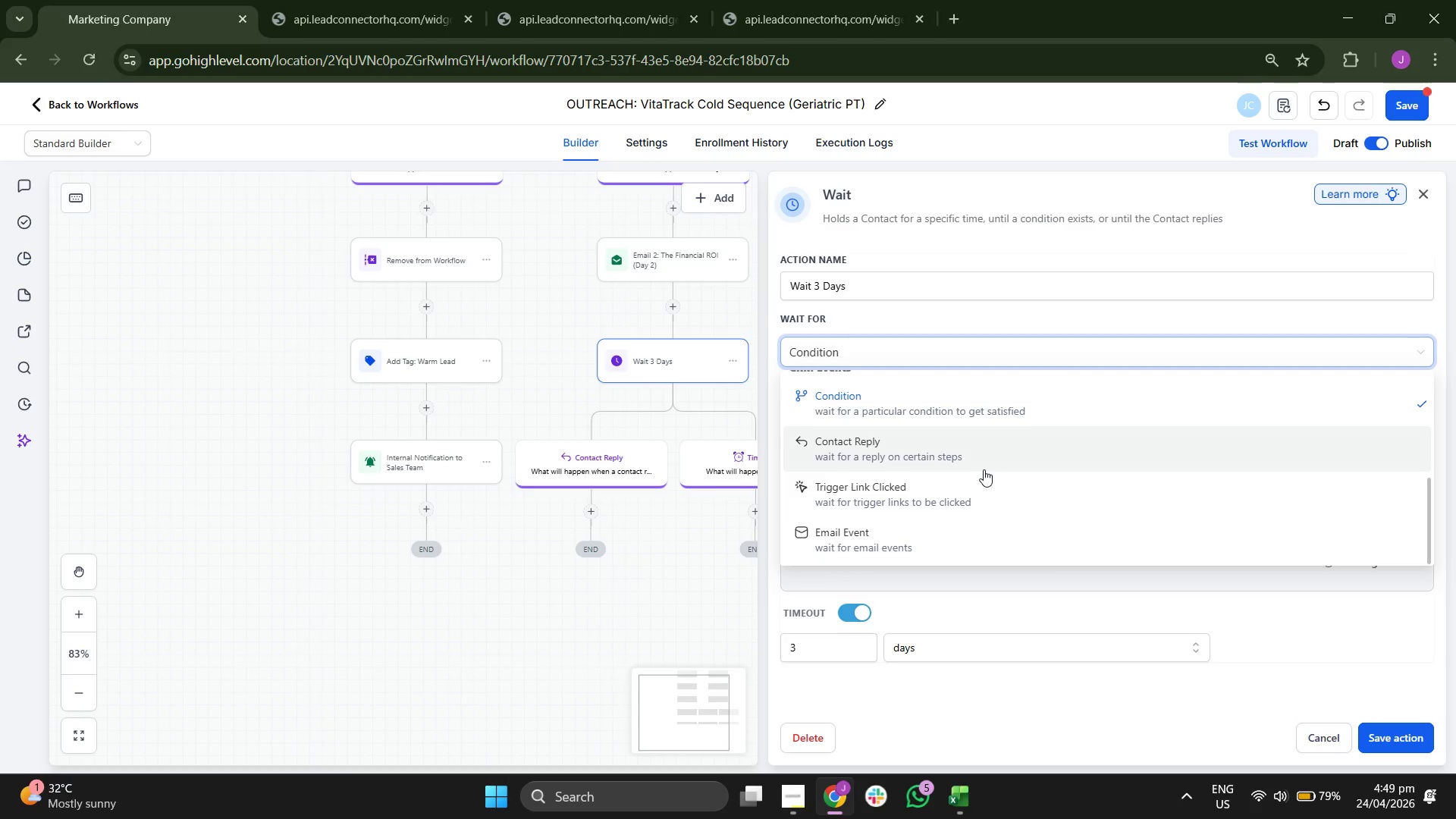 
scroll: coordinate [984, 469], scroll_direction: down, amount: 1.0
 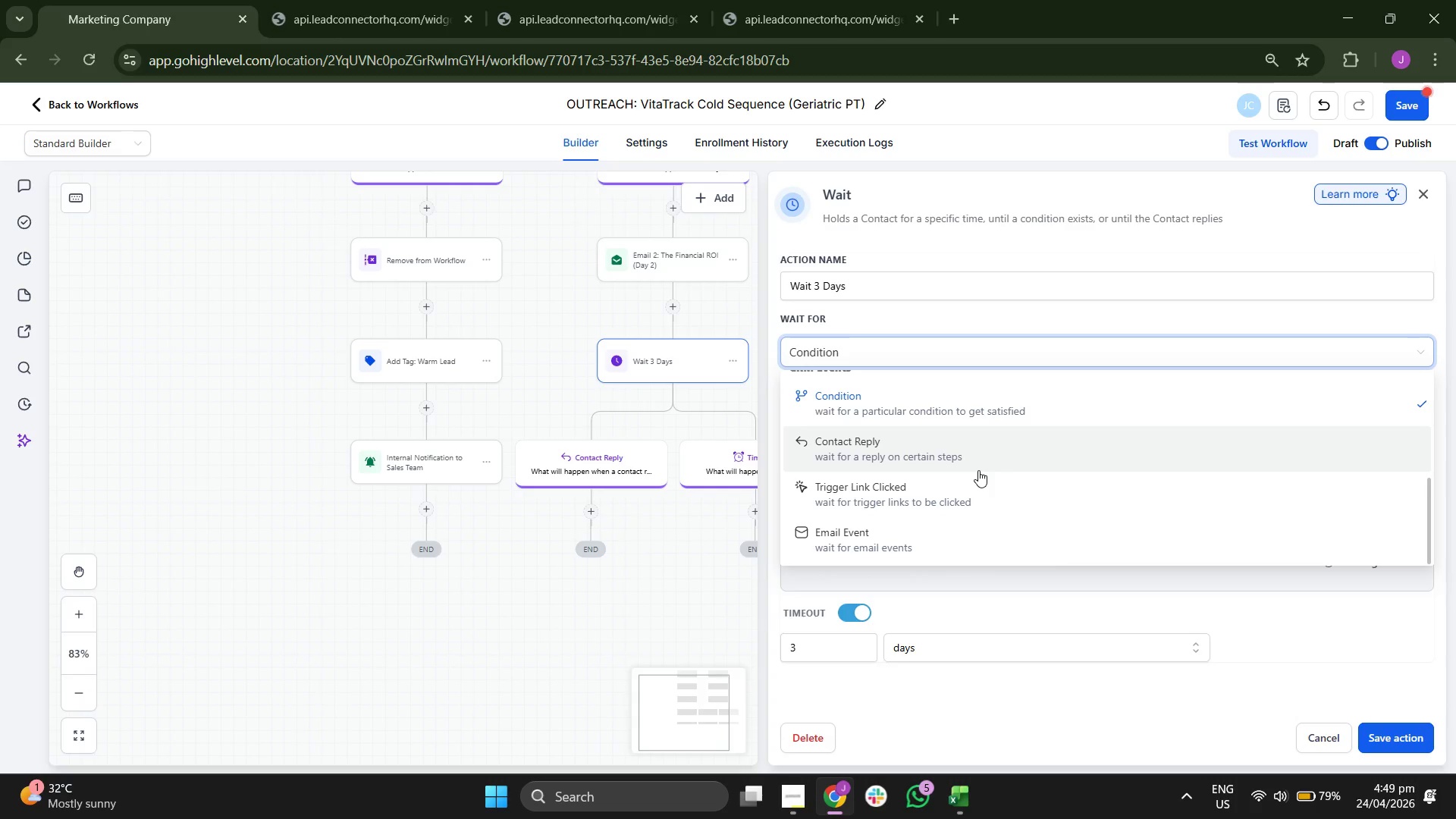 
left_click([978, 470])
 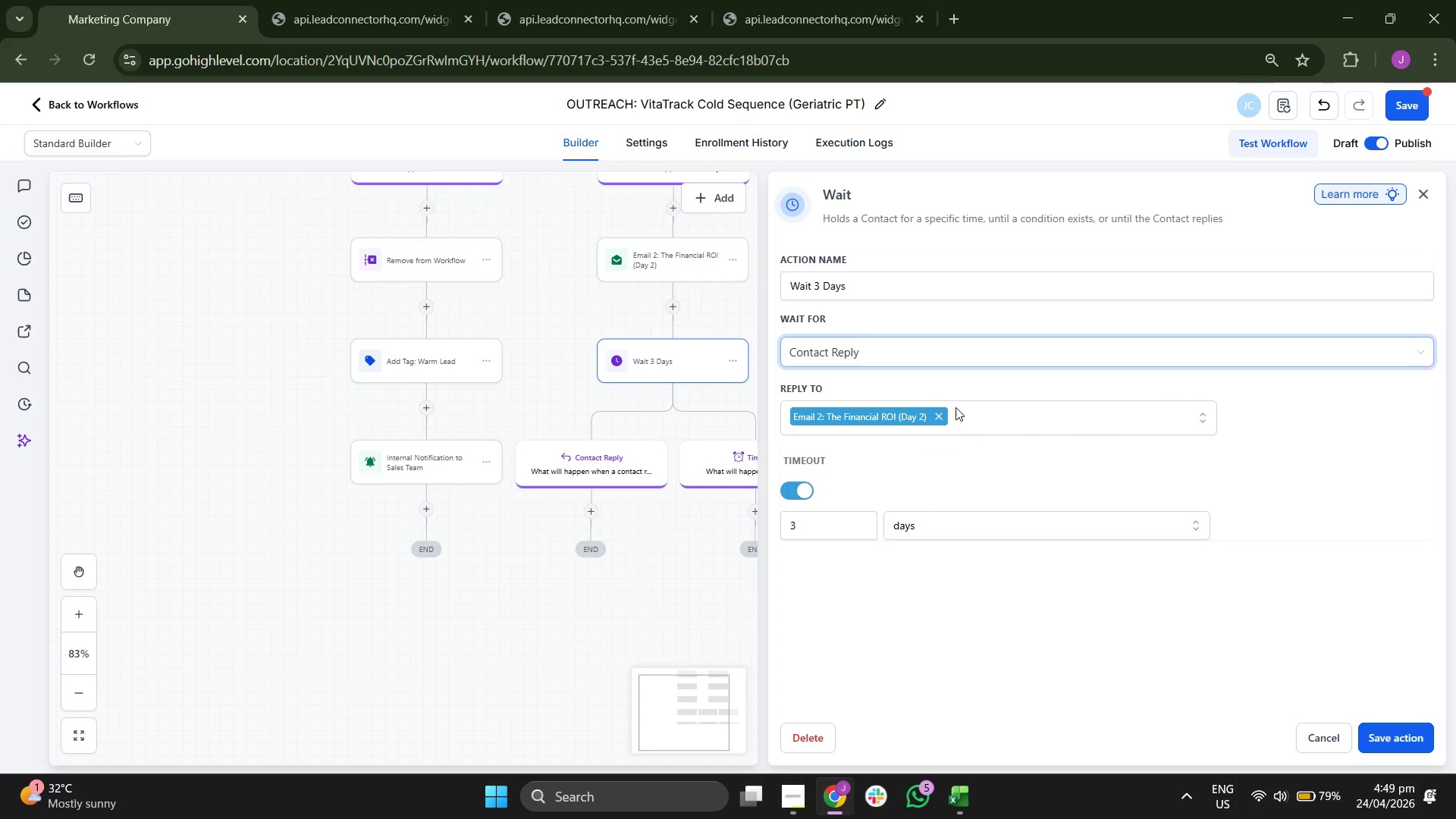 
left_click([934, 357])
 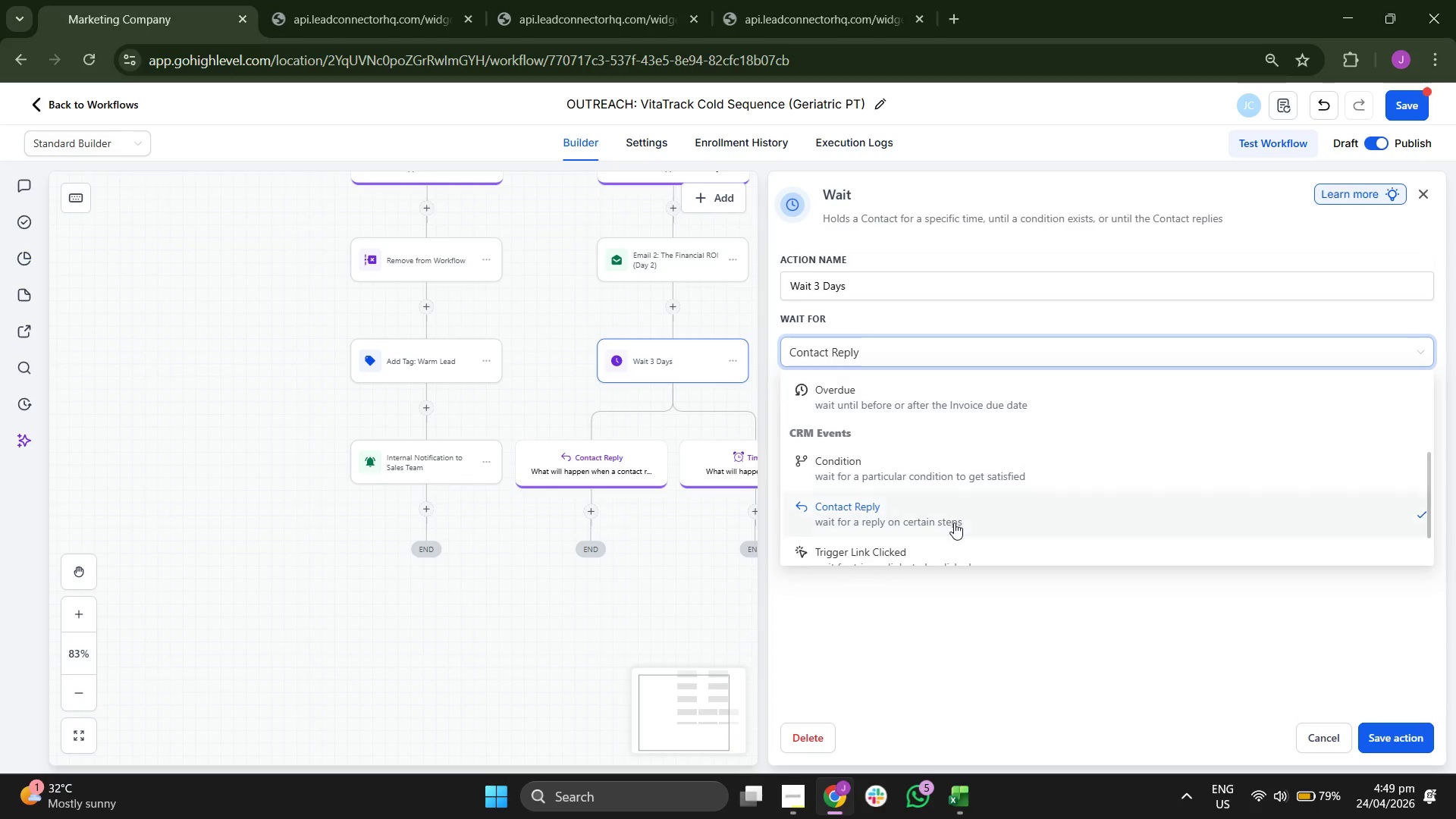 
scroll: coordinate [954, 523], scroll_direction: down, amount: 2.0
 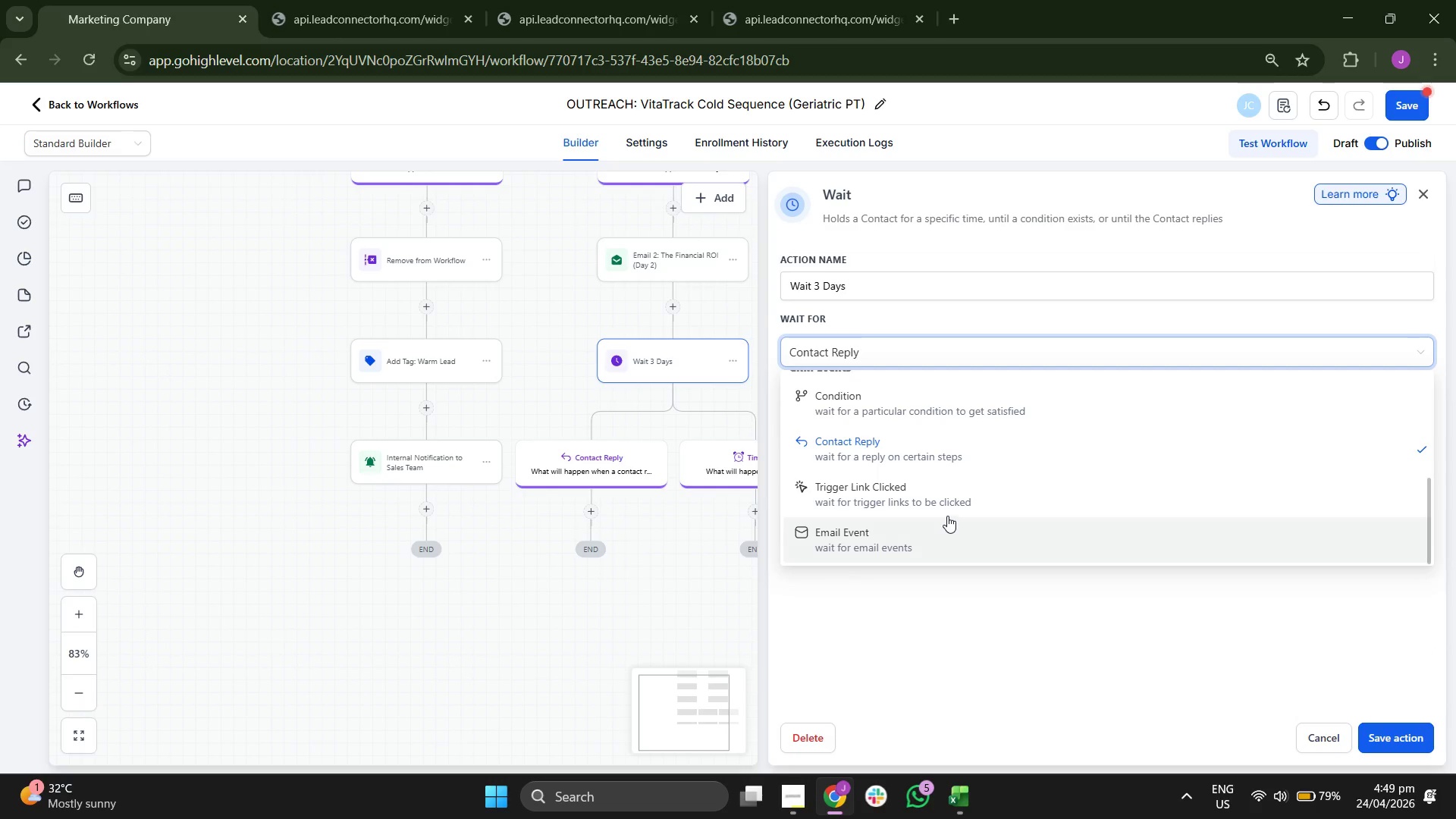 
left_click([947, 501])
 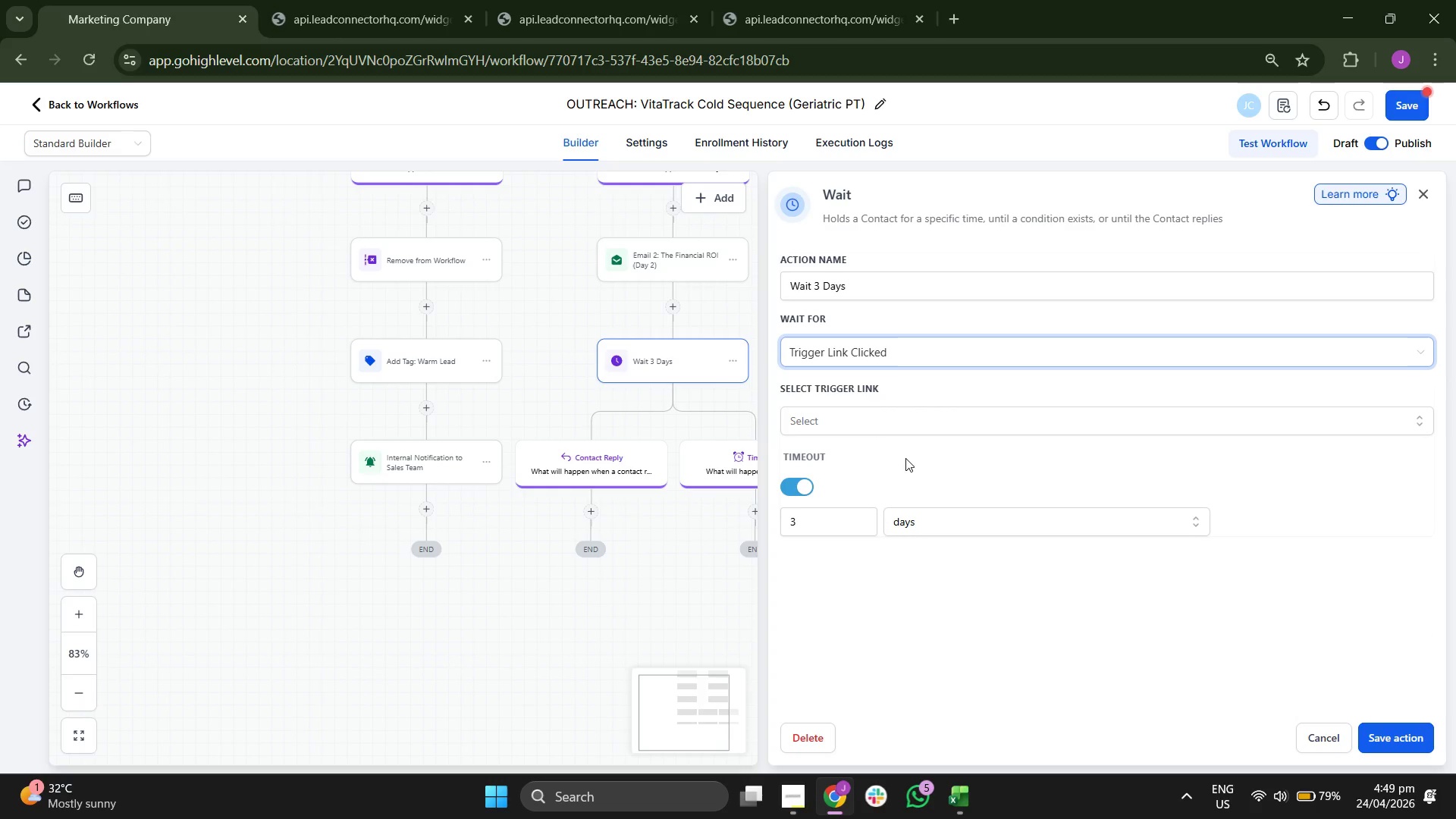 
left_click([896, 438])
 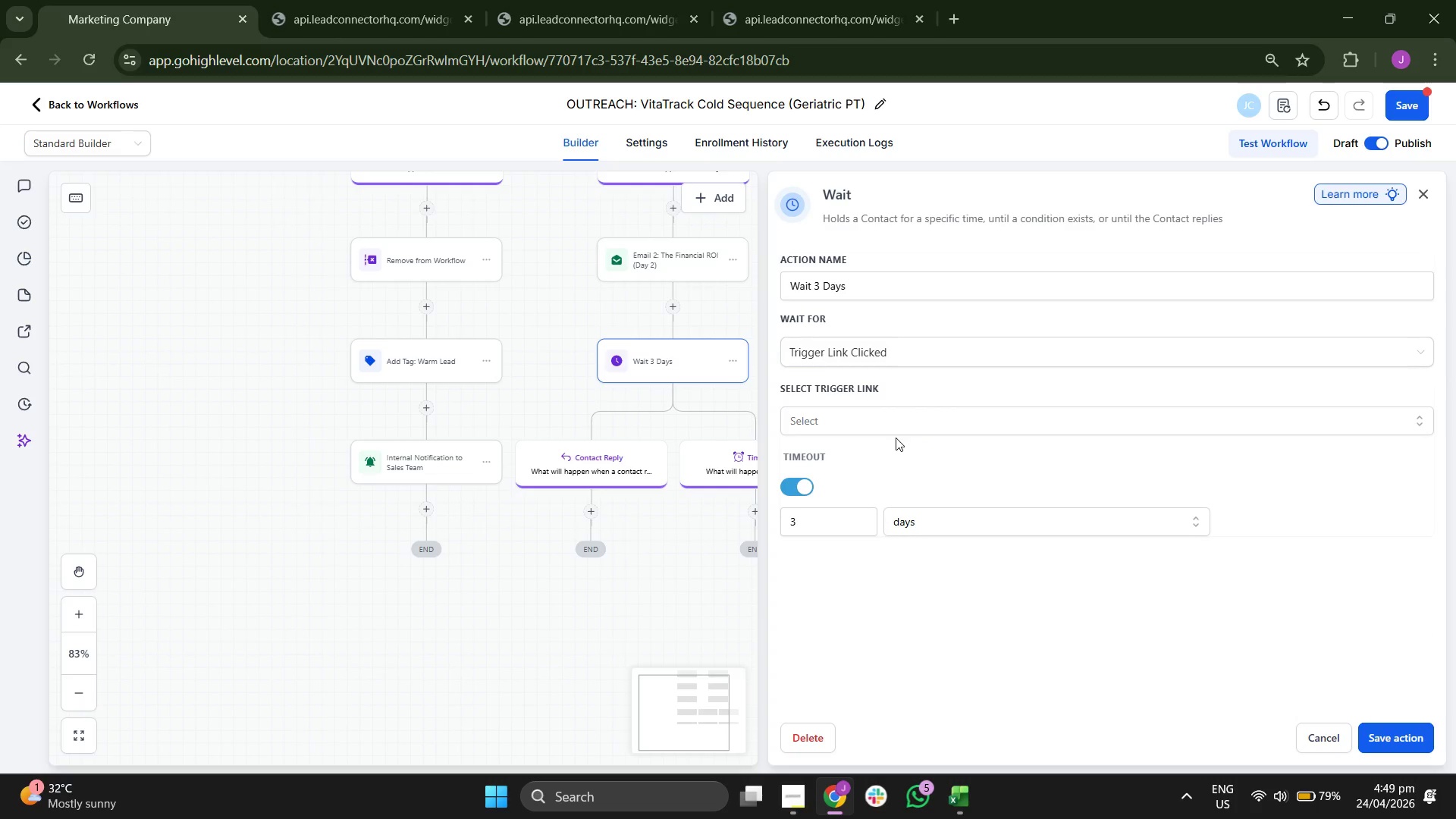 
left_click([893, 418])
 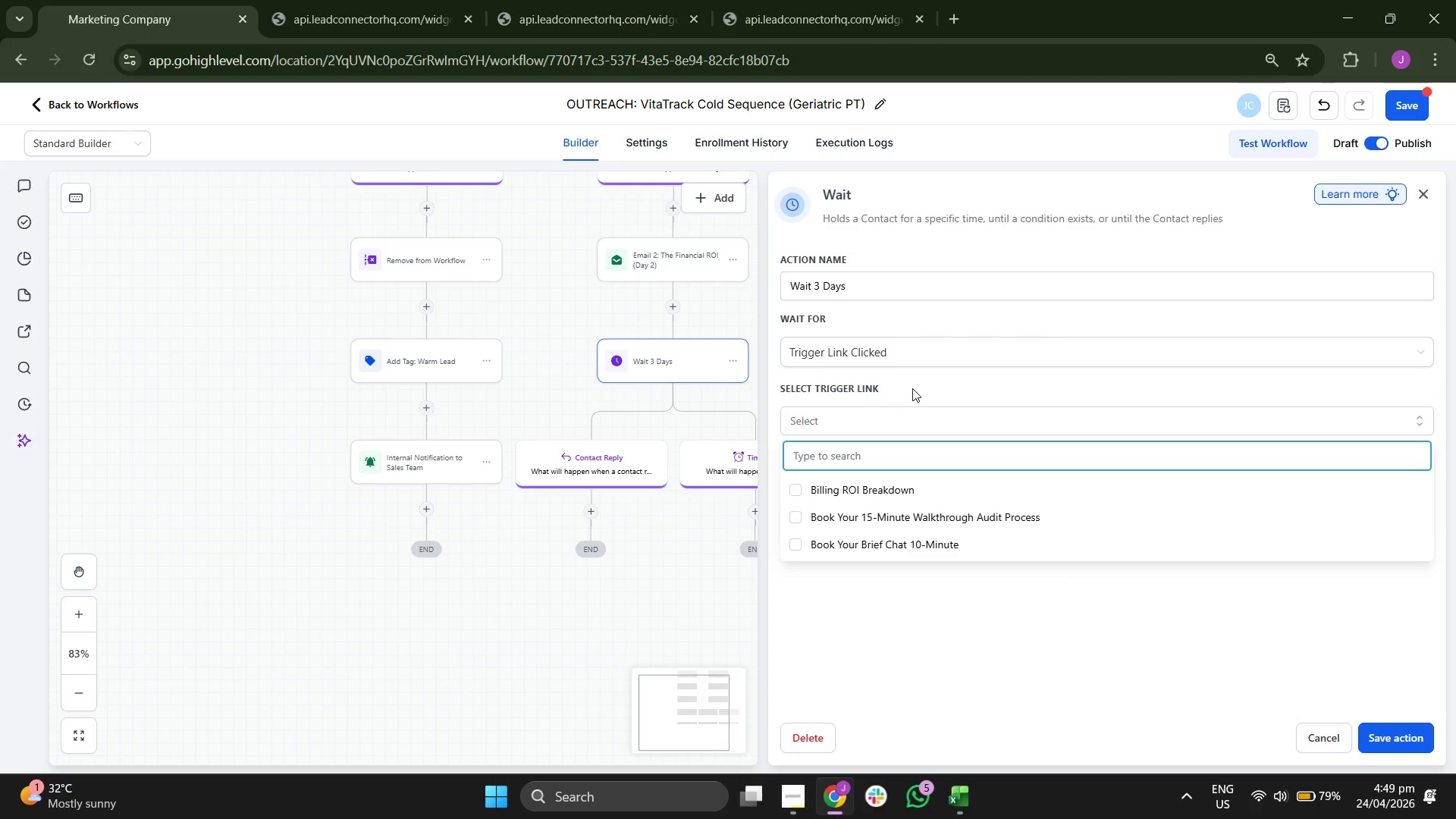 
left_click([878, 357])
 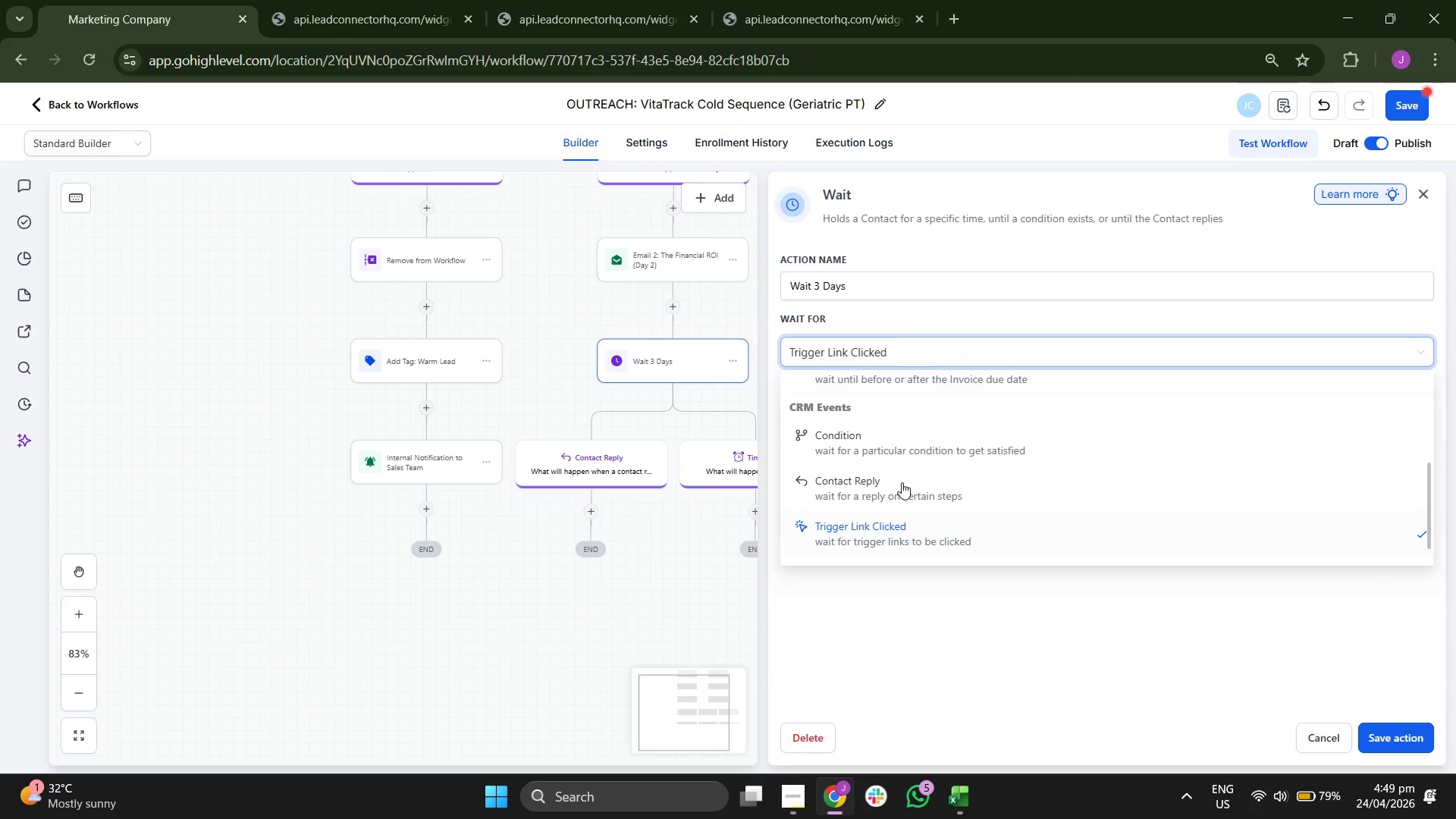 
scroll: coordinate [903, 483], scroll_direction: down, amount: 3.0
 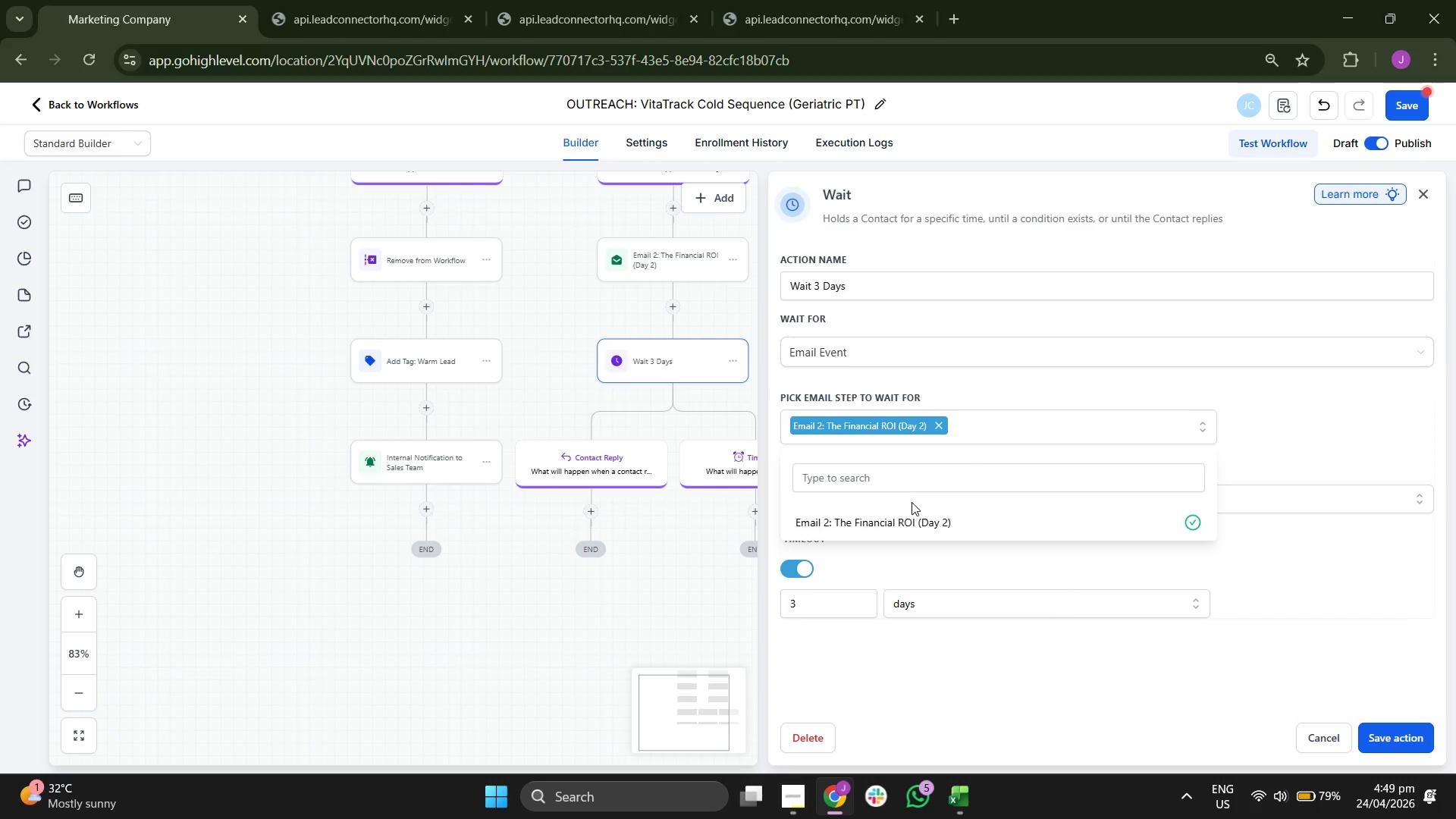 
double_click([1025, 477])
 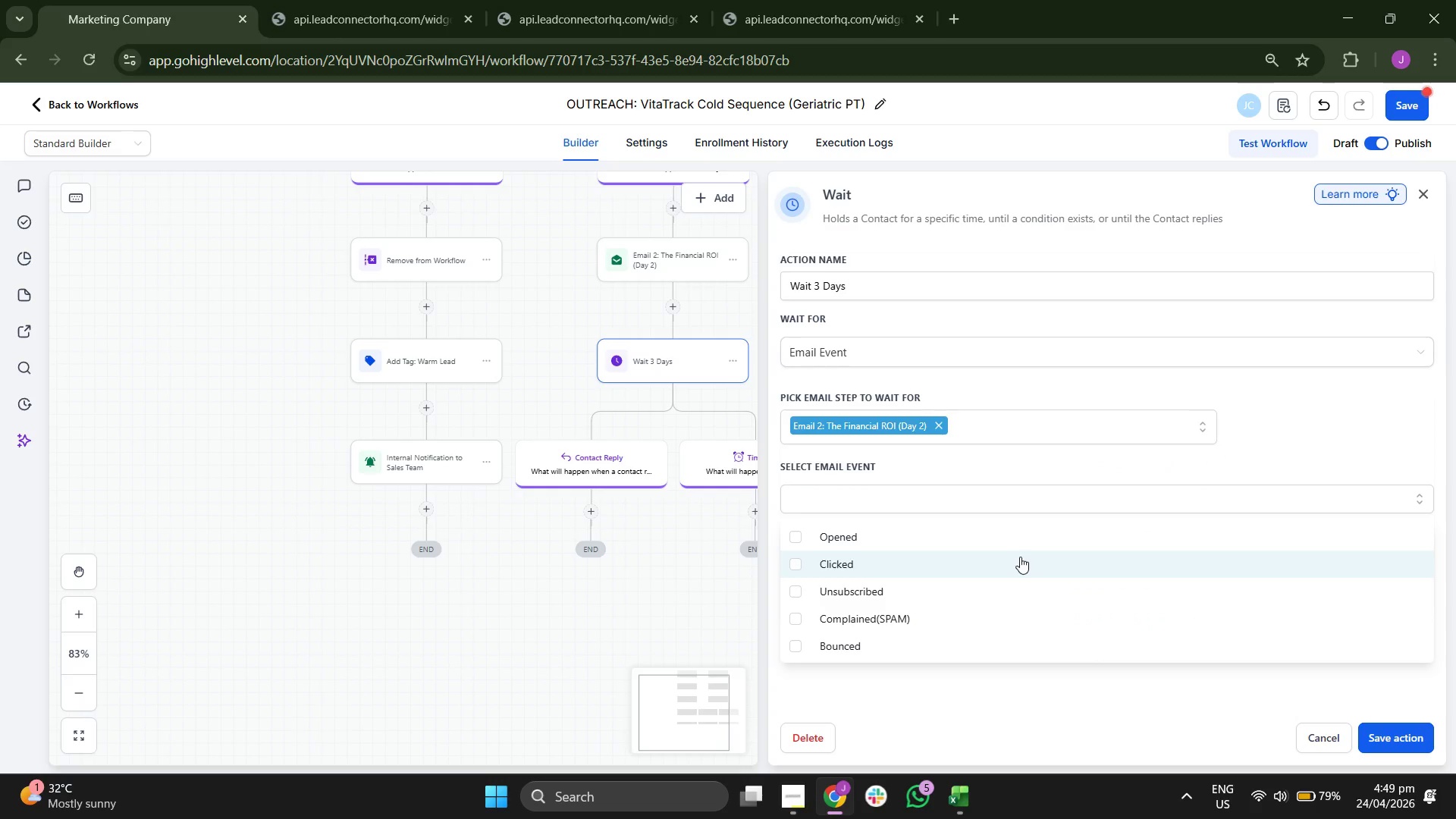 
left_click([921, 344])
 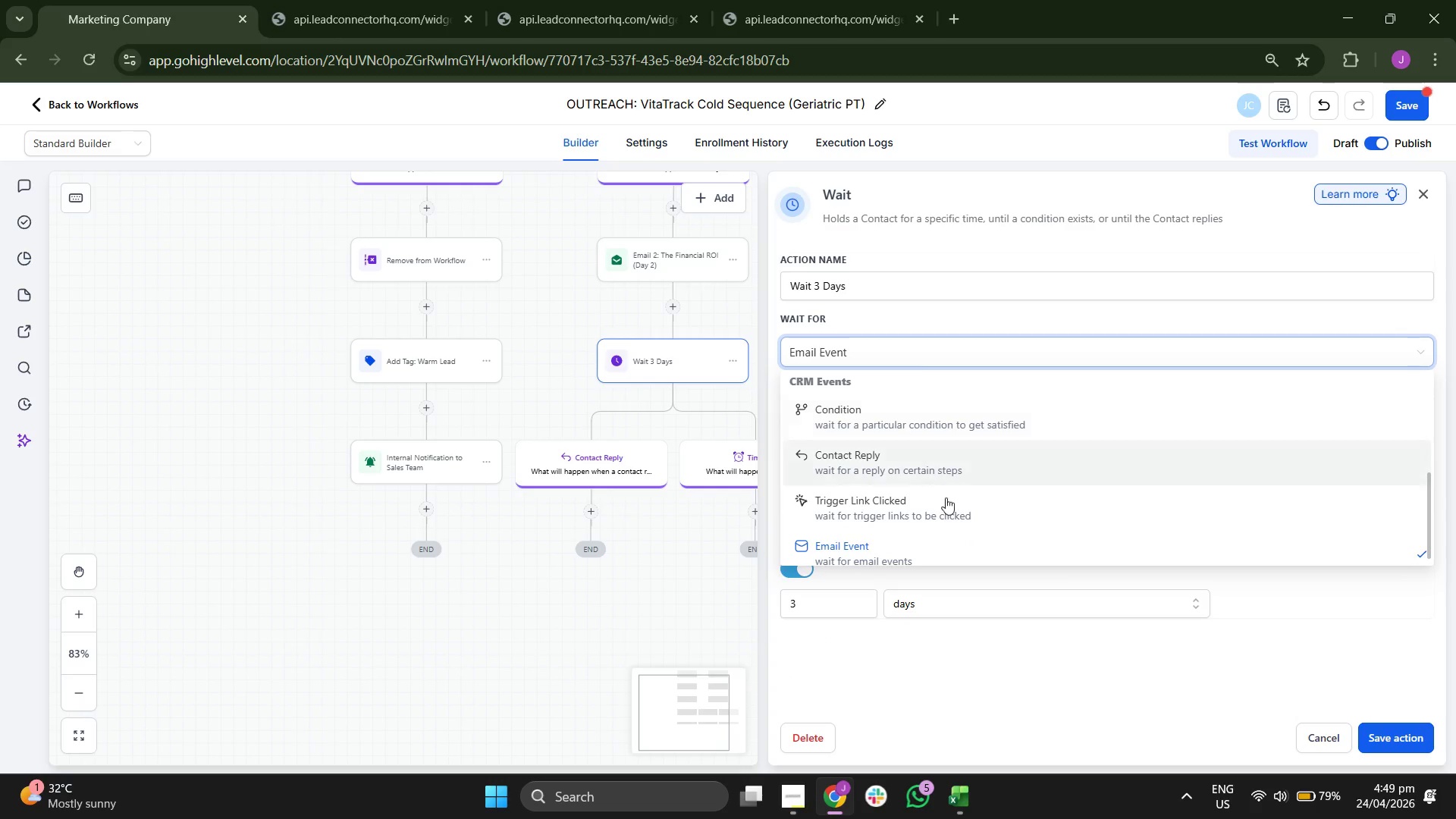 
left_click([958, 454])
 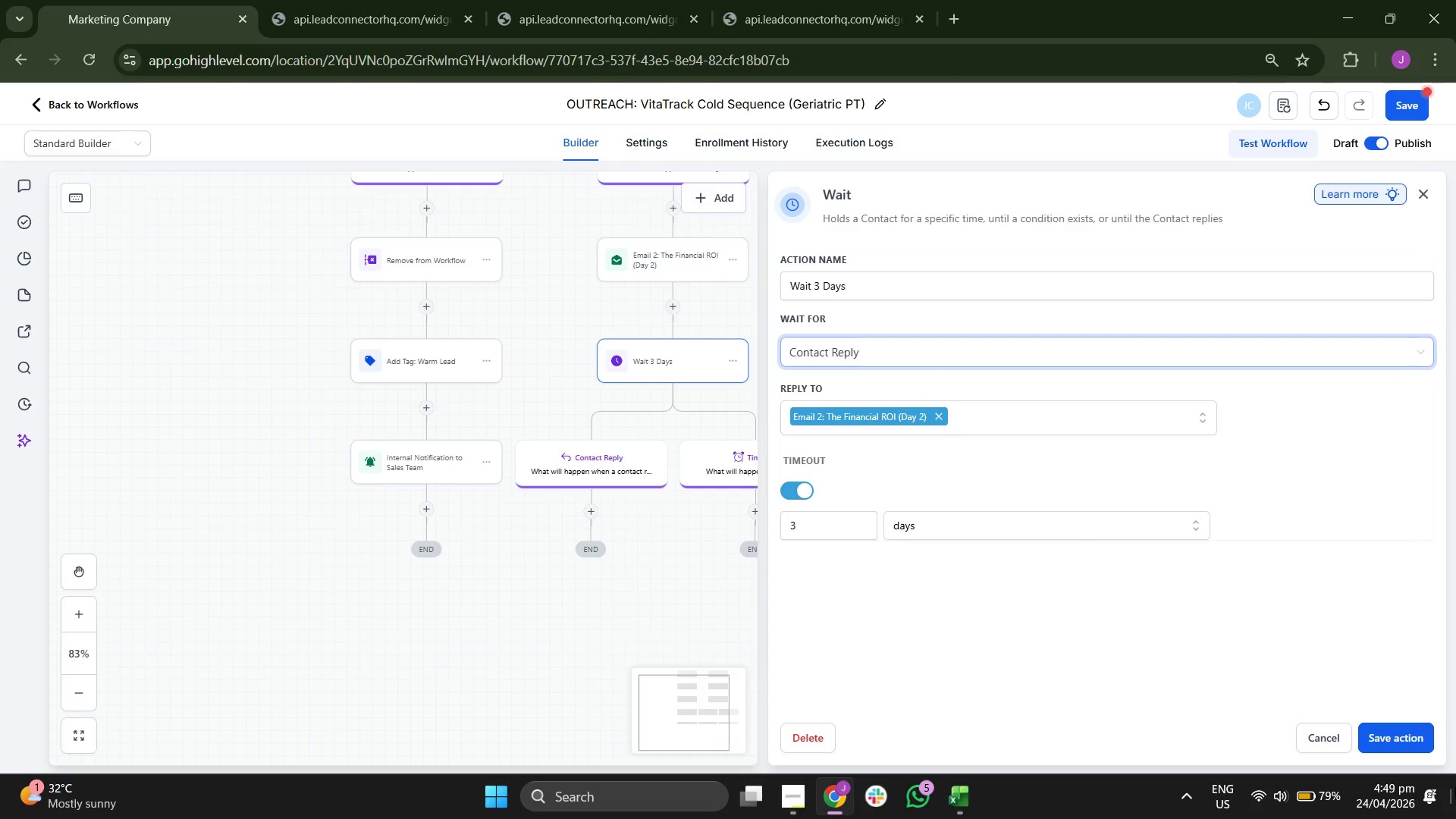 
left_click([1395, 730])
 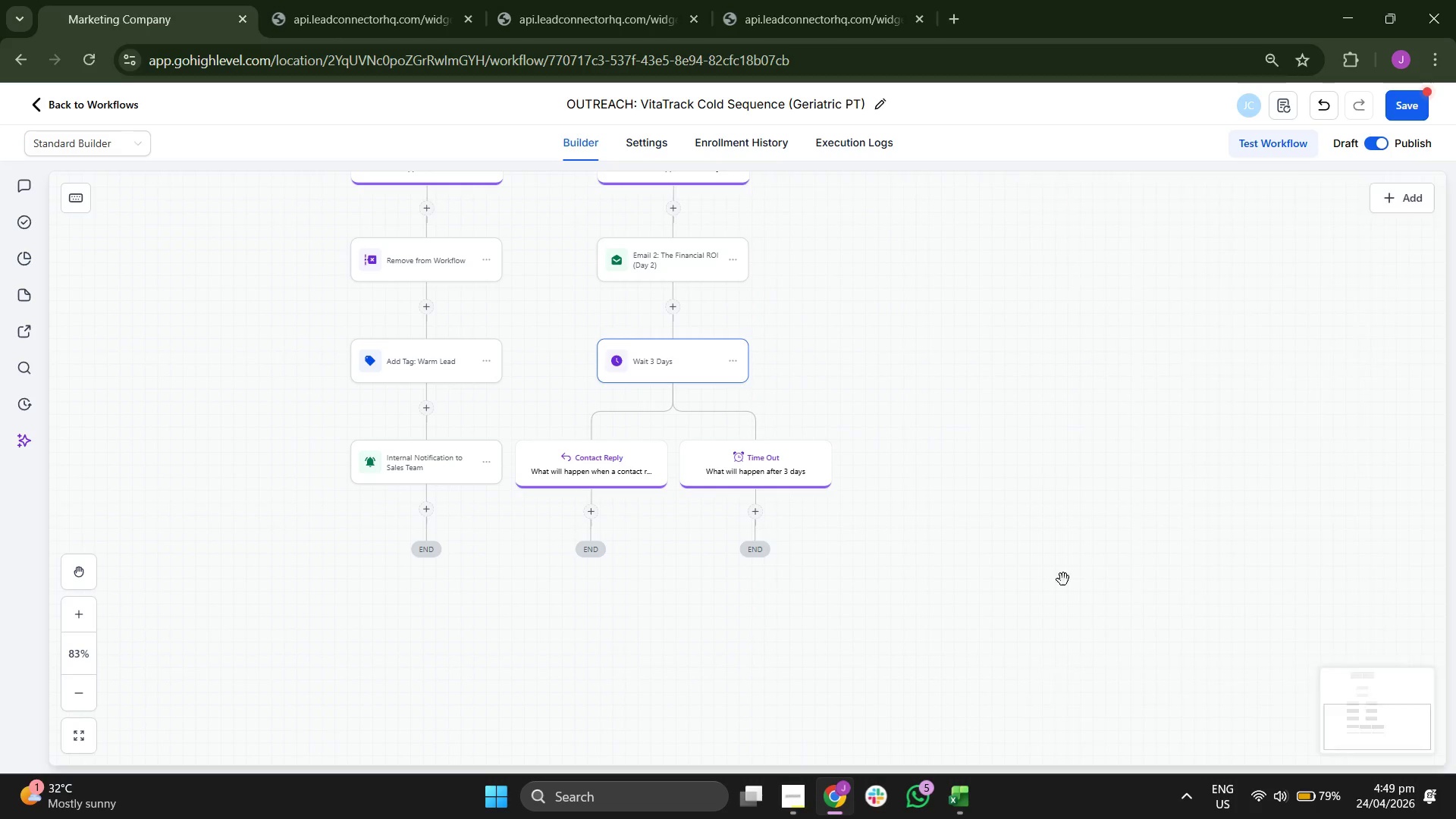 
left_click_drag(start_coordinate=[1037, 566], to_coordinate=[1015, 447])
 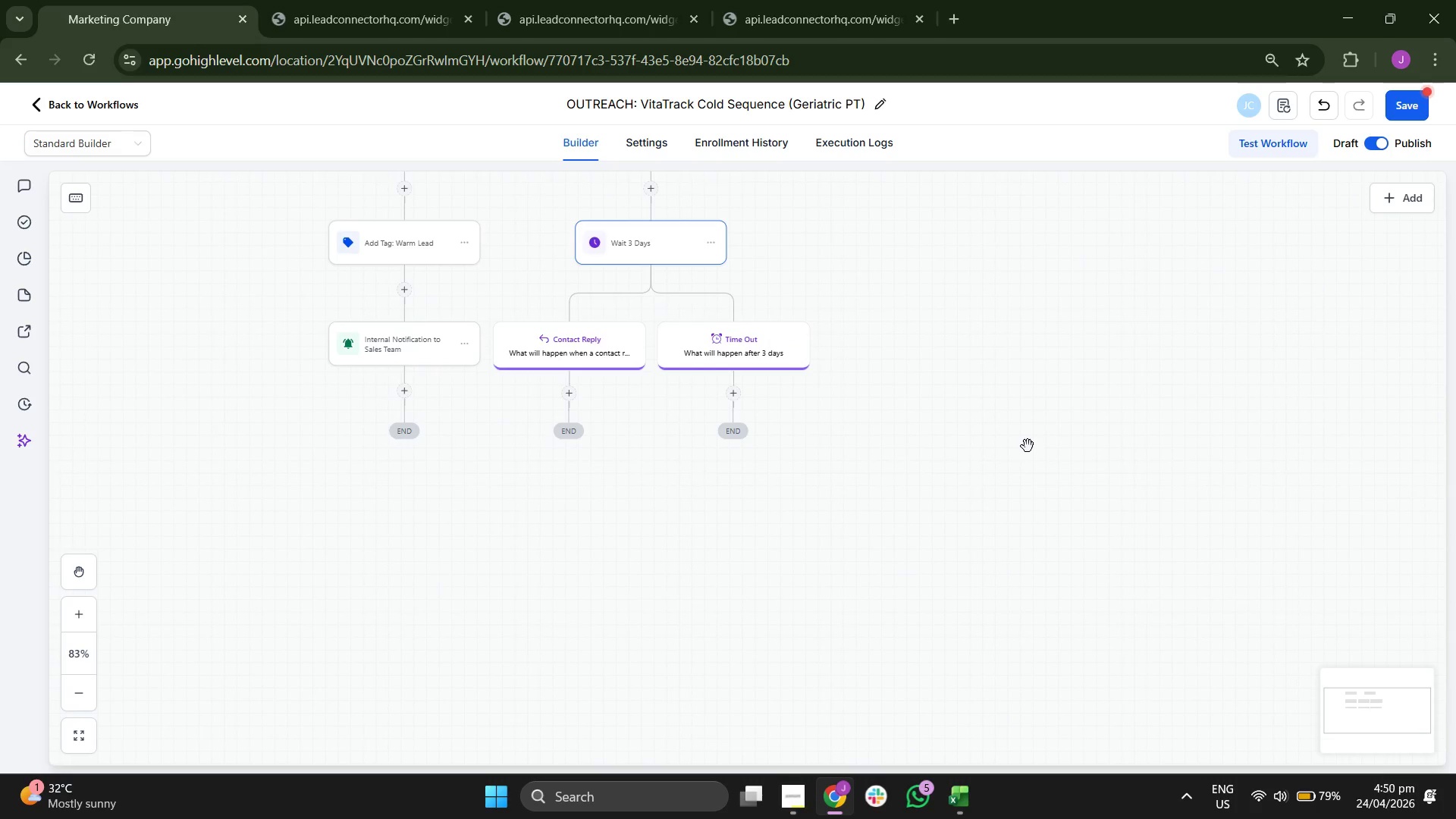 
scroll: coordinate [1028, 446], scroll_direction: down, amount: 1.0
 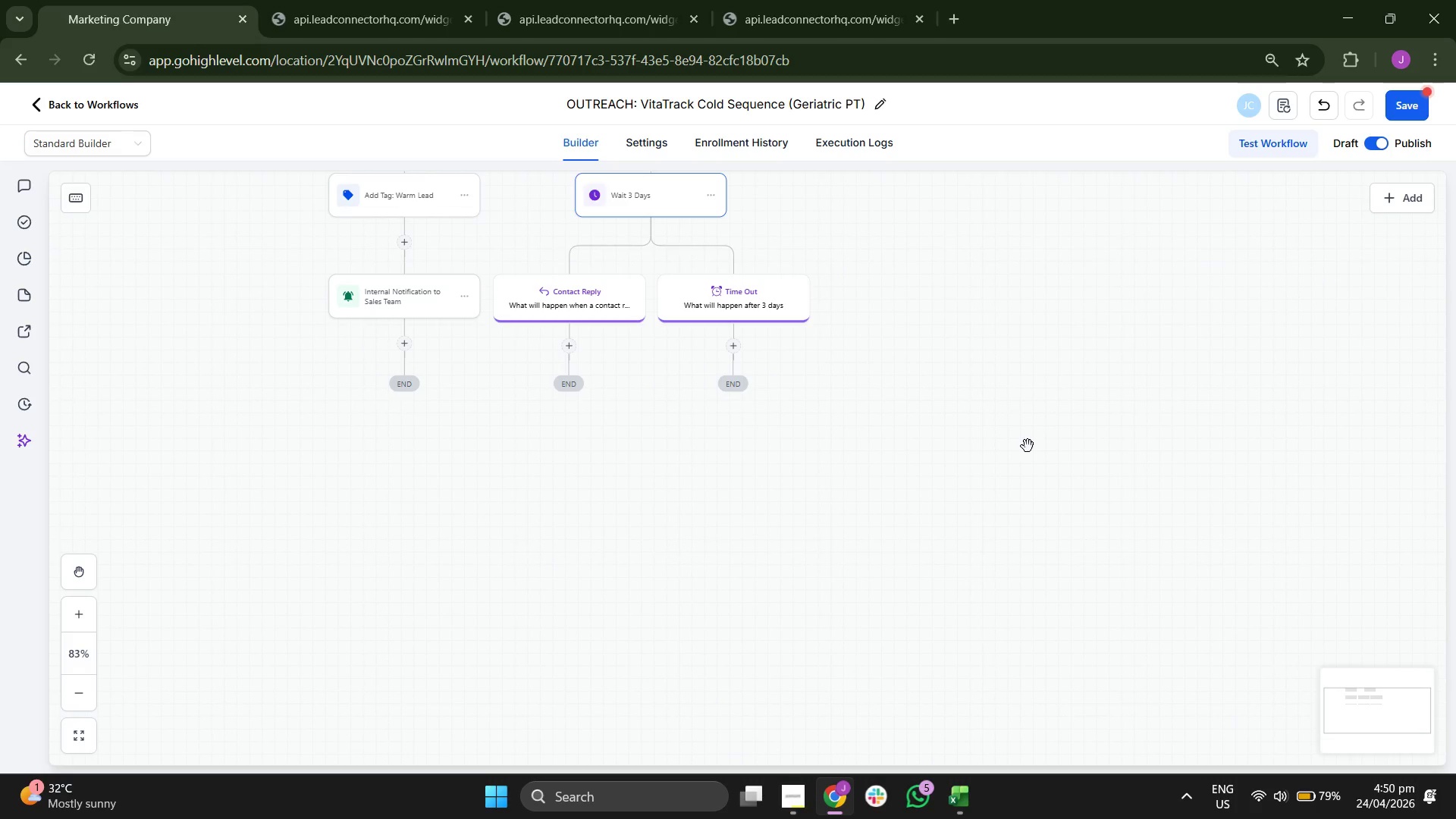 
left_click_drag(start_coordinate=[1028, 446], to_coordinate=[1046, 431])
 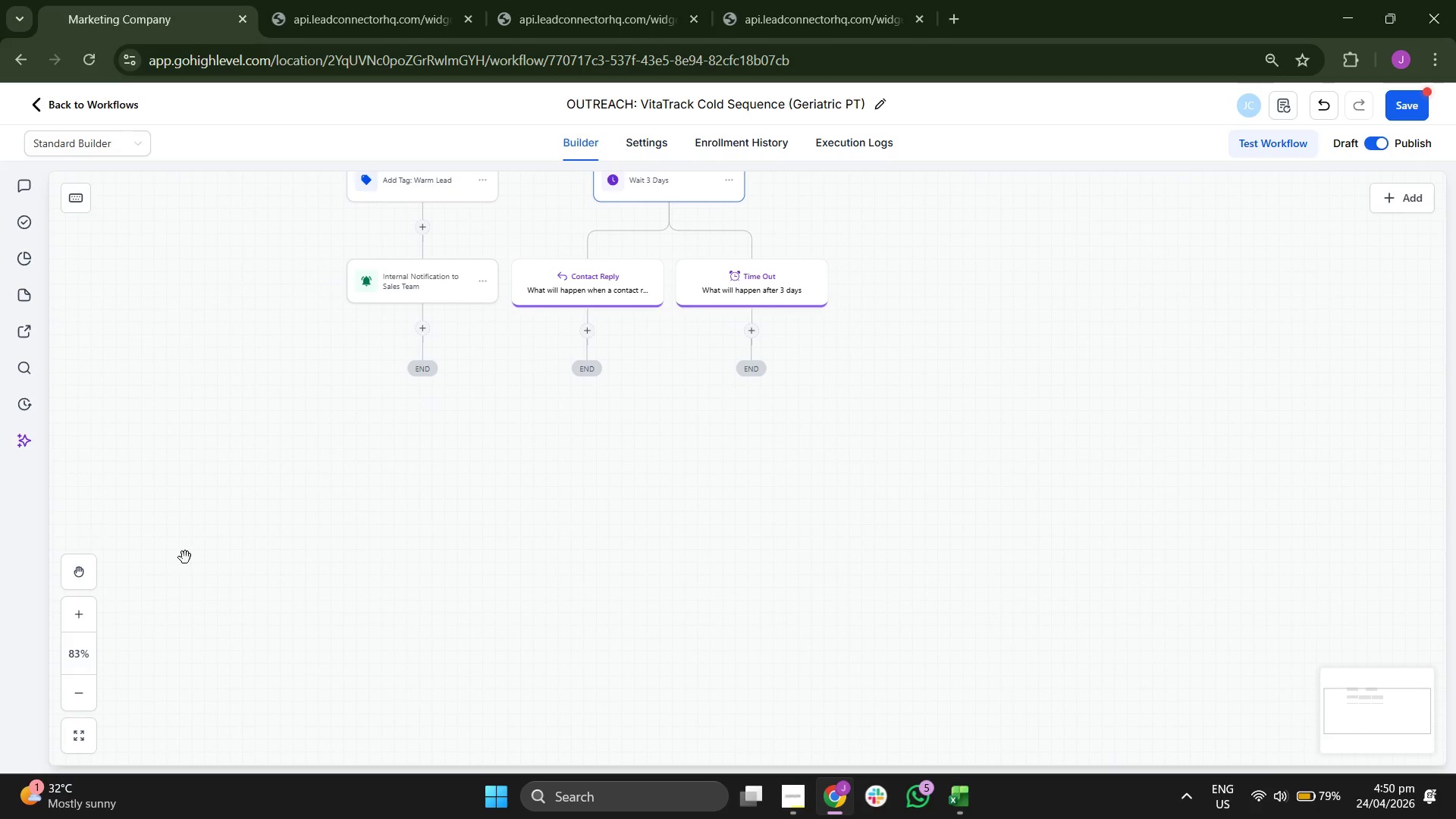 
double_click([70, 615])
 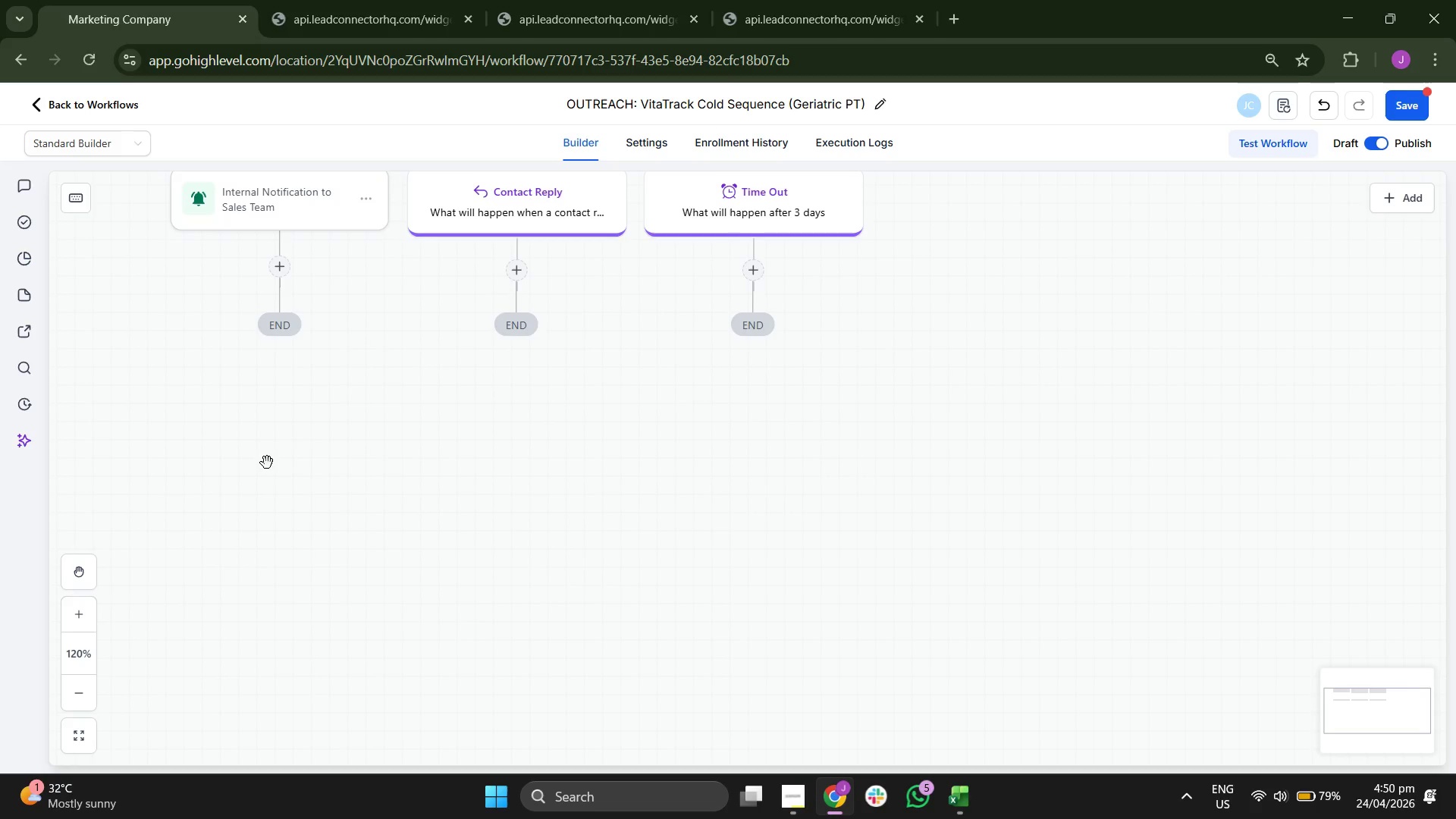 
left_click_drag(start_coordinate=[325, 435], to_coordinate=[482, 607])
 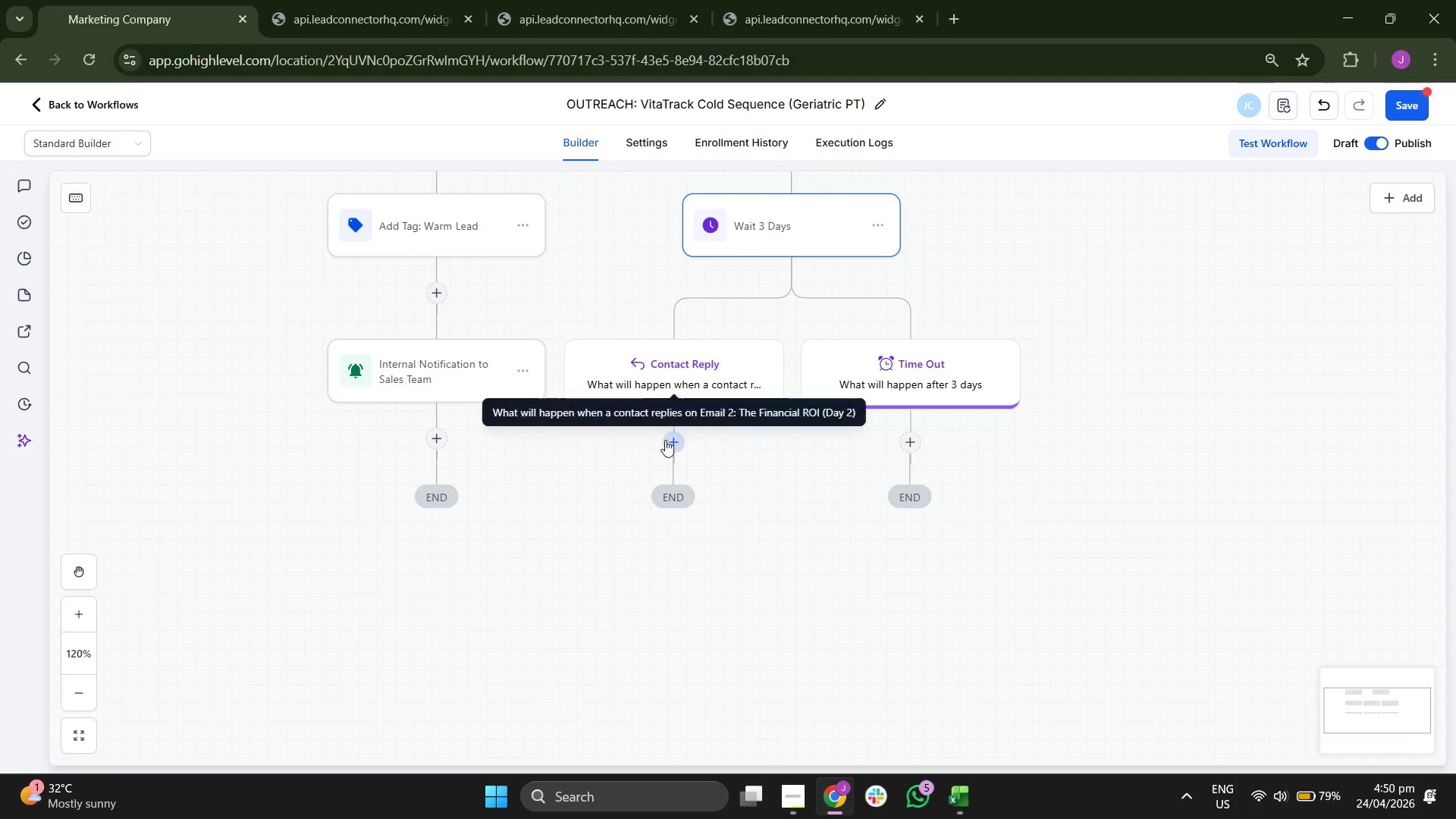 
left_click([673, 439])
 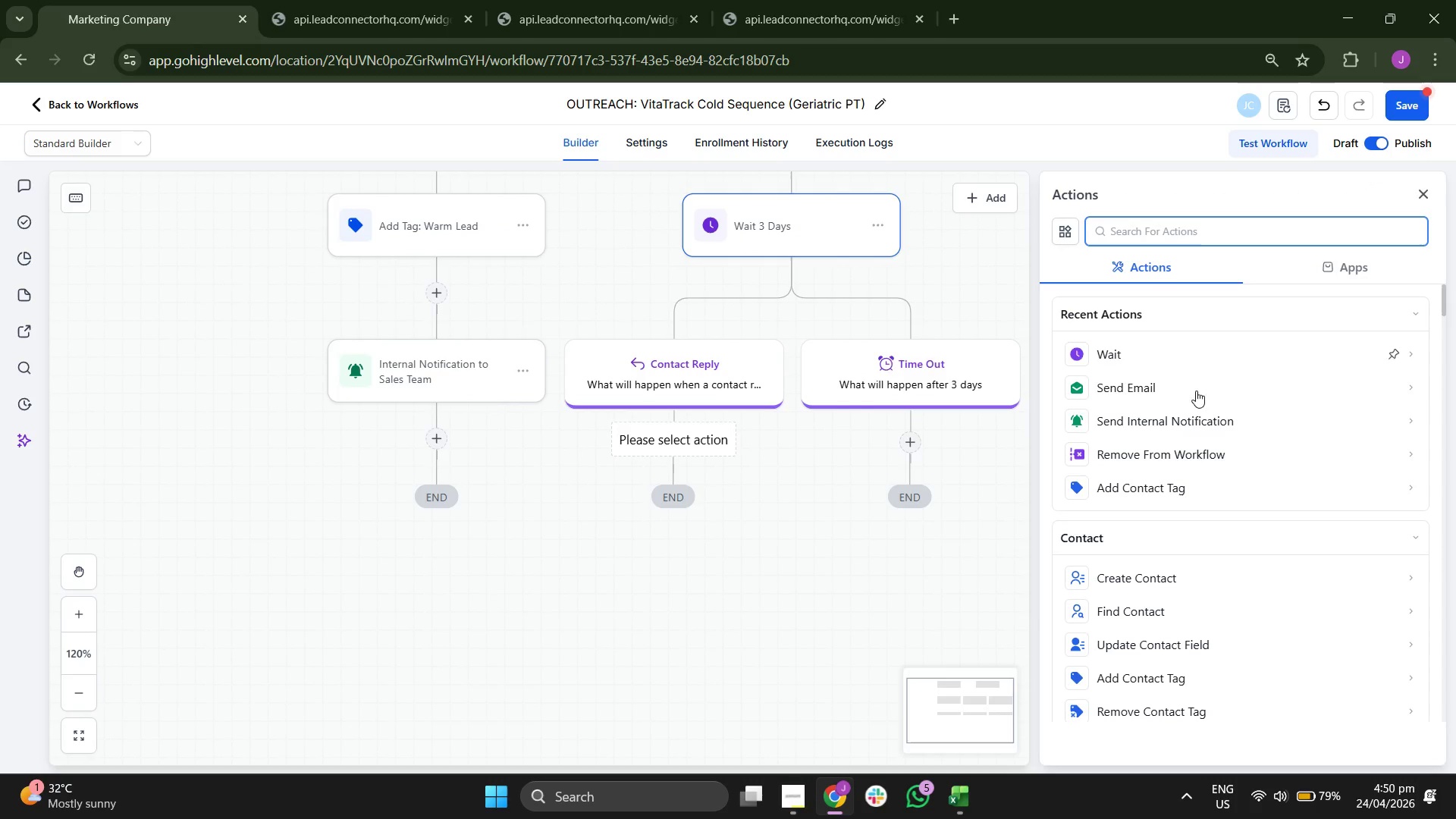 
scroll: coordinate [1209, 412], scroll_direction: down, amount: 7.0
 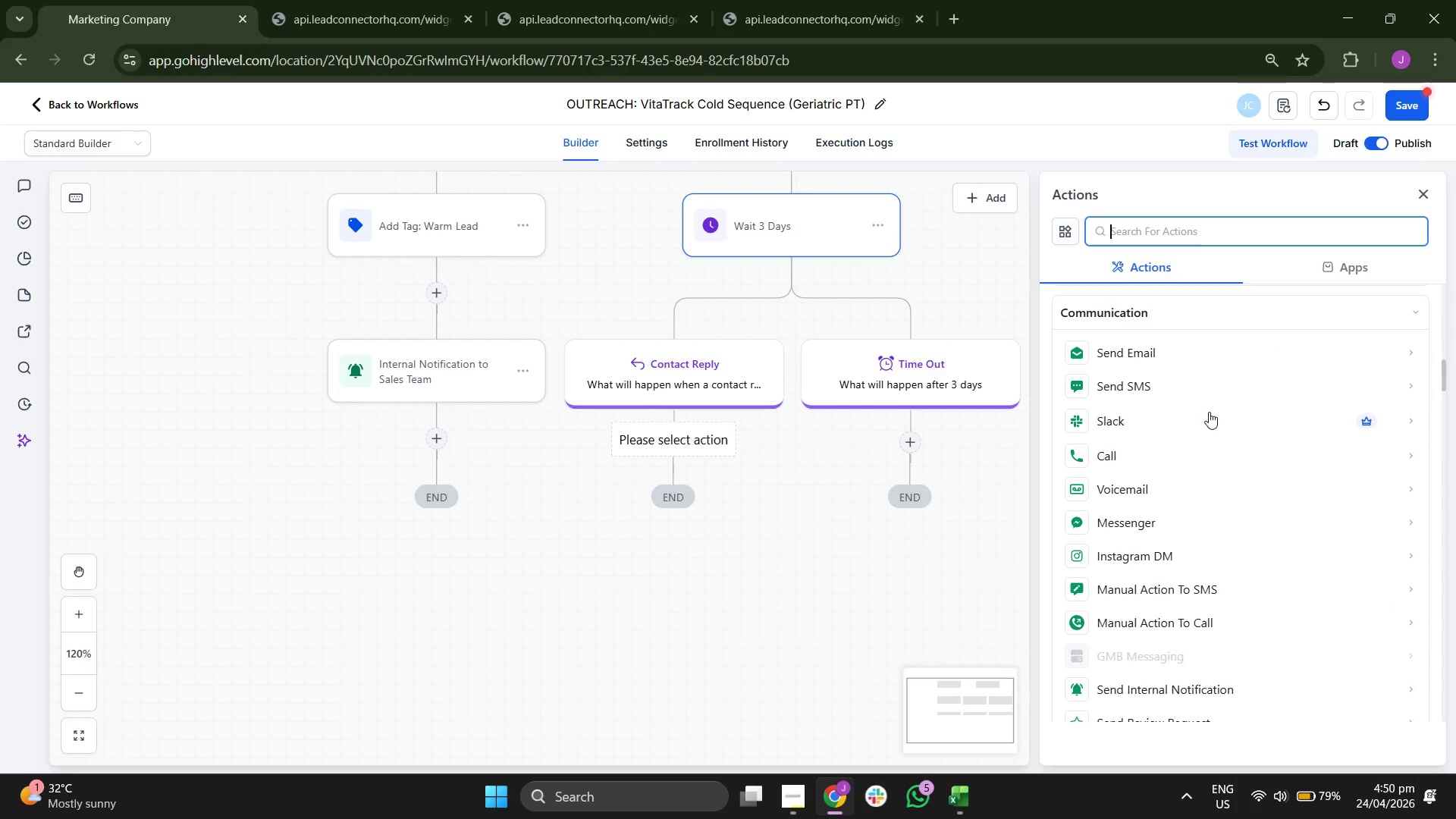 
scroll: coordinate [1209, 412], scroll_direction: down, amount: 5.0
 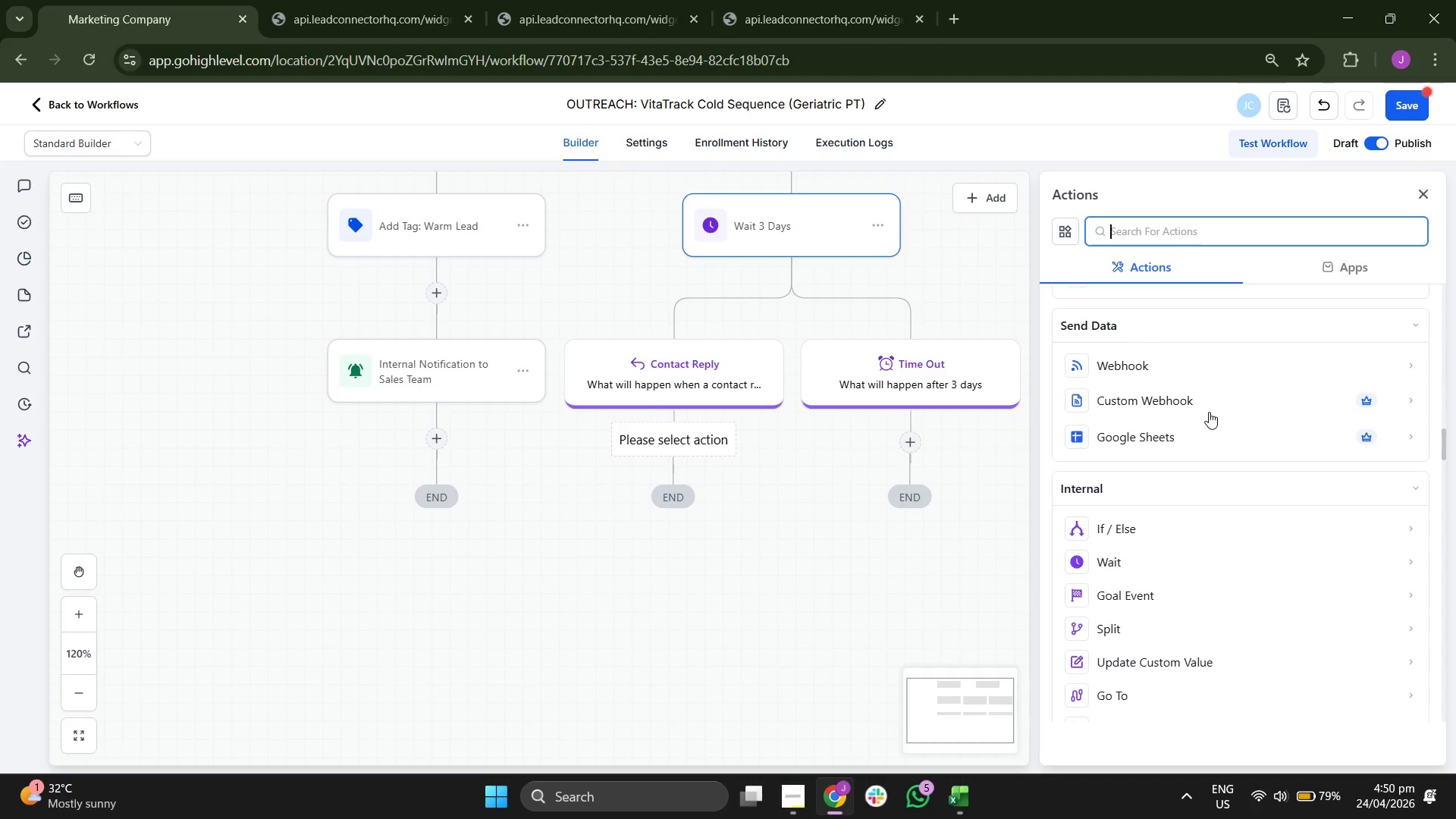 
scroll: coordinate [1302, 453], scroll_direction: down, amount: 5.0
 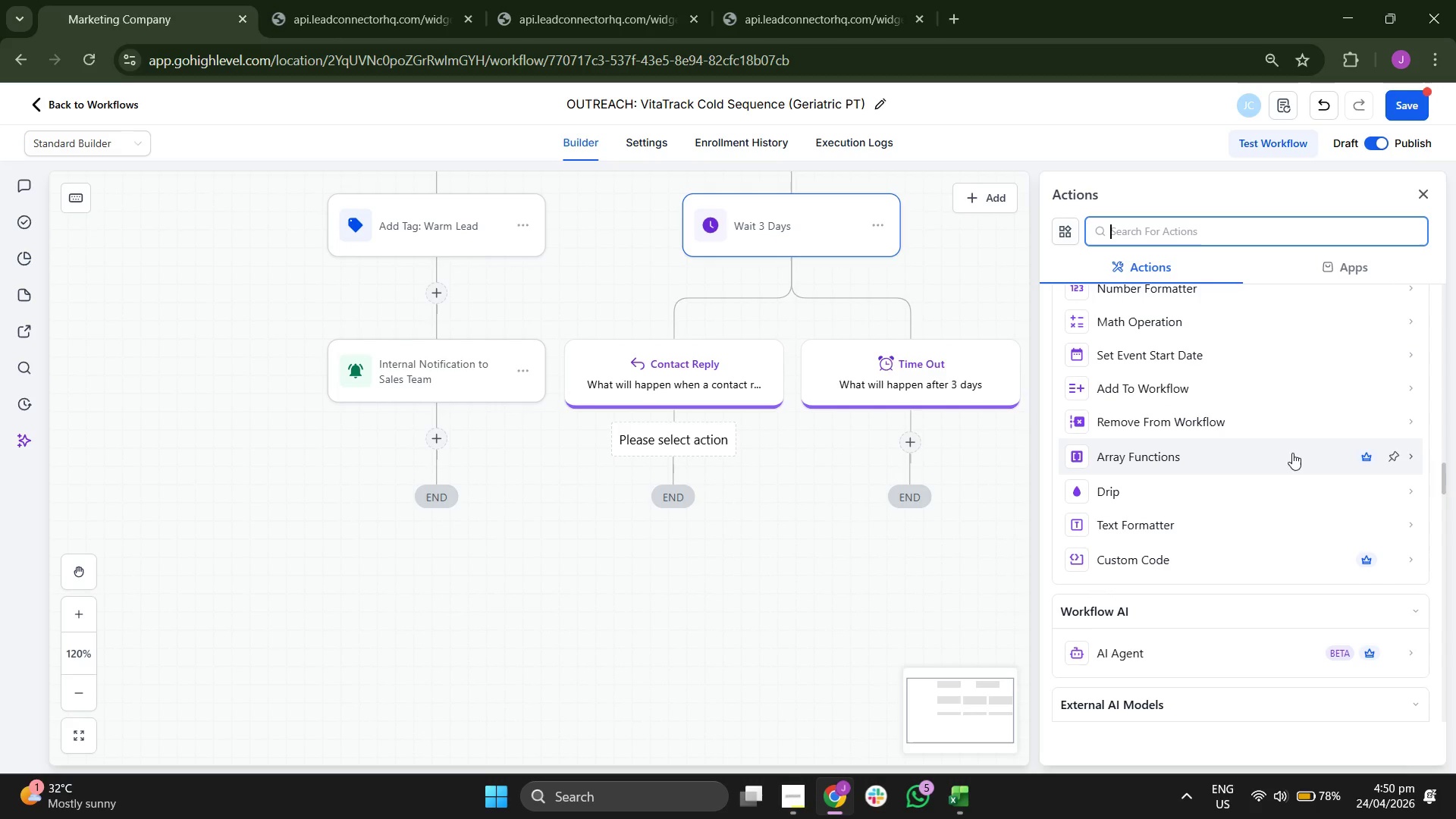 
scroll: coordinate [1304, 559], scroll_direction: up, amount: 4.0
 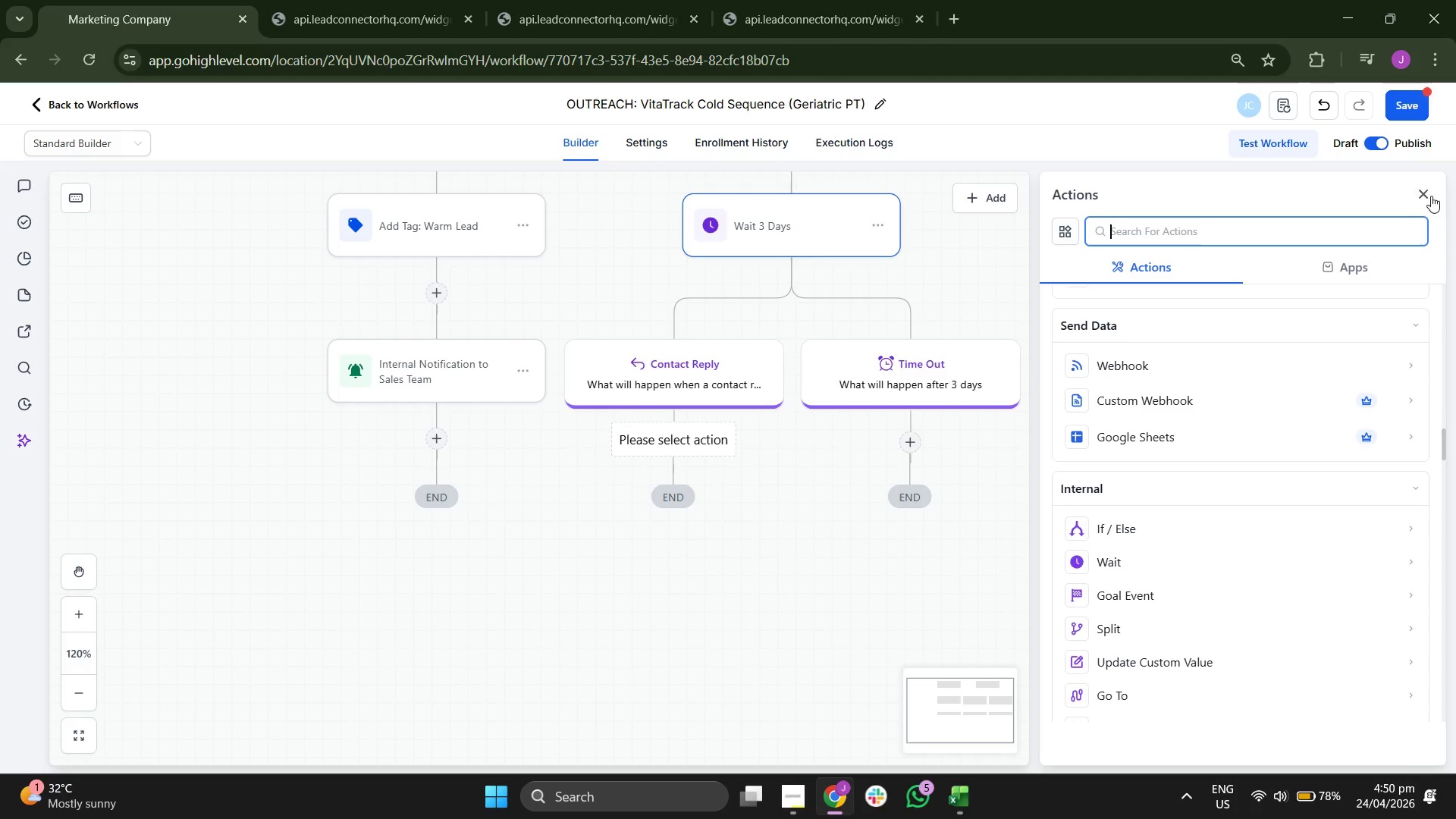 
left_click([1422, 190])
 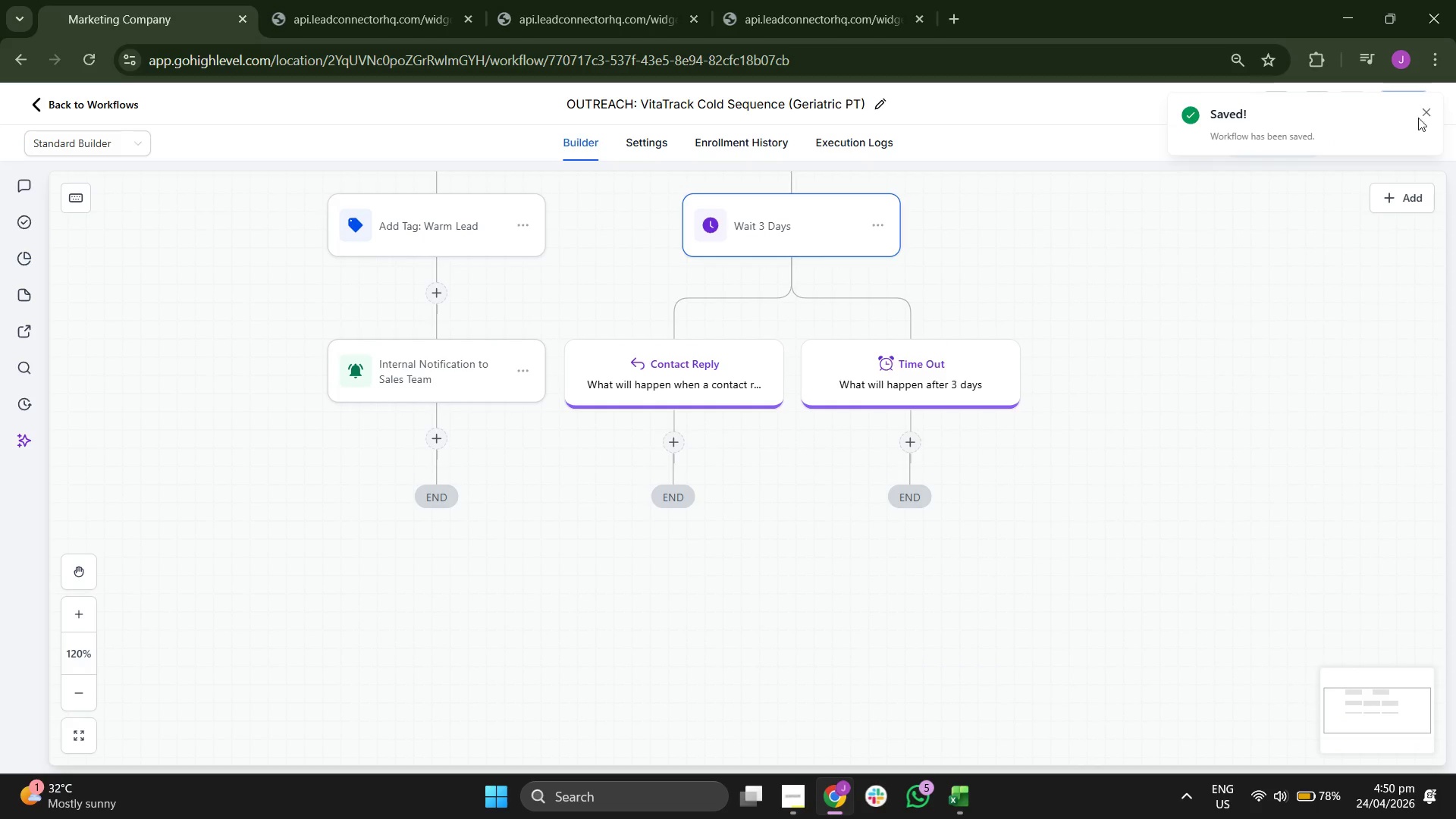 
wait(6.23)
 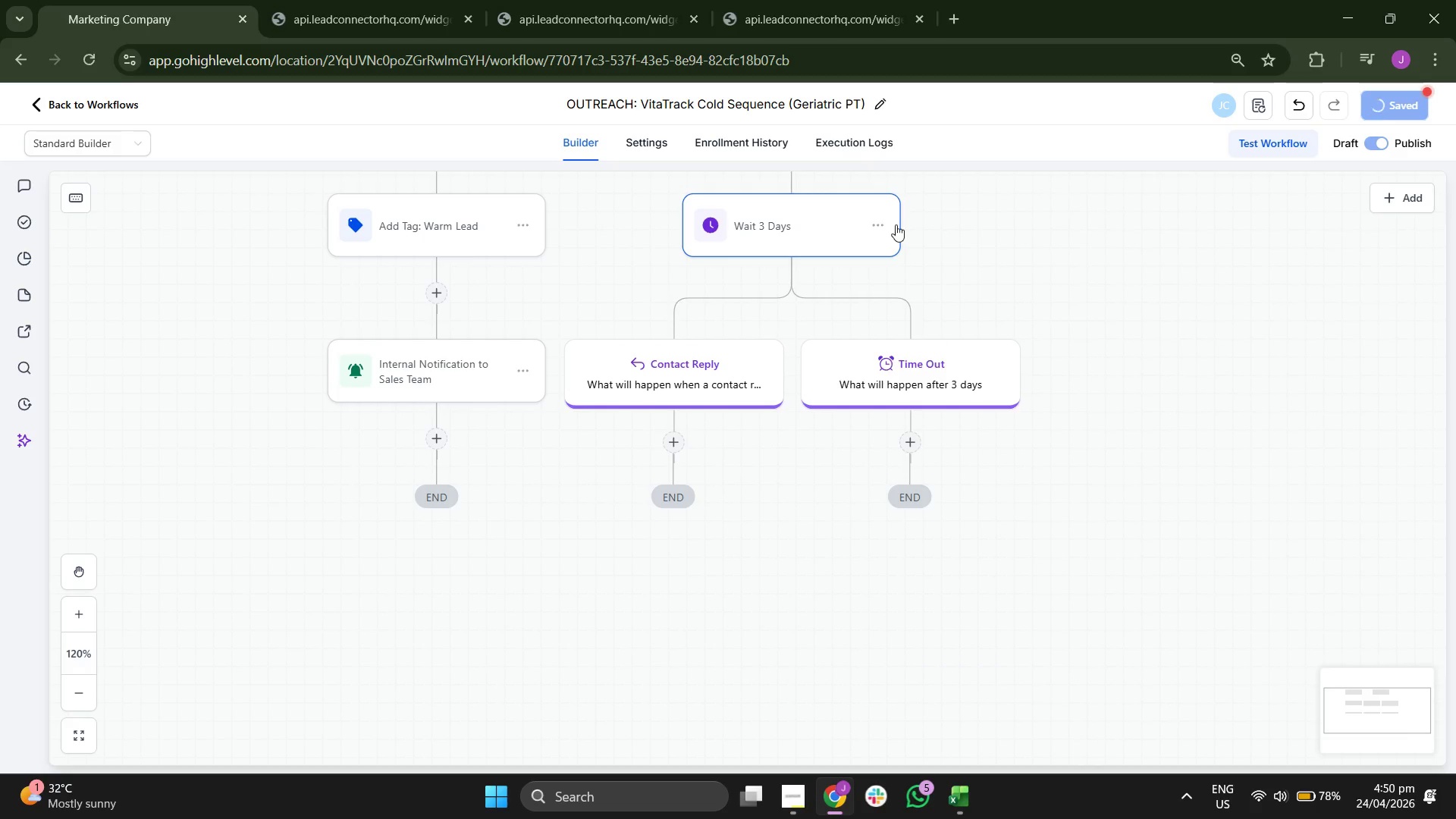 
left_click([77, 105])
 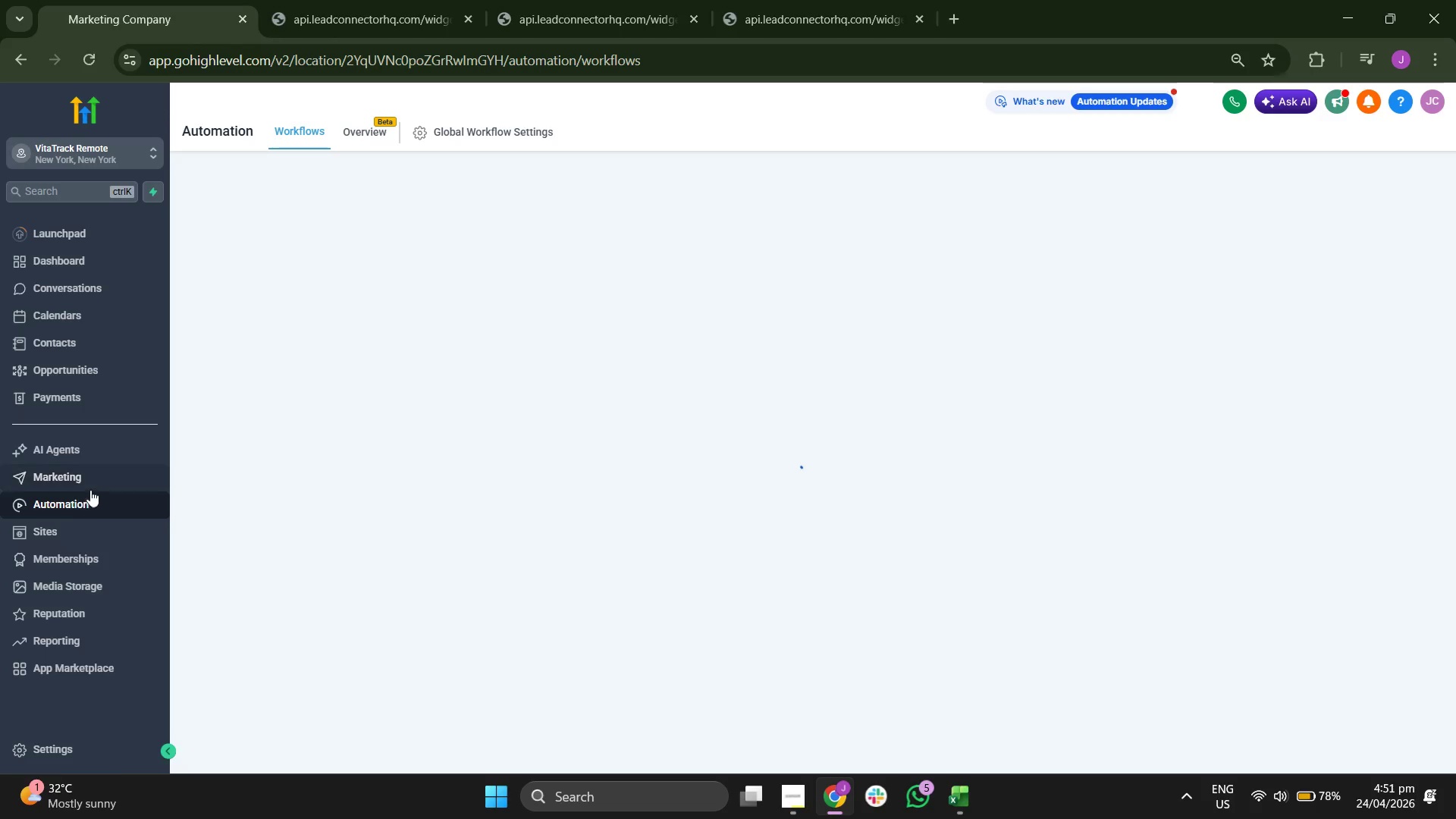 
wait(8.22)
 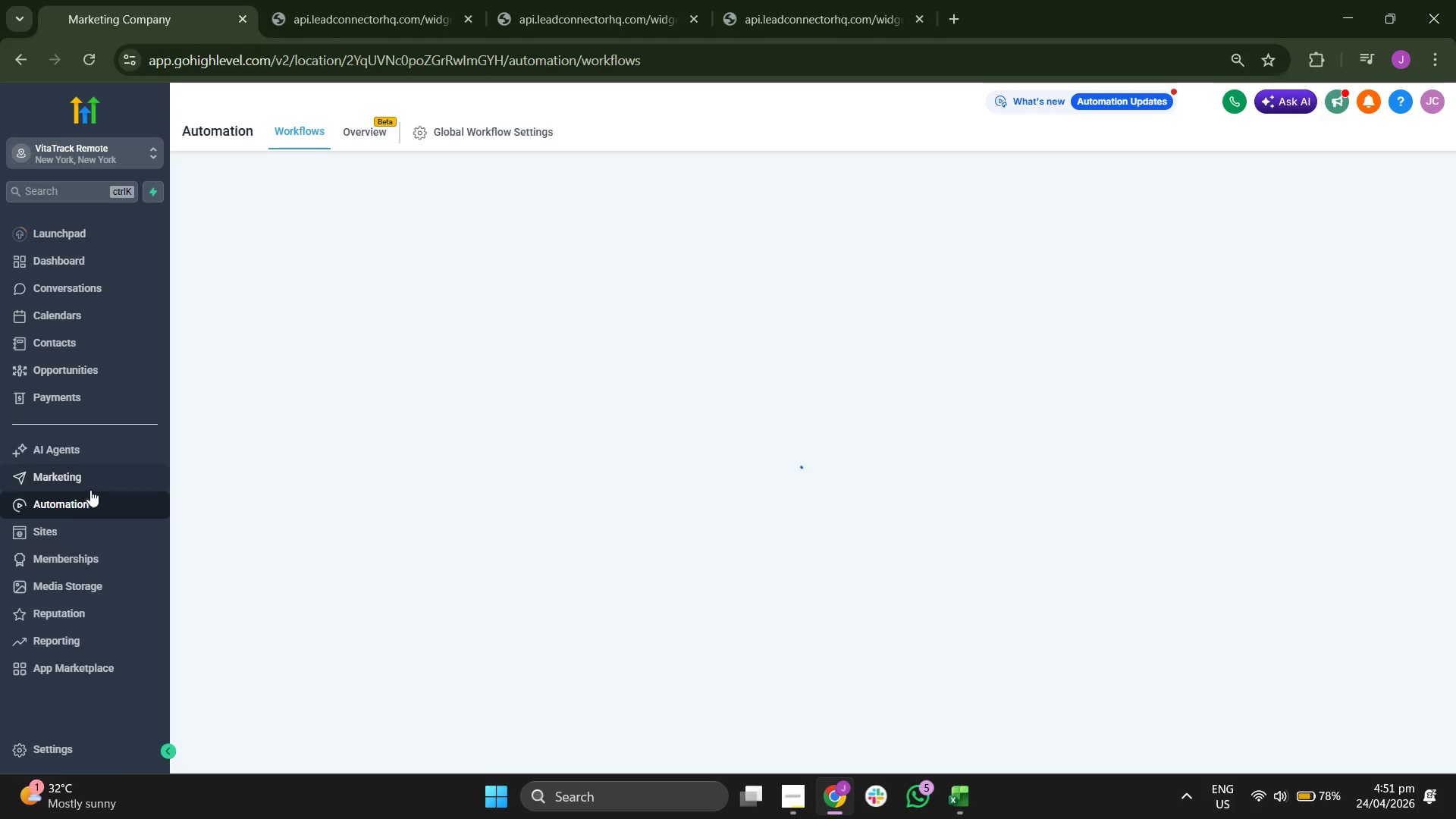 
left_click([138, 472])
 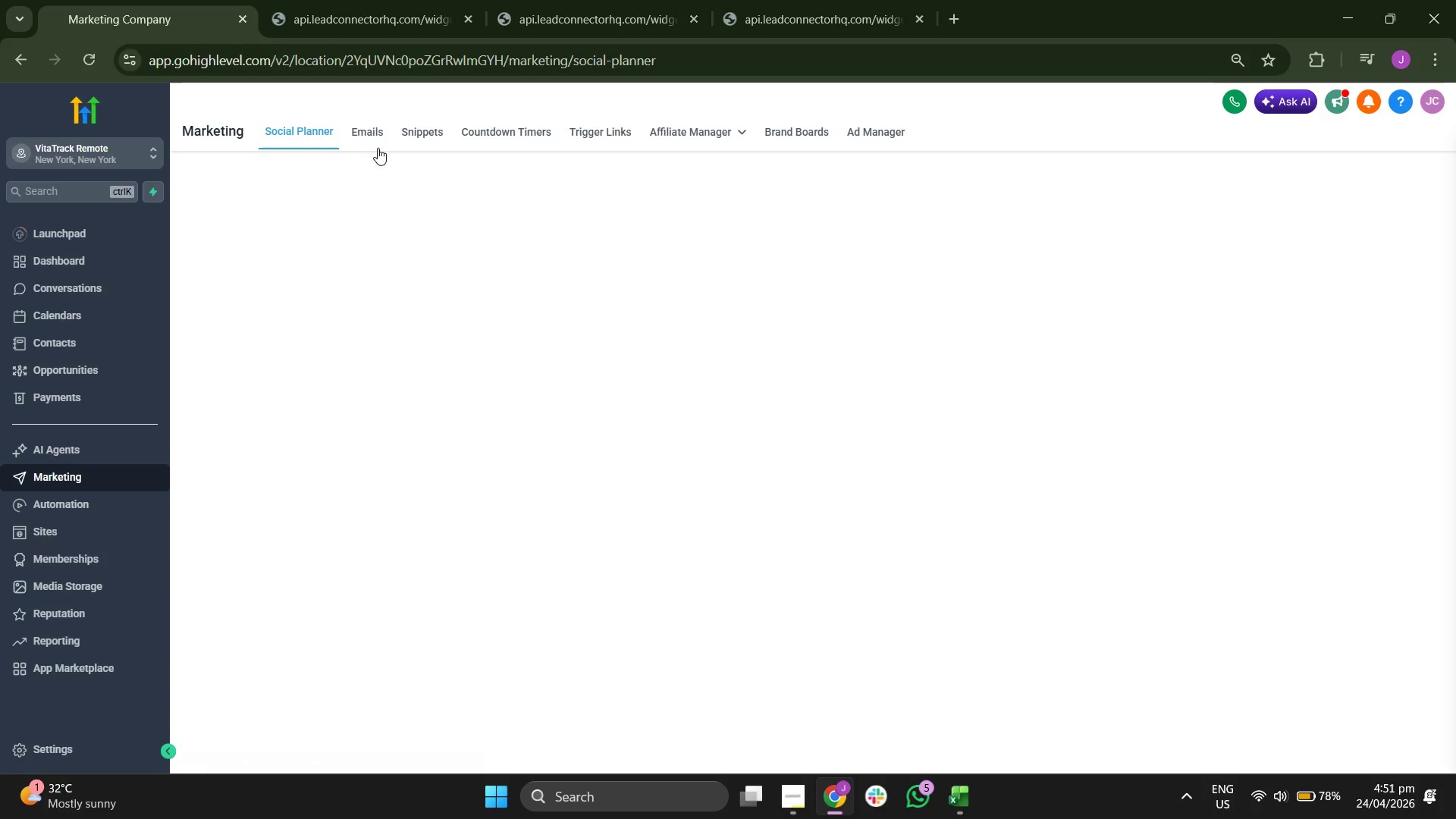 
left_click([411, 130])
 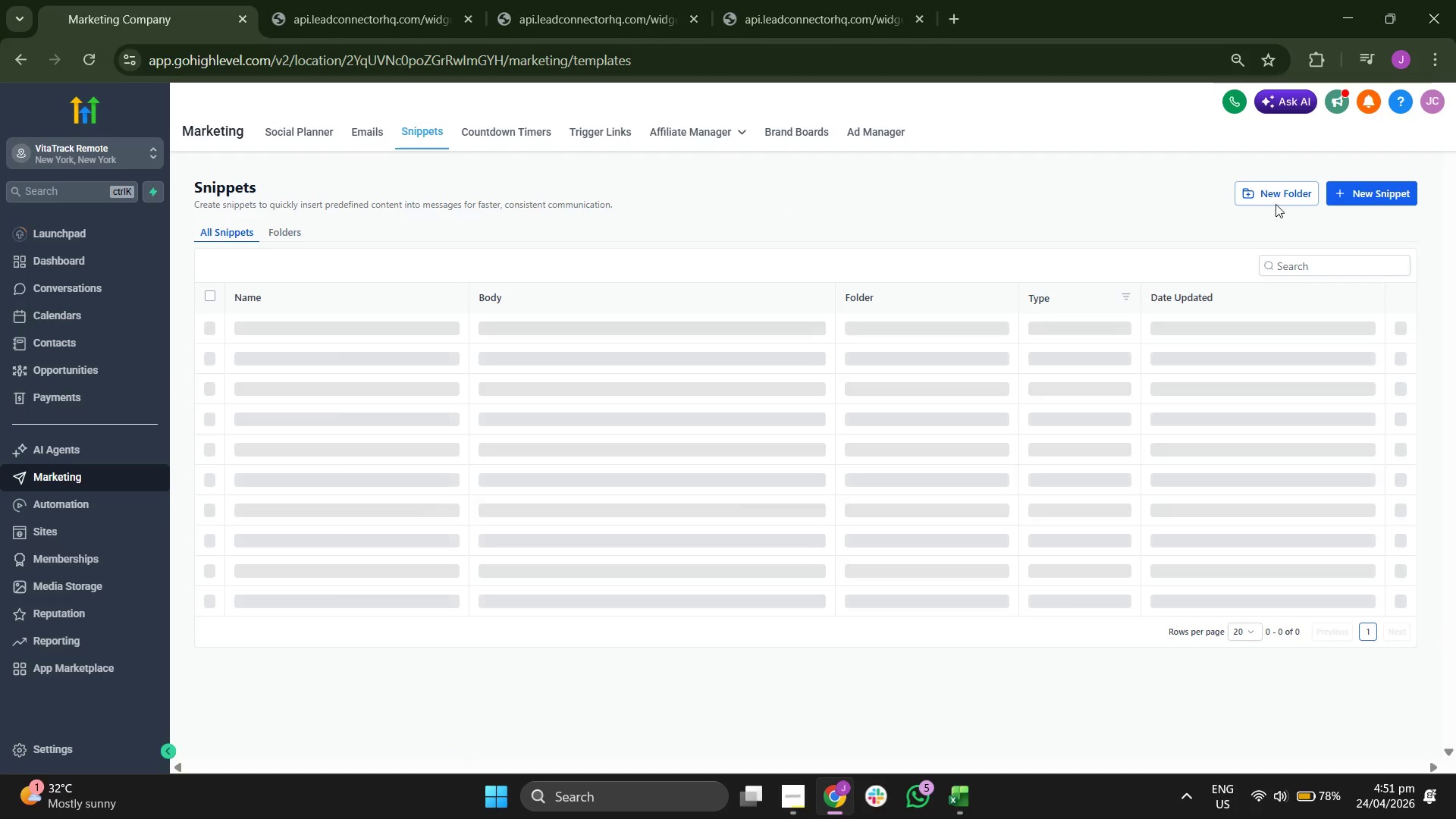 
left_click([1379, 190])
 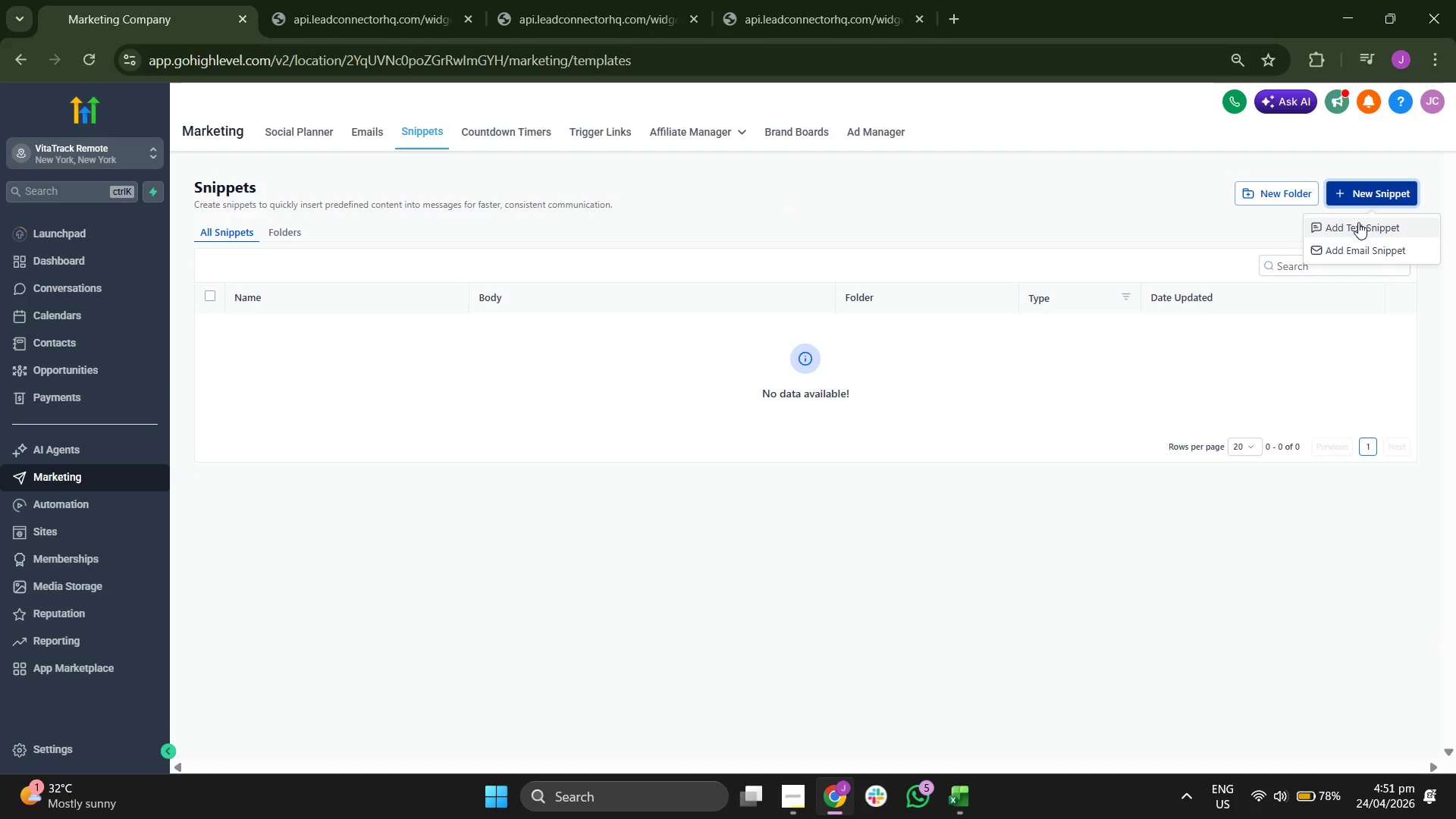 
left_click([1360, 221])
 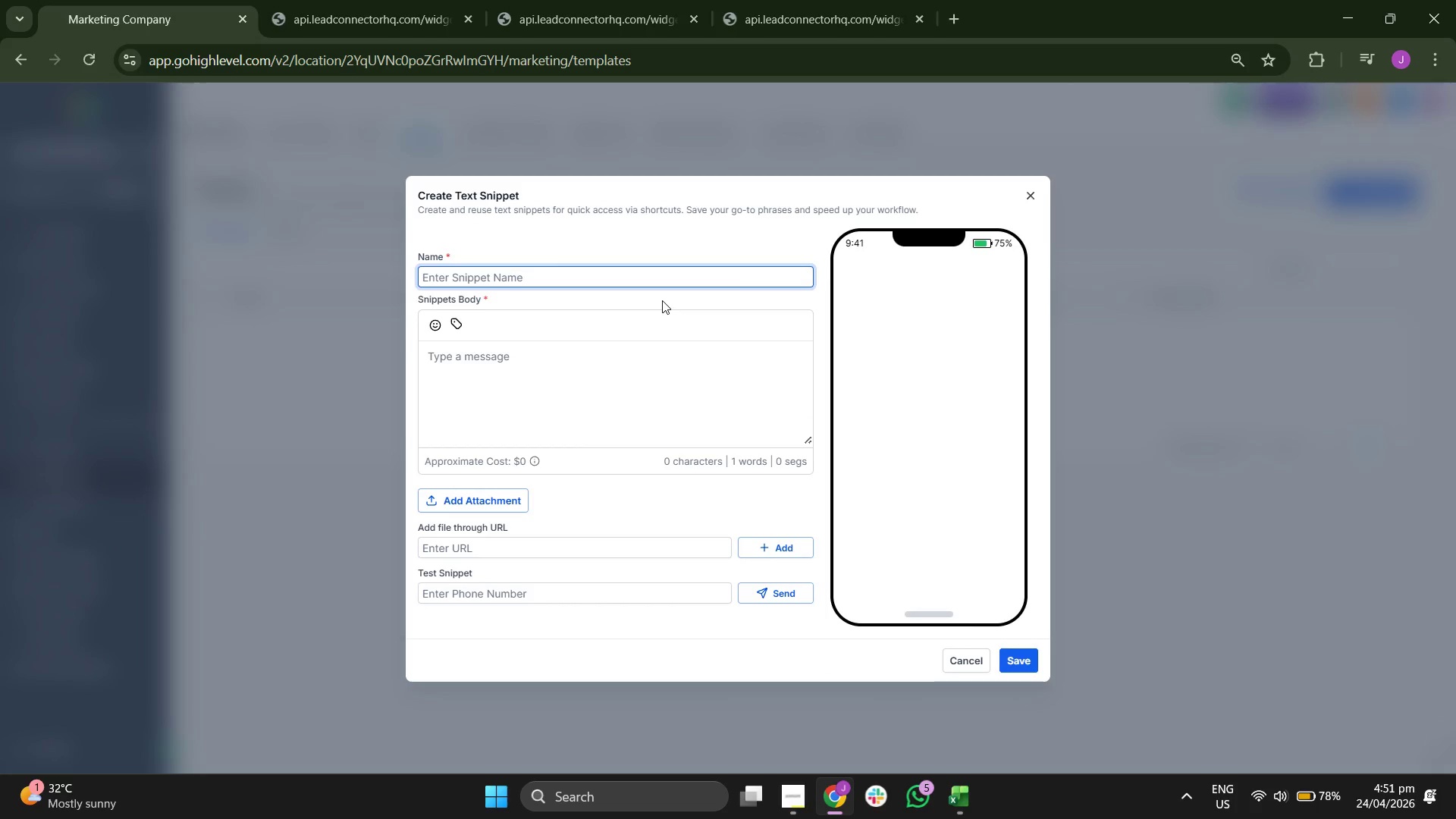 
wait(8.31)
 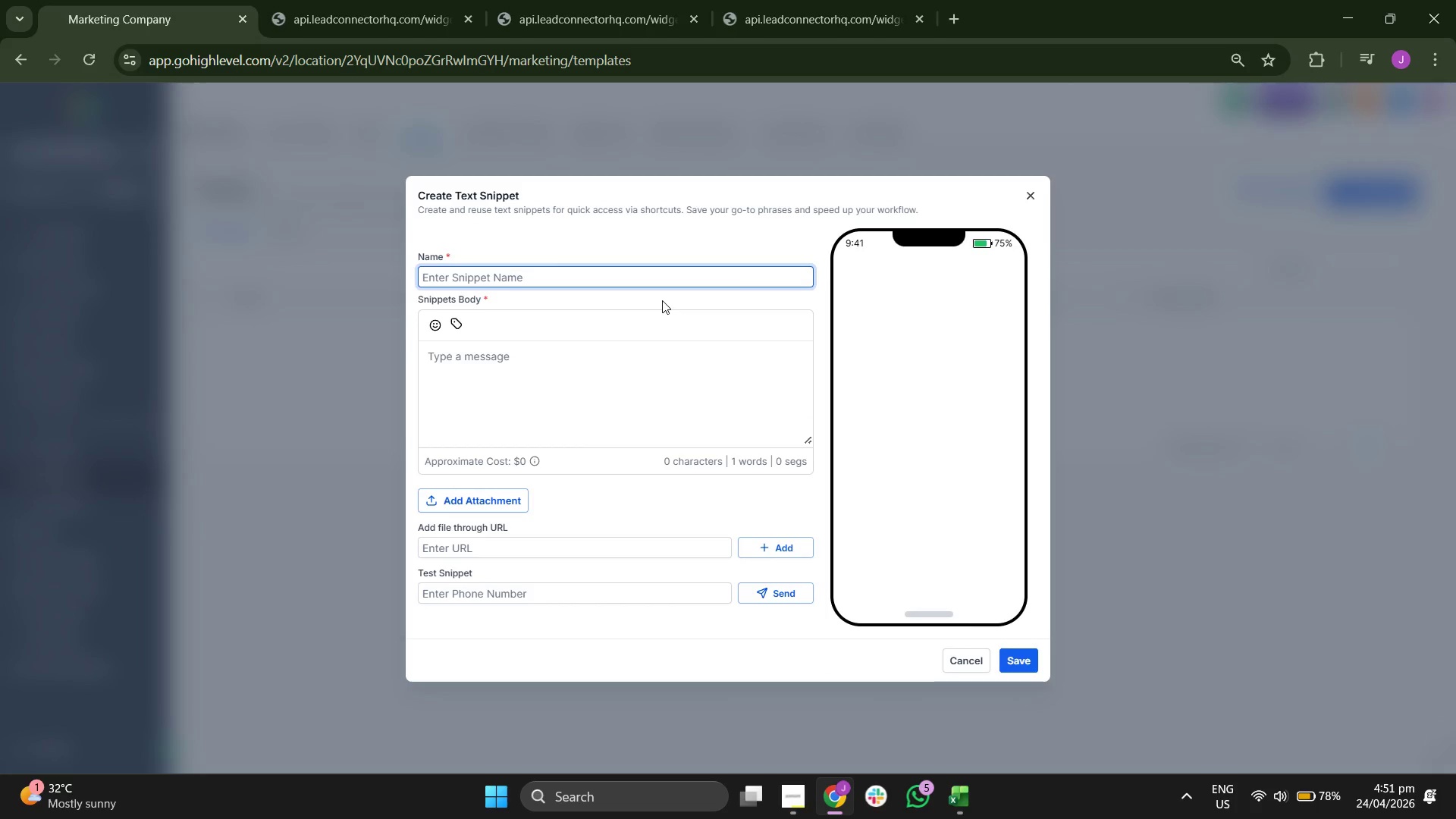 
type(Vu)
key(Backspace)
type(it)
key(Backspace)
type(Tra)
key(Backspace)
key(Backspace)
type(aTrack Alerr)
key(Backspace)
type(t: )
 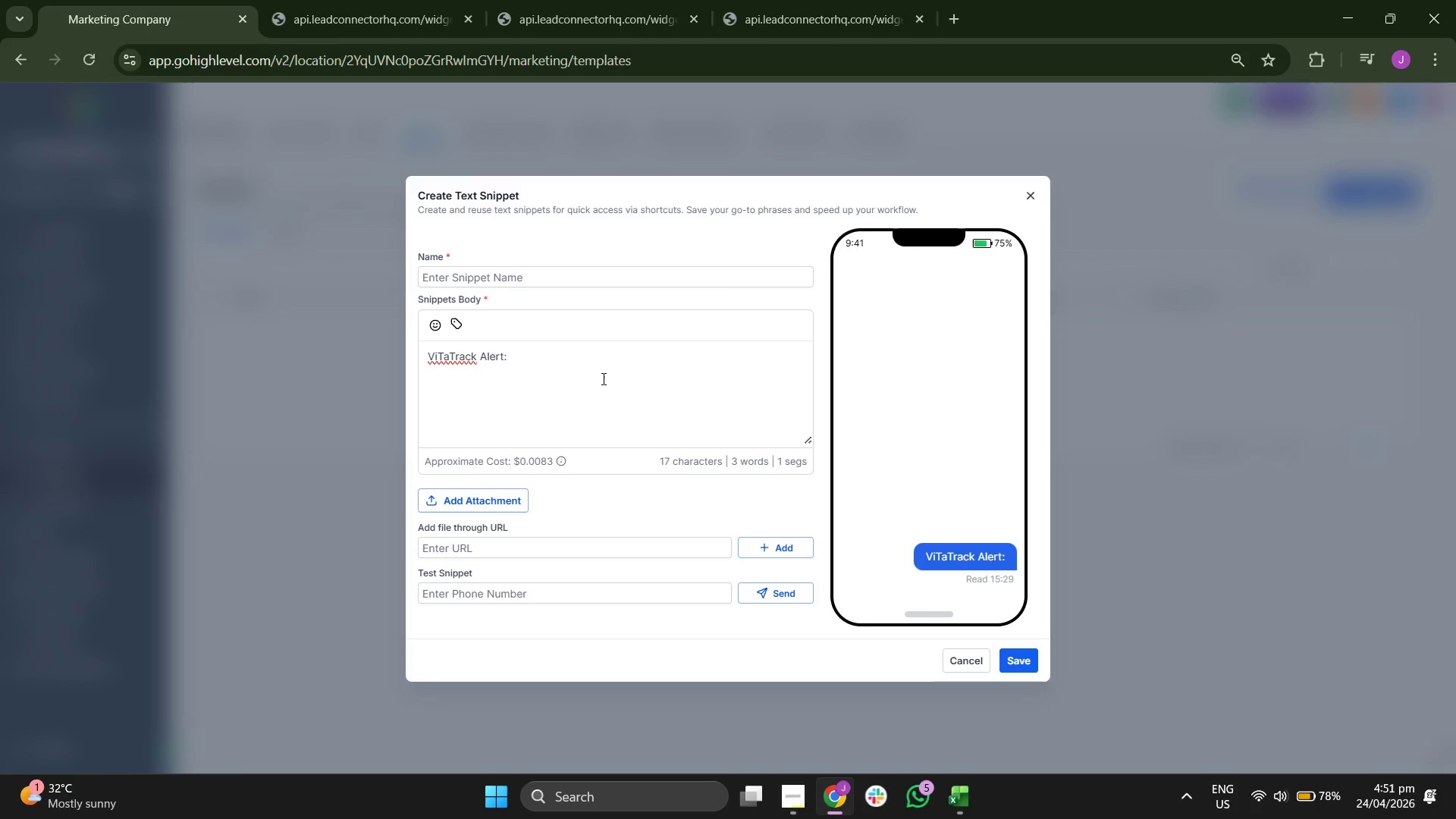 
left_click([485, 393])
 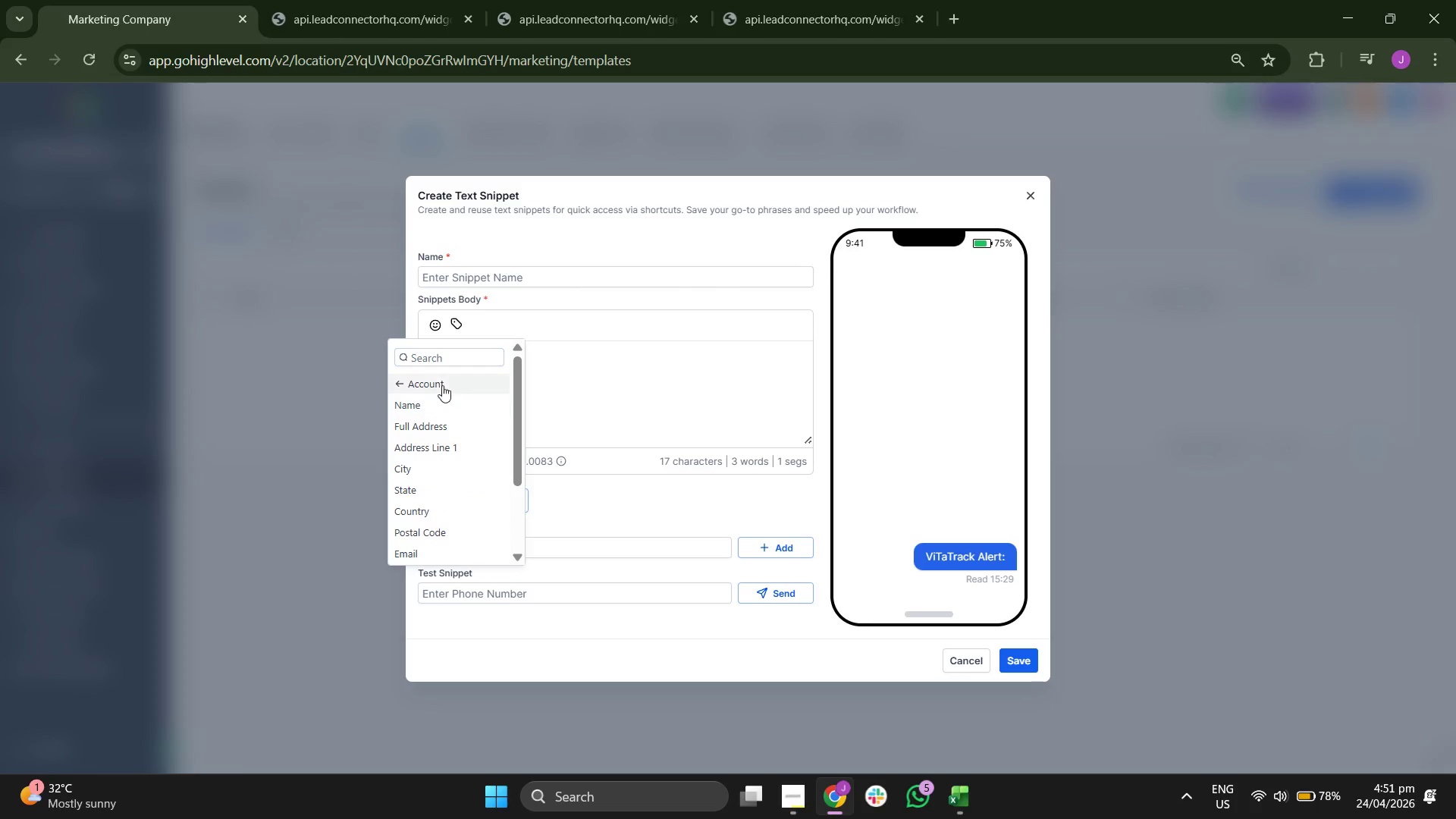 
left_click([427, 381])
 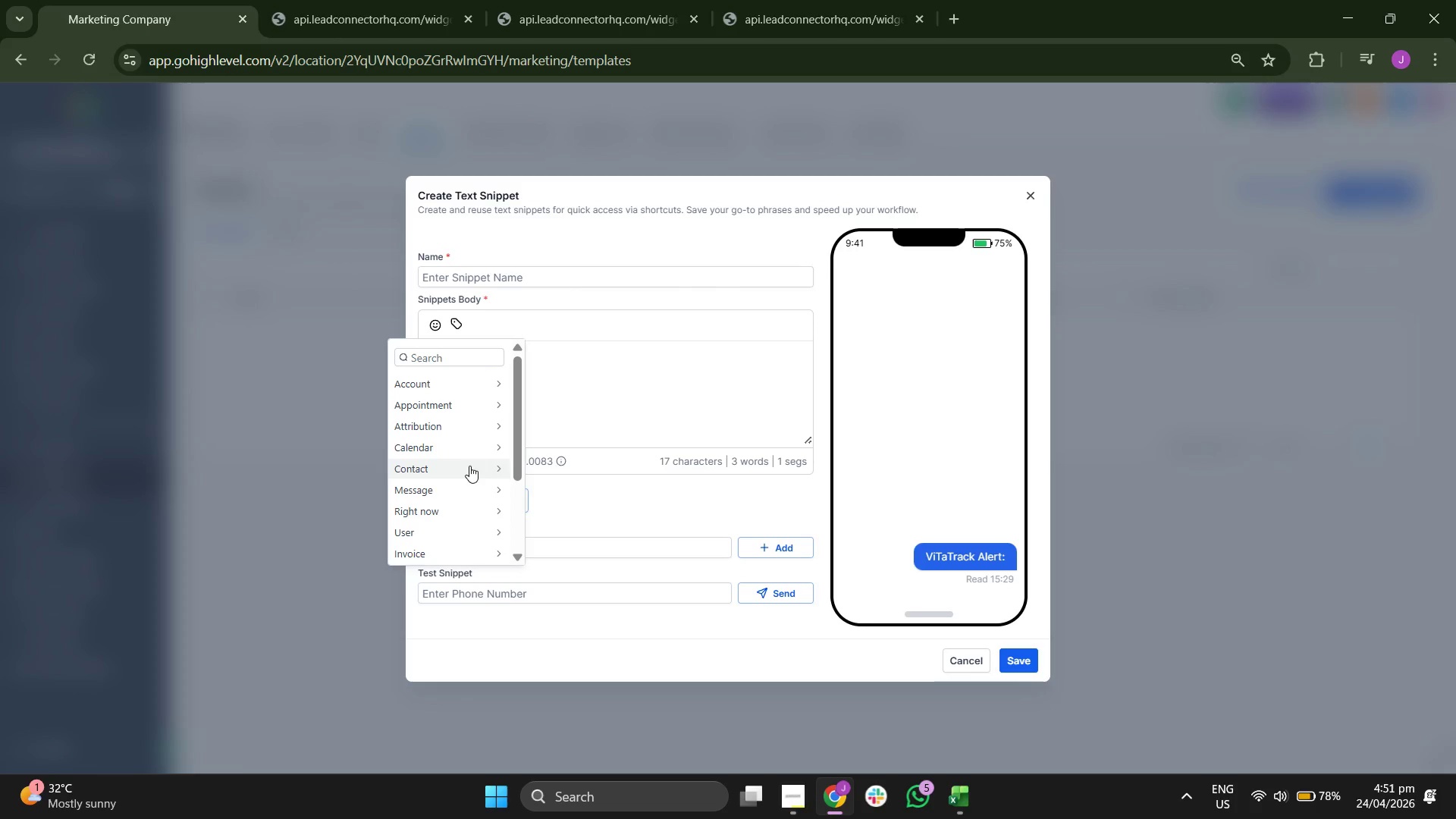 
left_click([469, 466])
 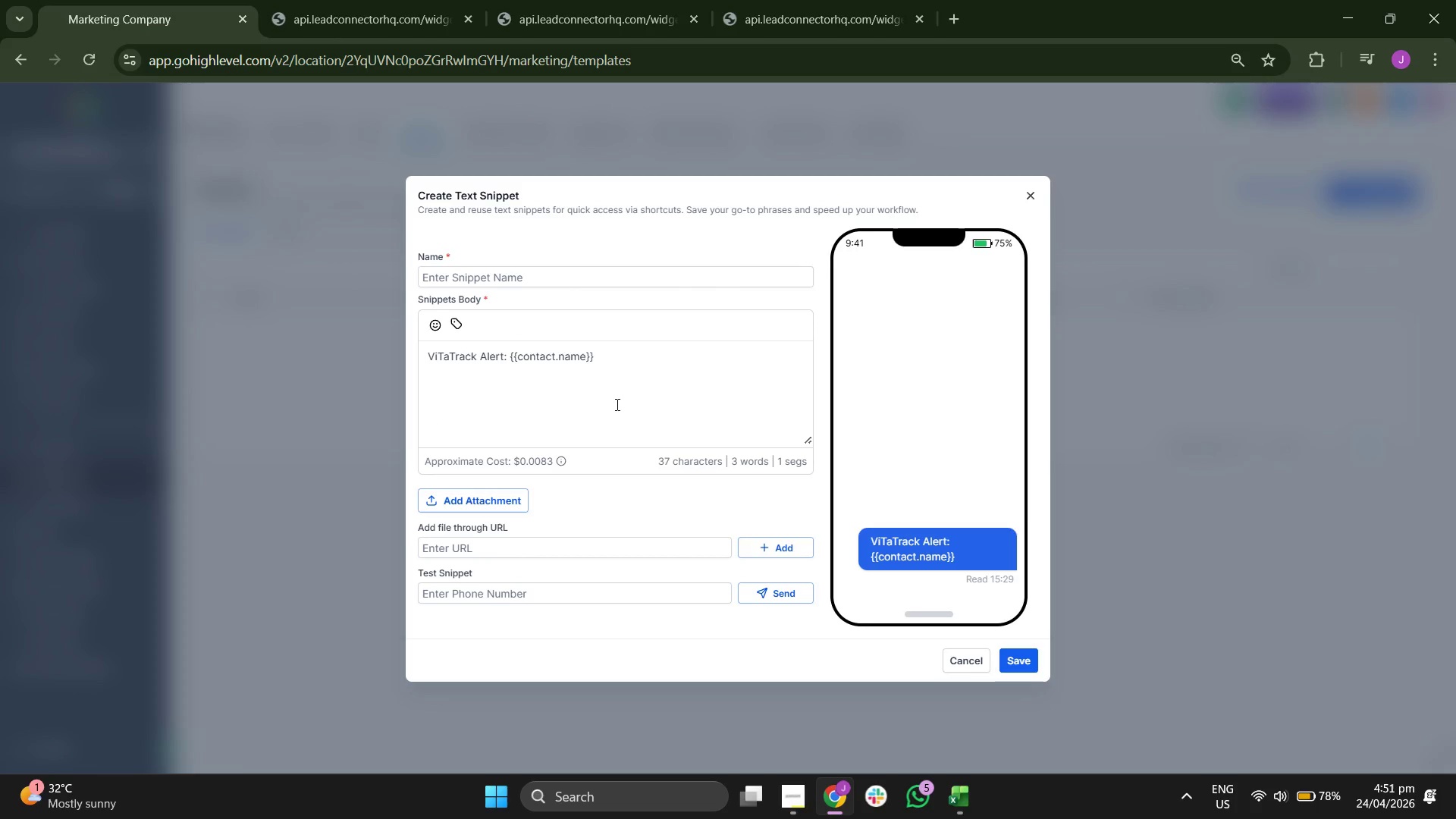 
left_click([646, 372])
 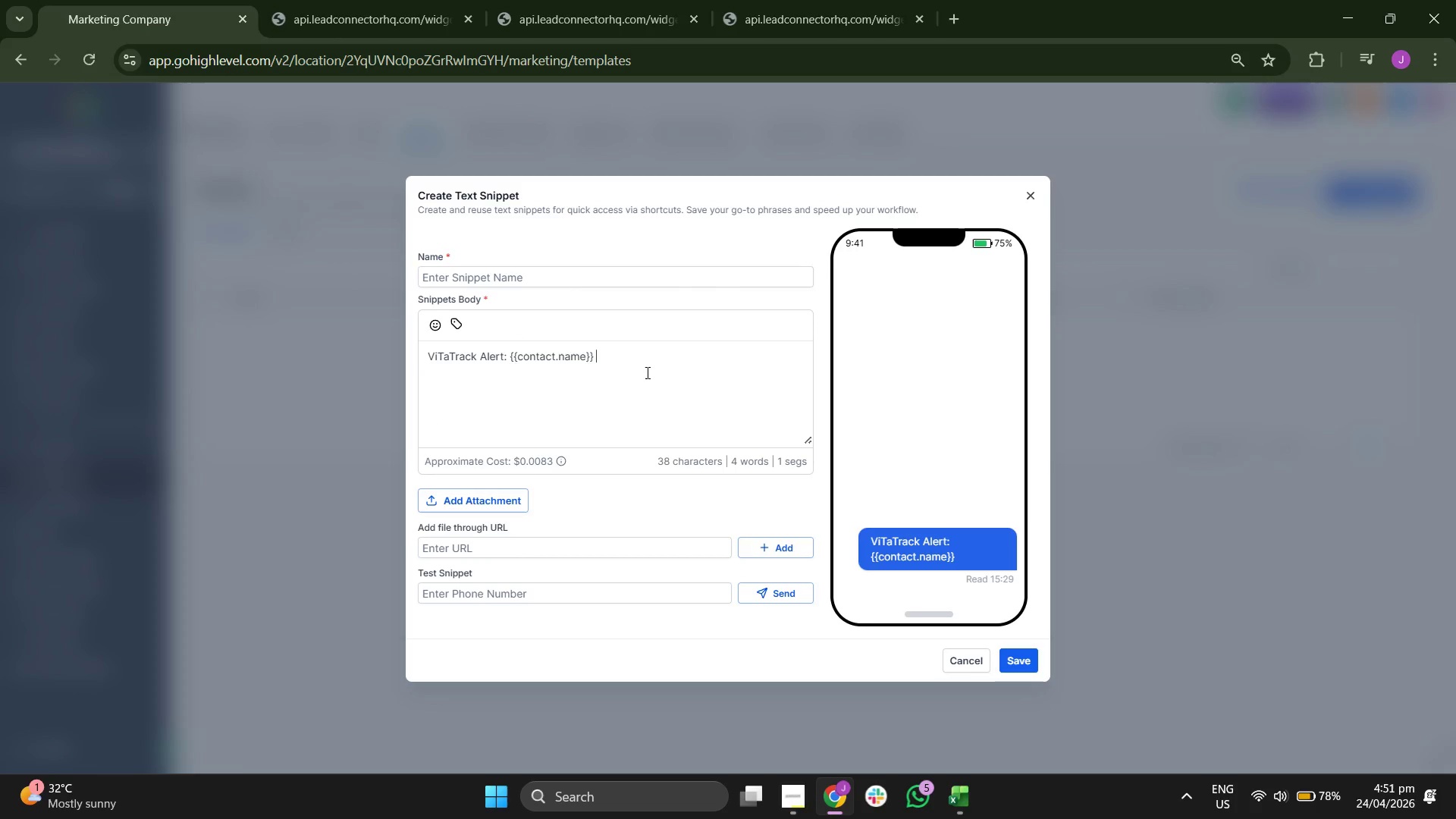 
type( from )
 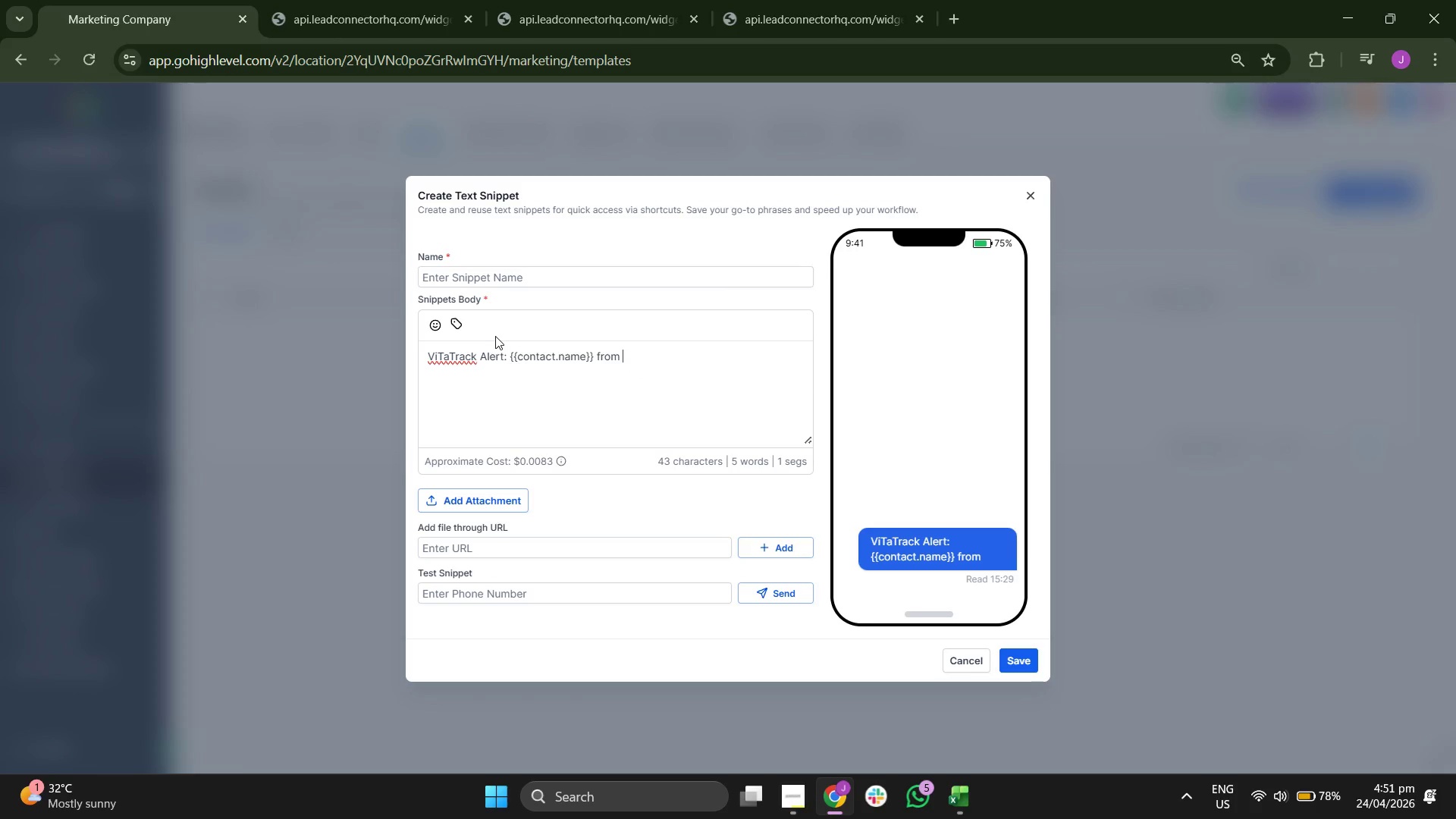 
left_click([457, 324])
 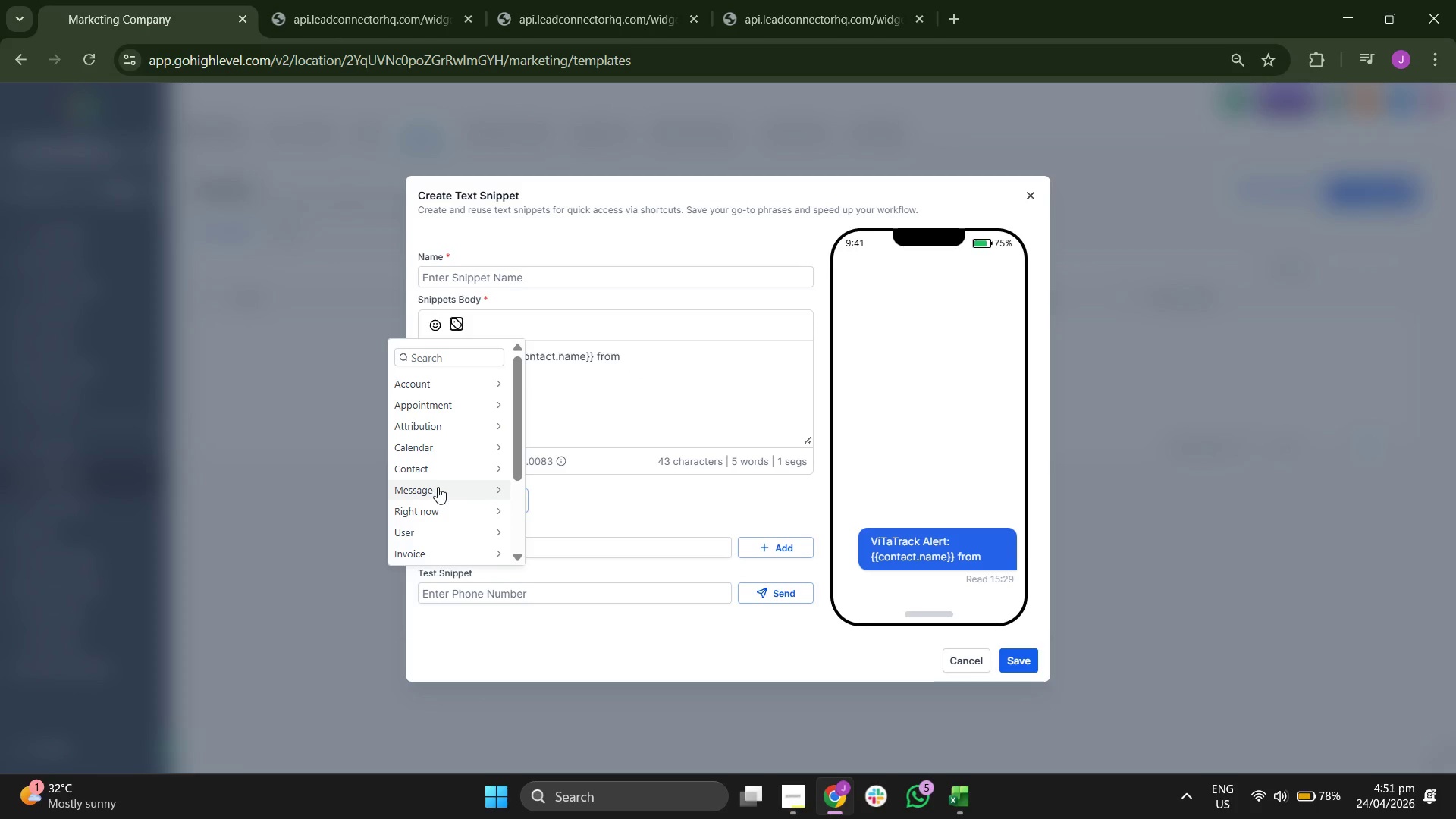 
scroll: coordinate [438, 489], scroll_direction: down, amount: 3.0
 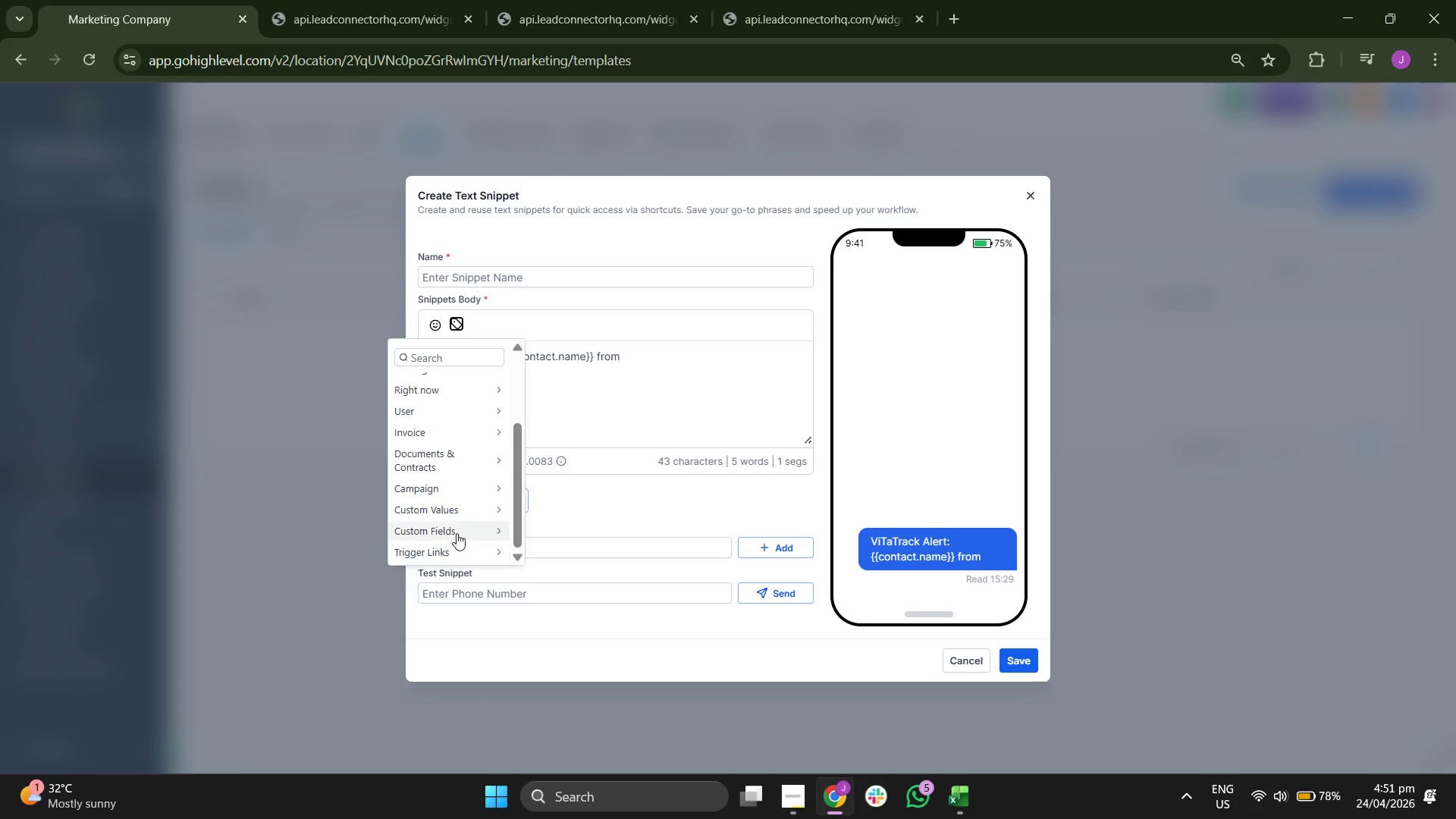 
left_click([457, 533])
 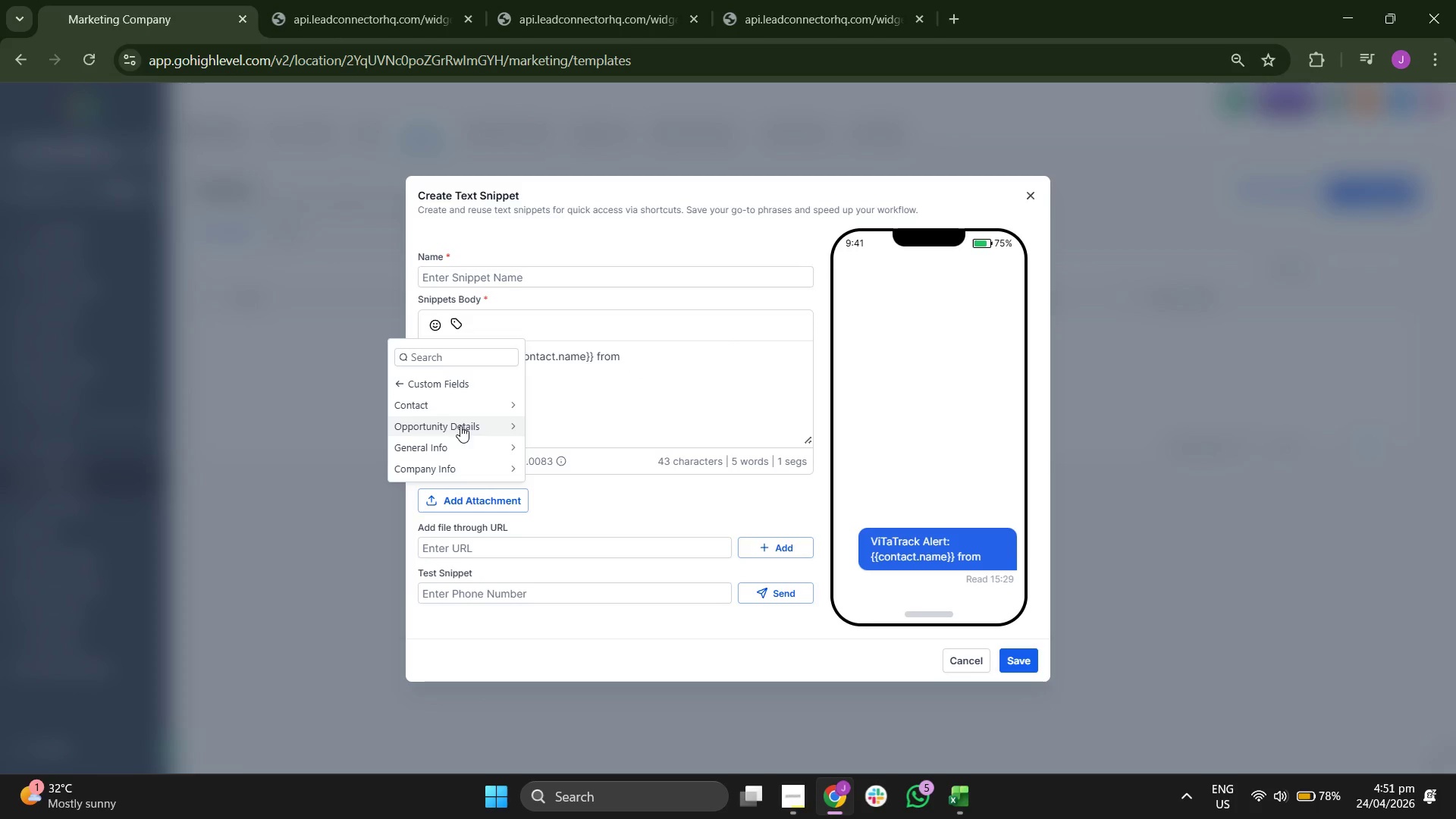 
left_click([457, 410])
 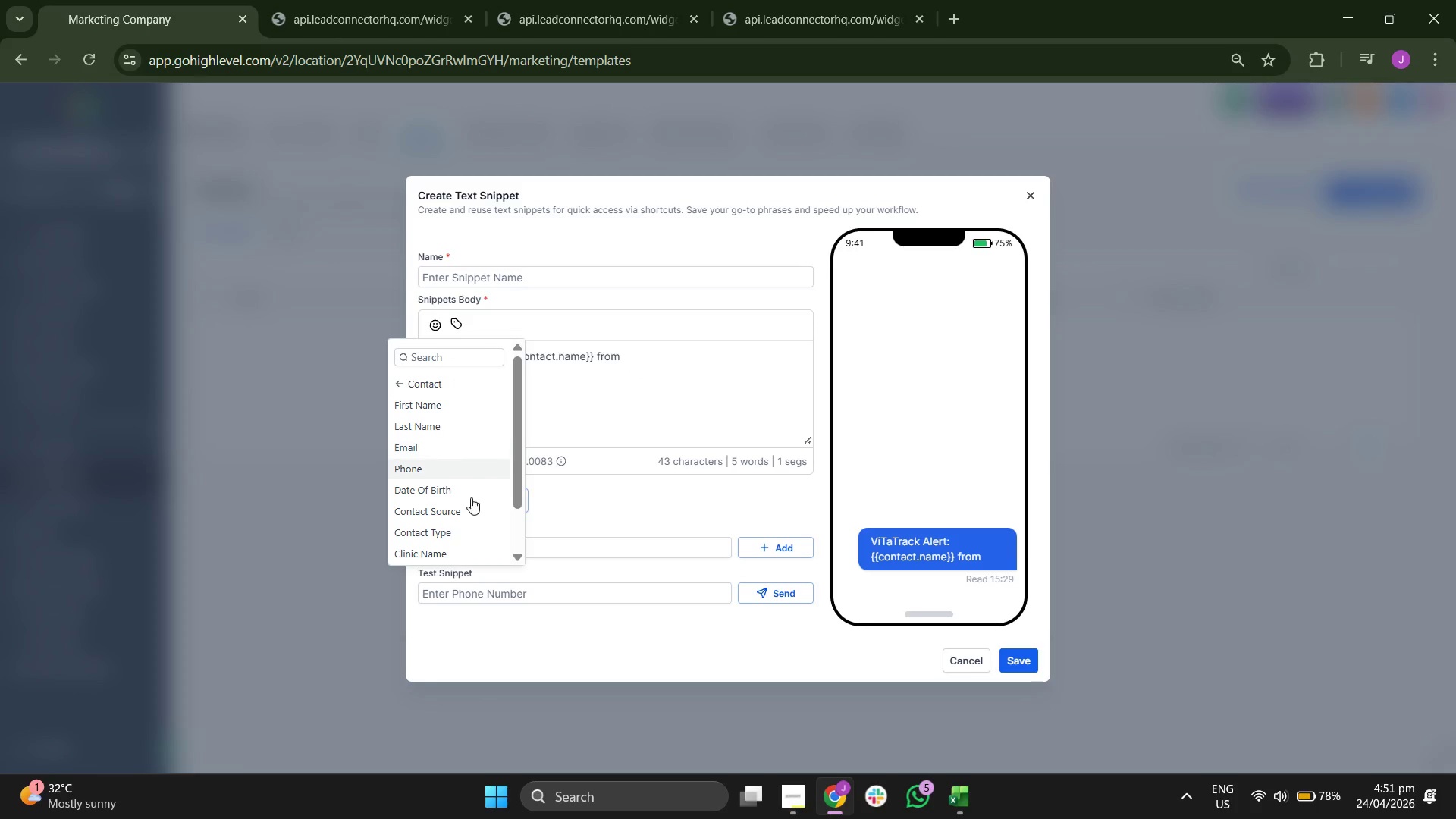 
scroll: coordinate [470, 516], scroll_direction: down, amount: 7.0
 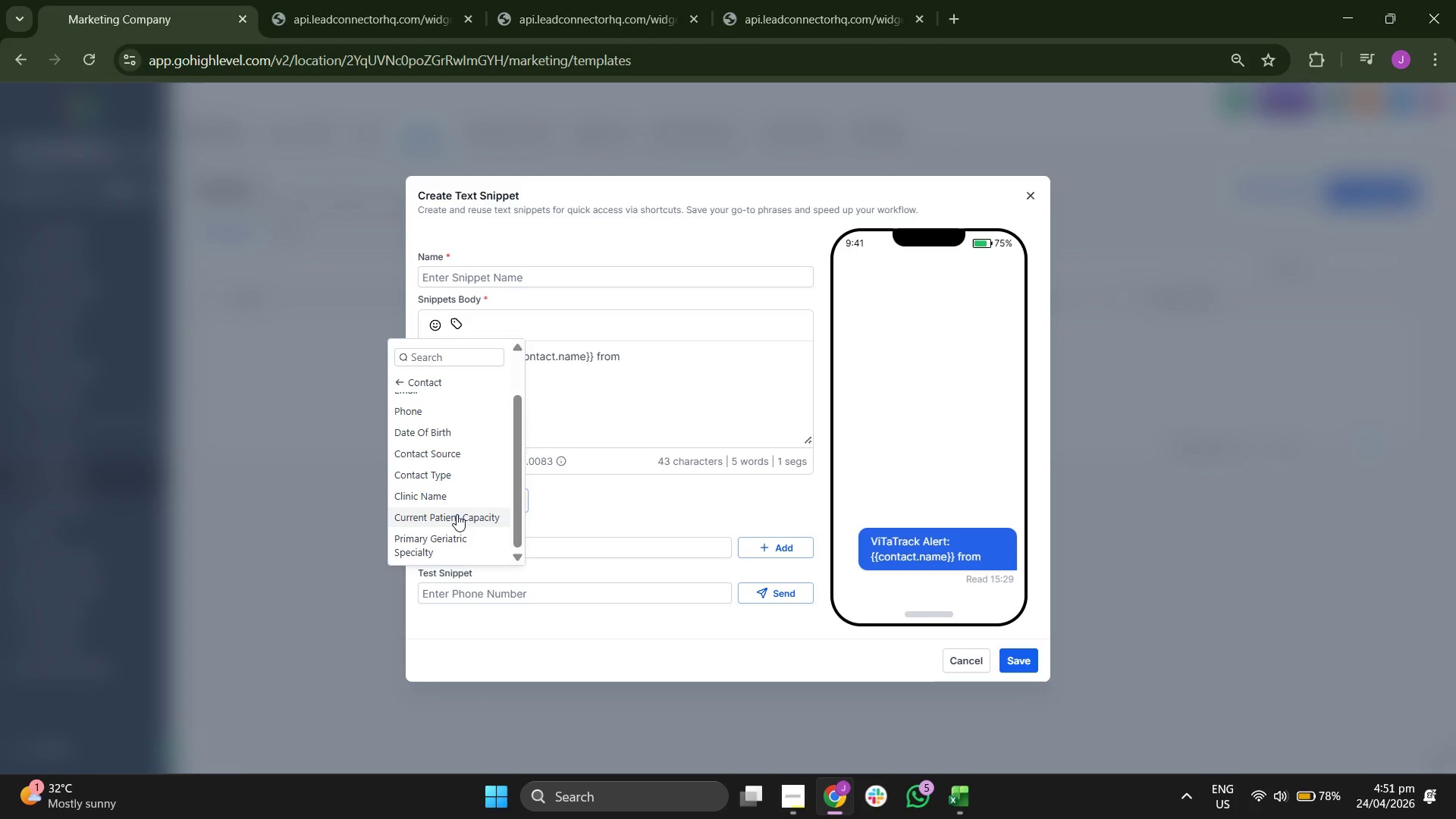 
left_click([455, 501])
 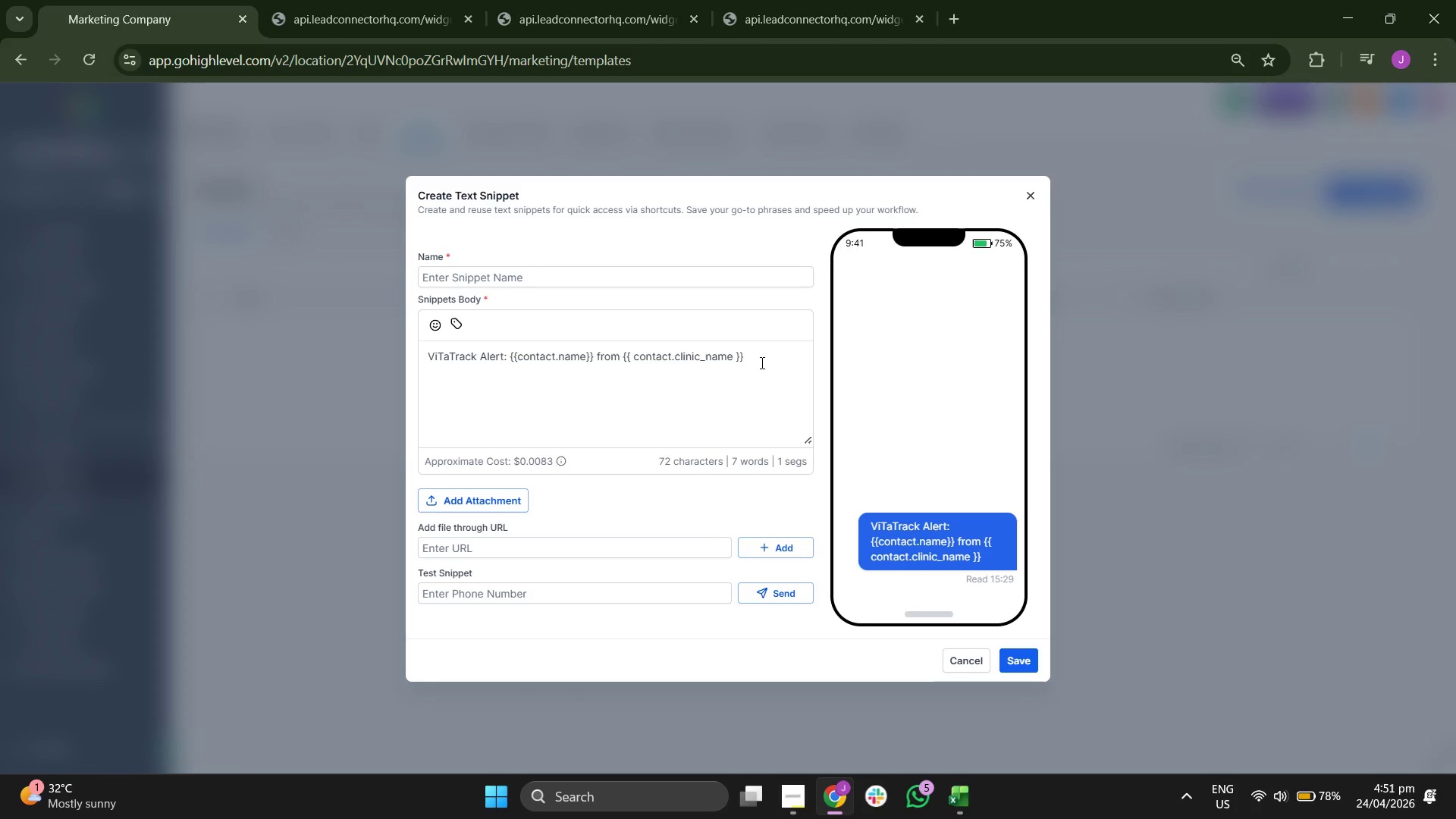 
left_click([773, 358])
 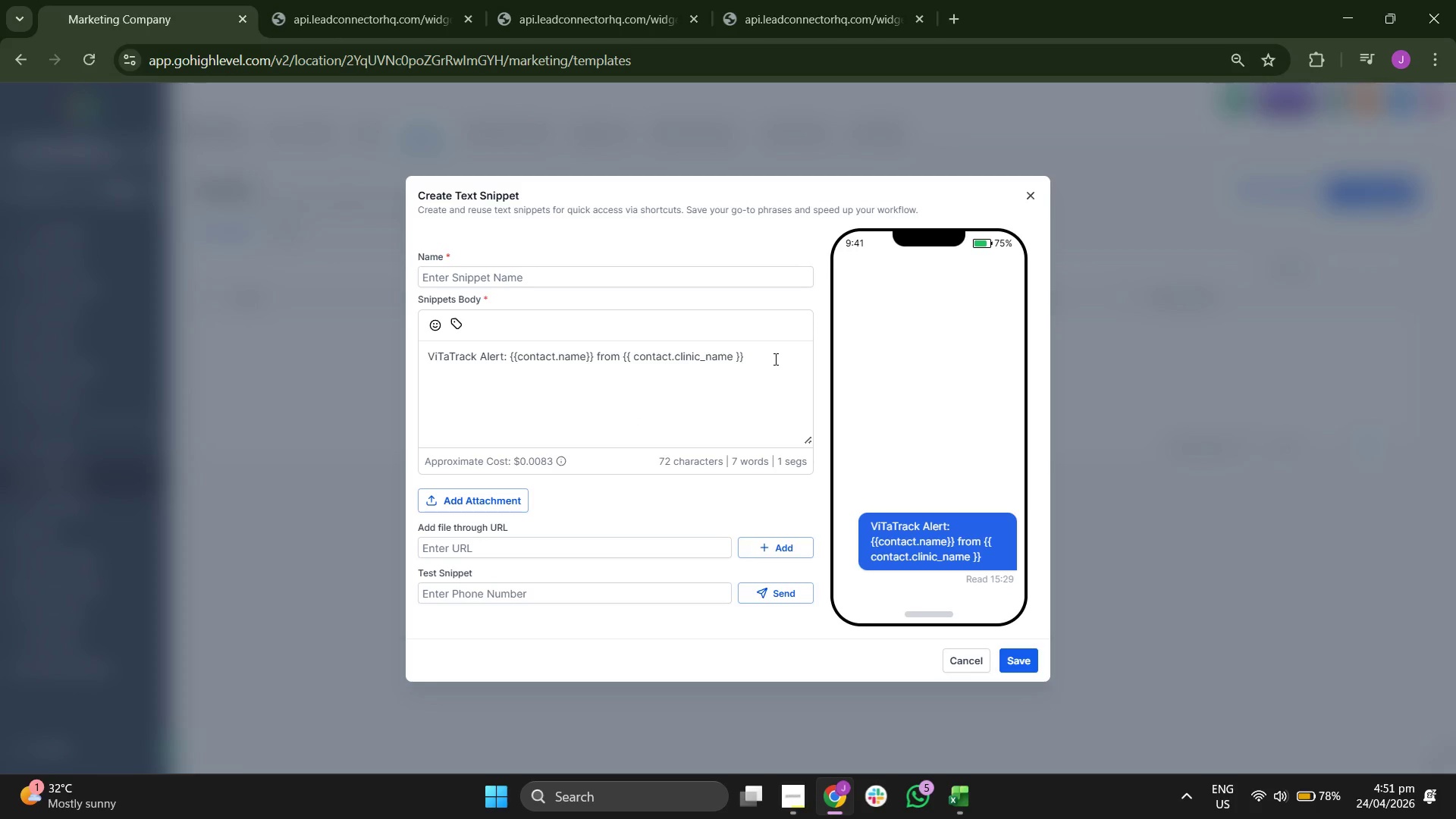 
key(Space)
 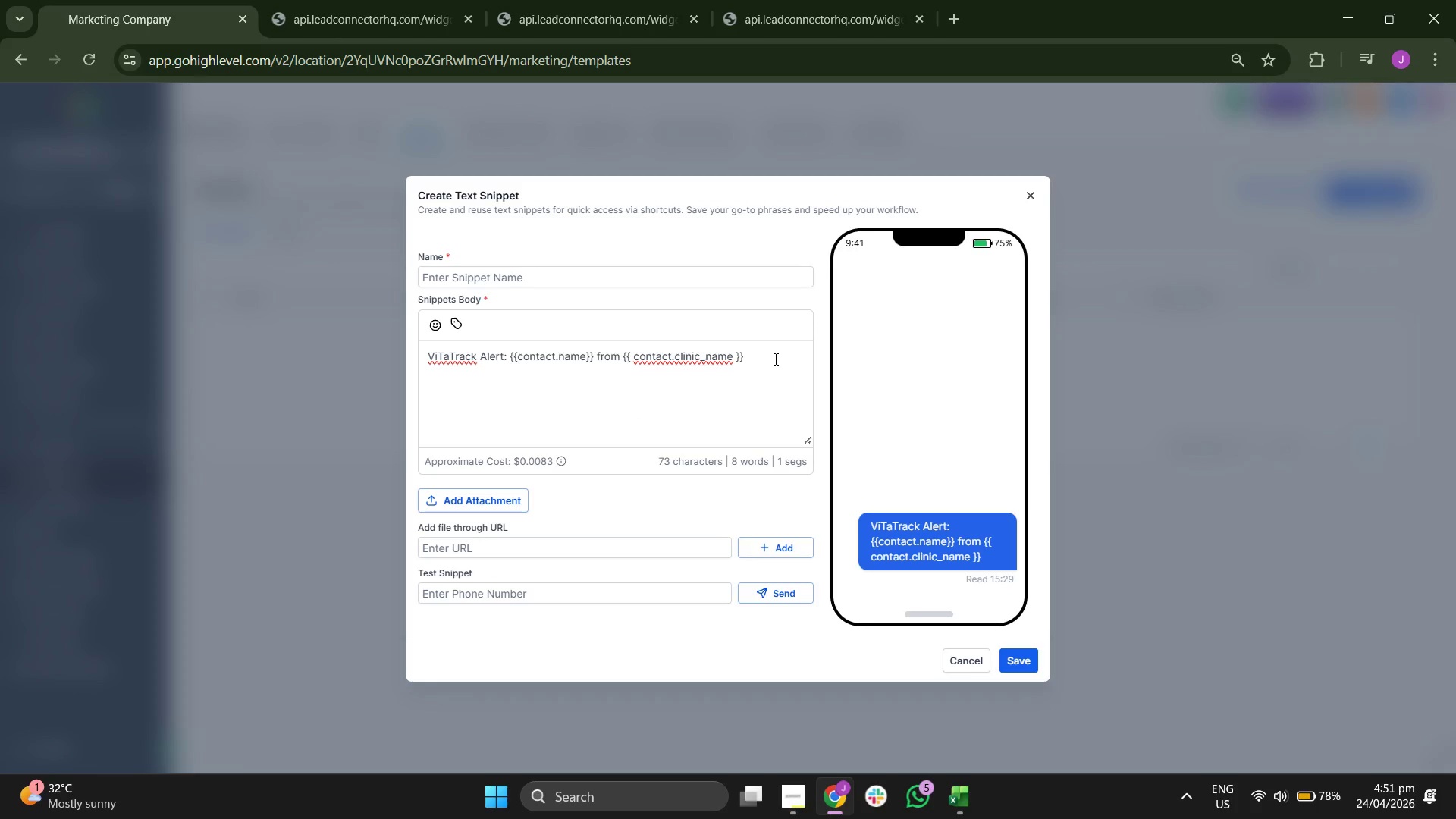 
type(just replied. Get in there! )
 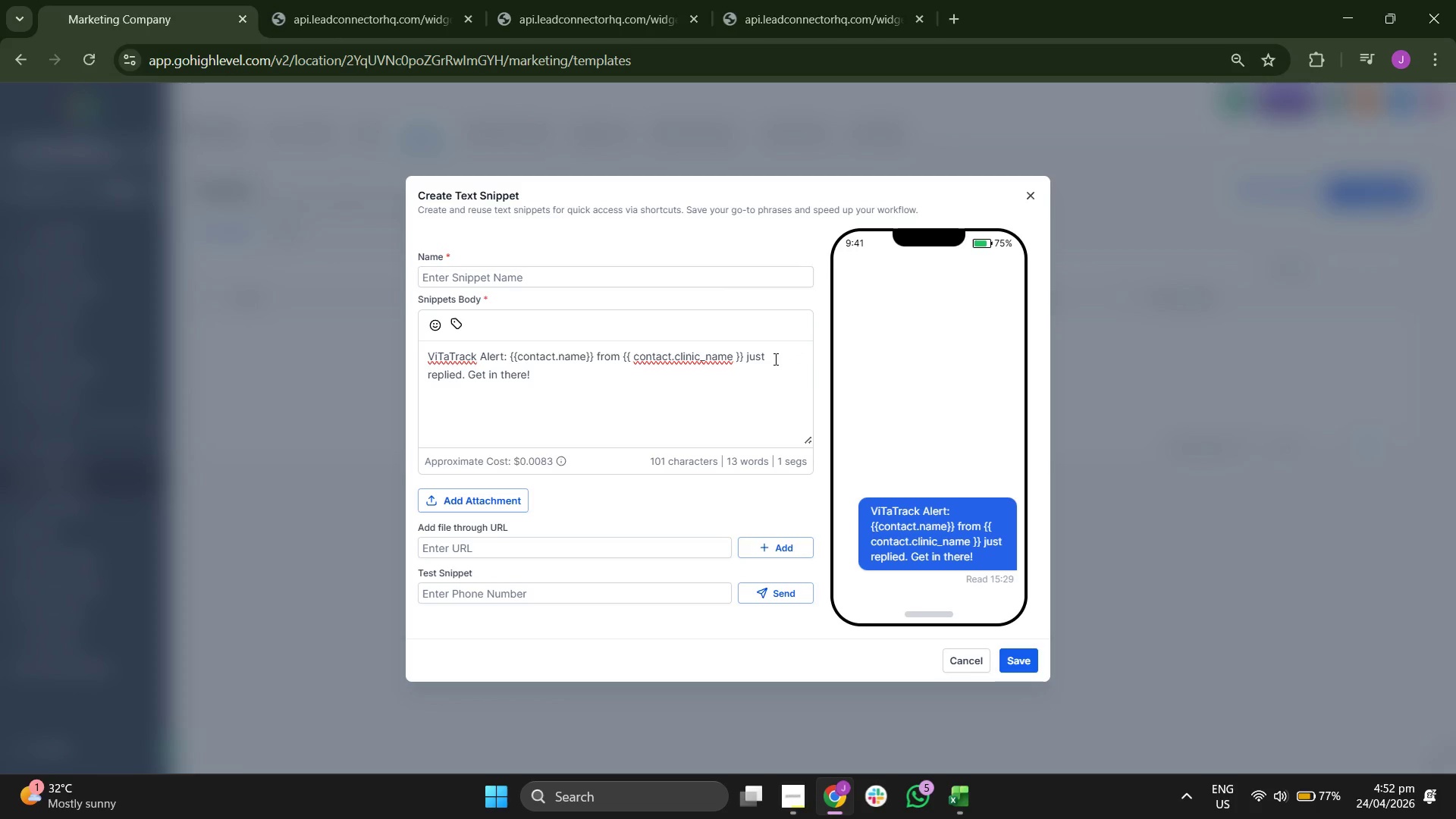 
left_click([459, 323])
 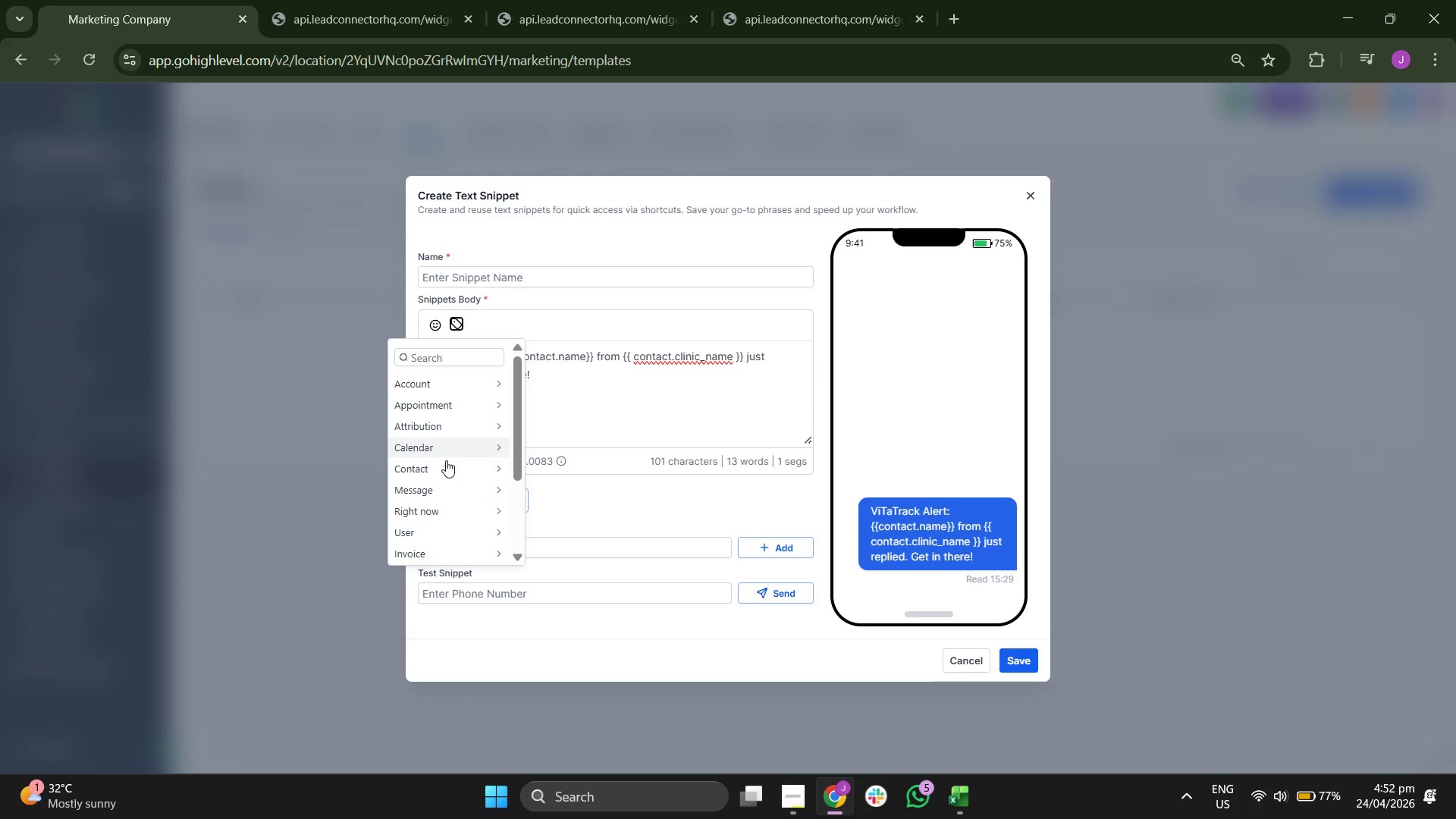 
left_click([444, 474])
 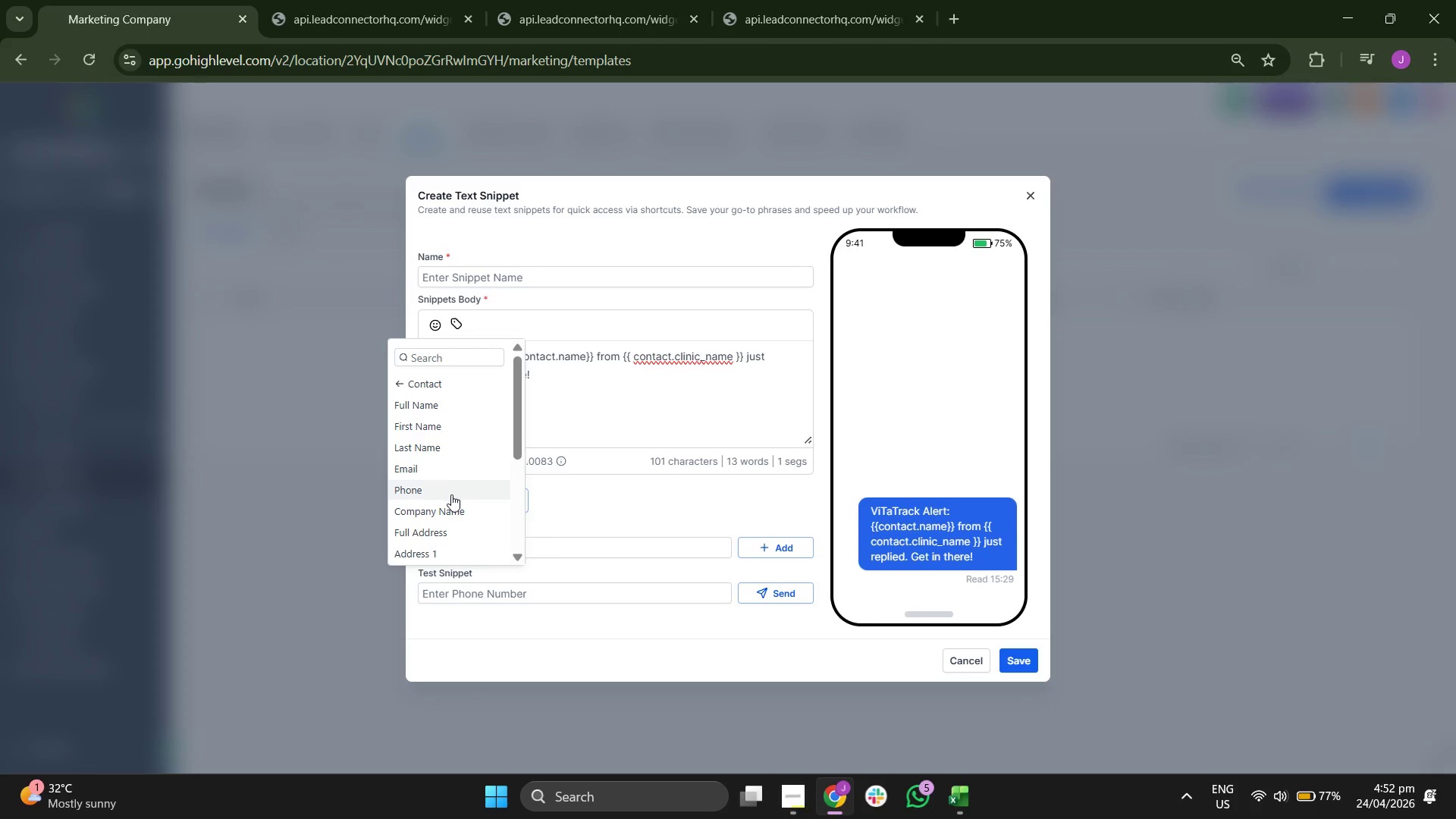 
left_click([451, 491])
 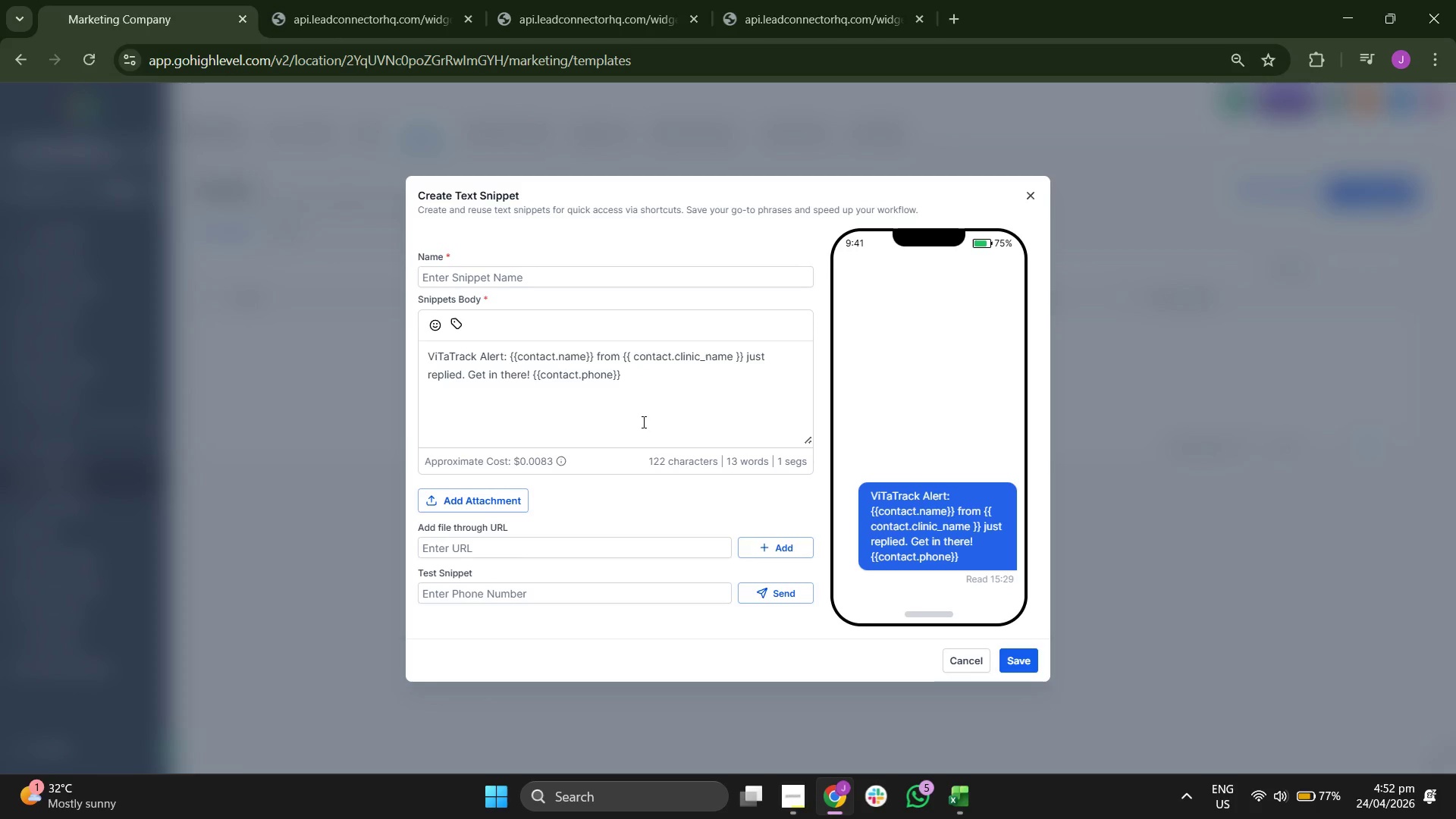 
left_click([702, 386])
 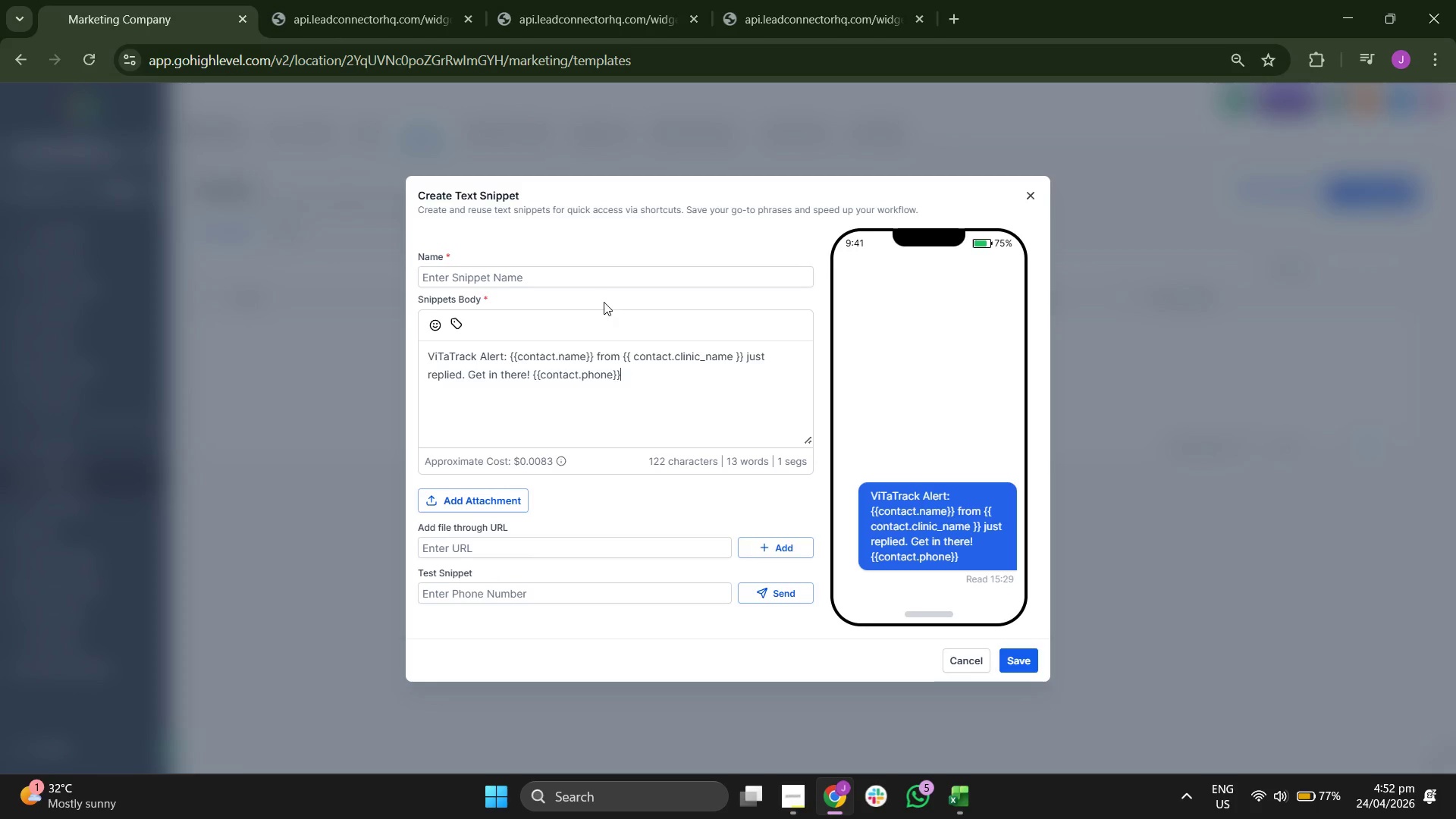 
left_click([598, 278])
 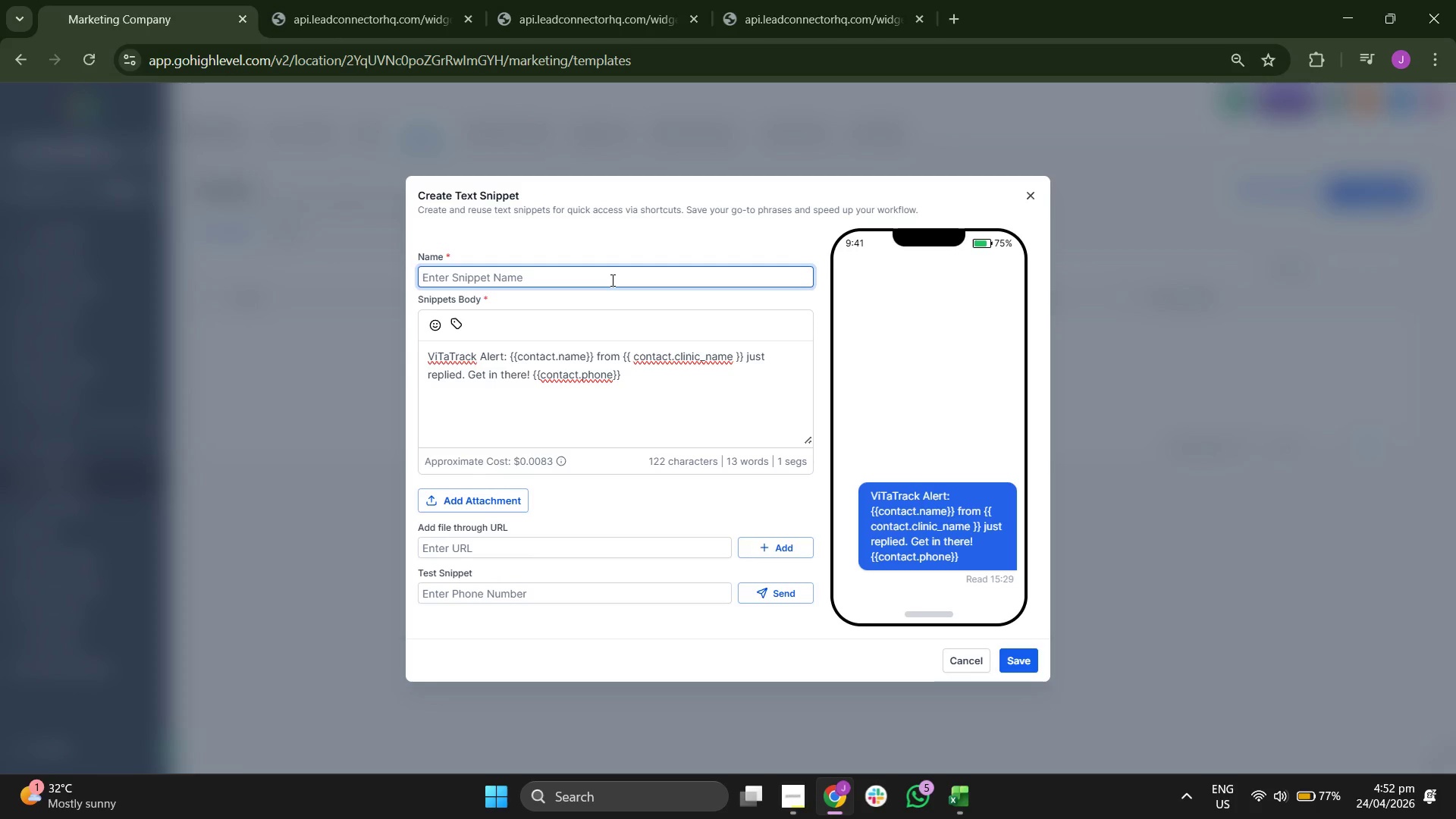 
type(Not)
key(Backspace)
type(tify A)
key(Backspace)
type(Sales Team)
 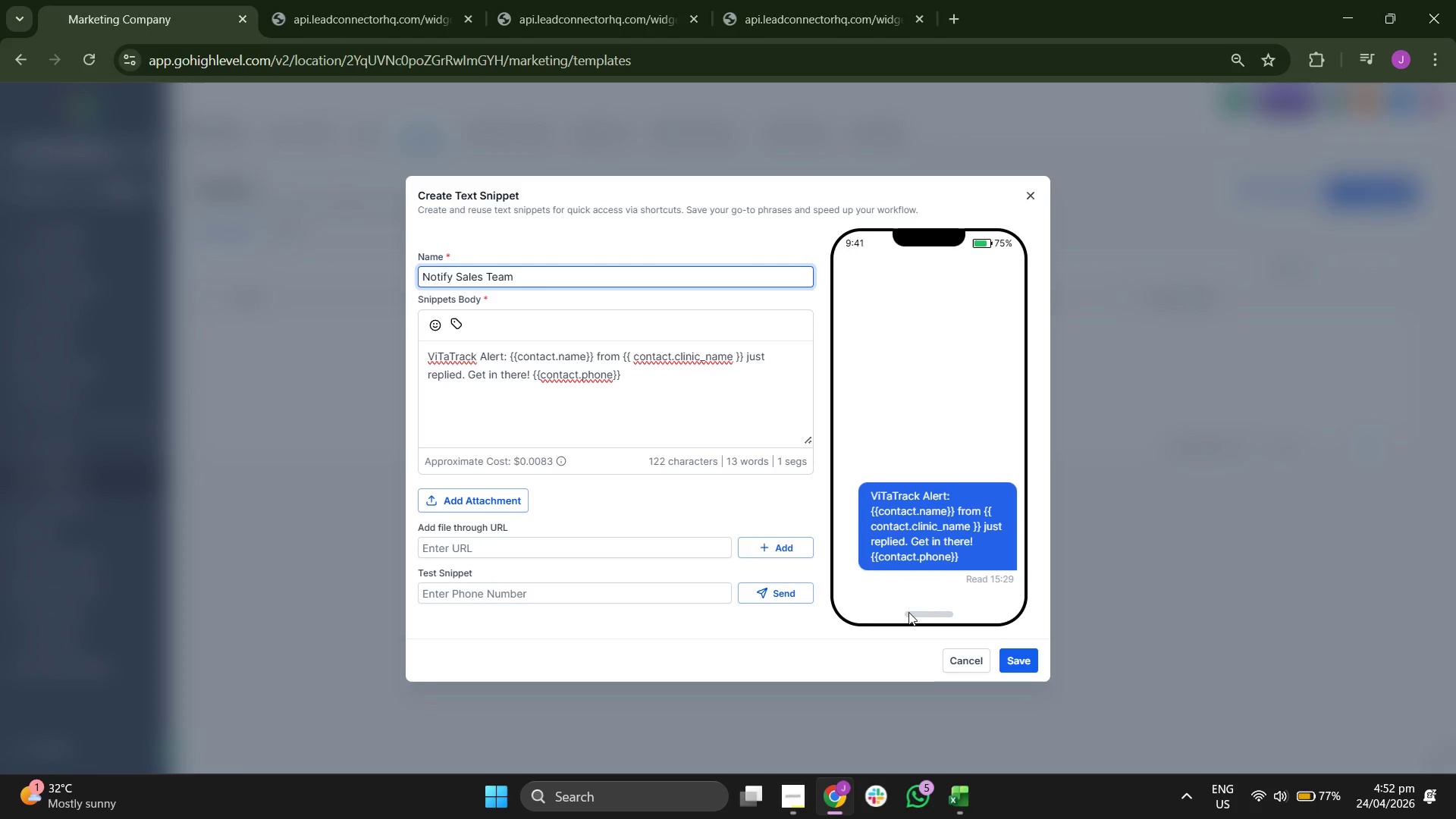 
left_click([1034, 656])
 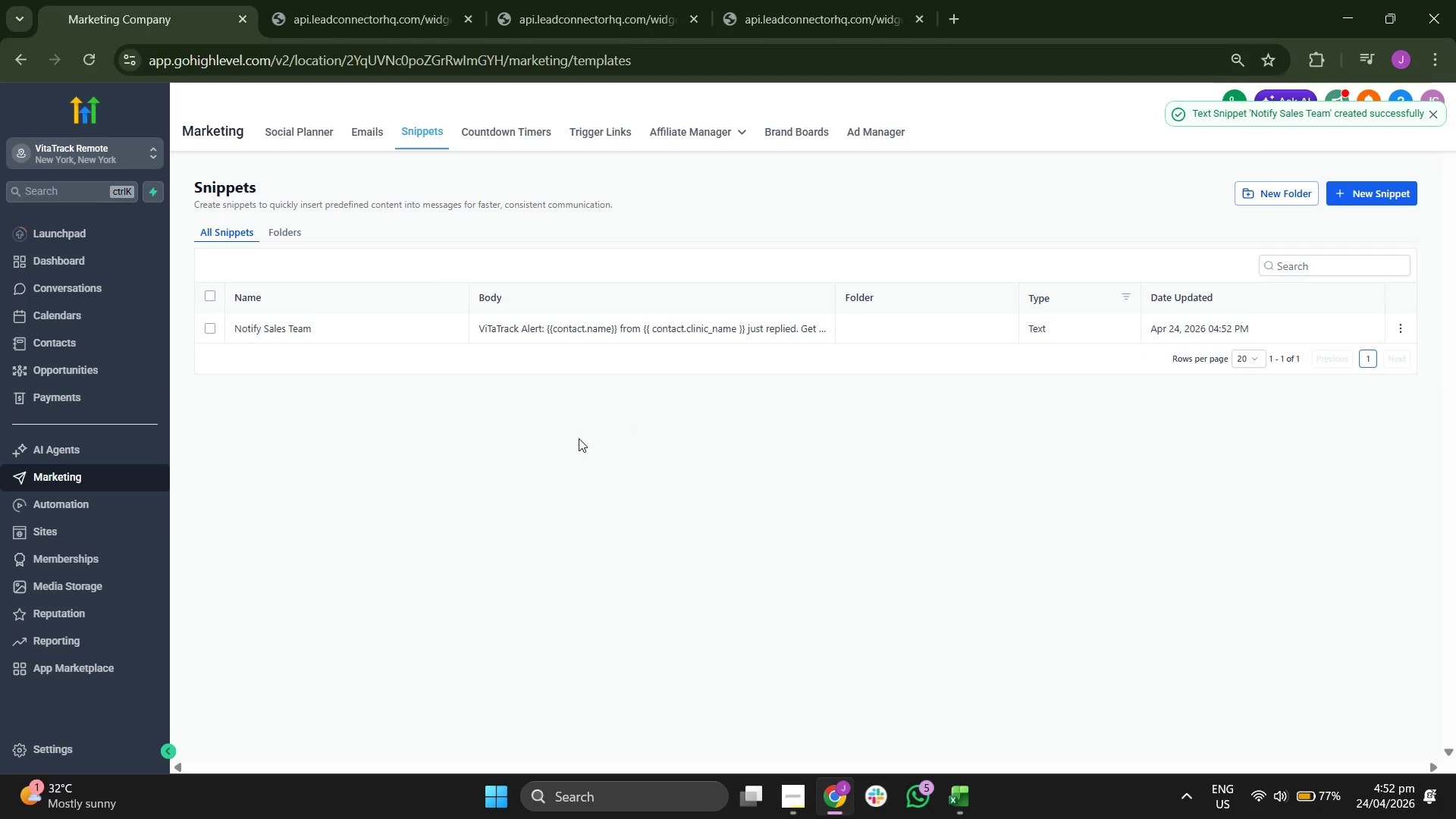 
wait(5.03)
 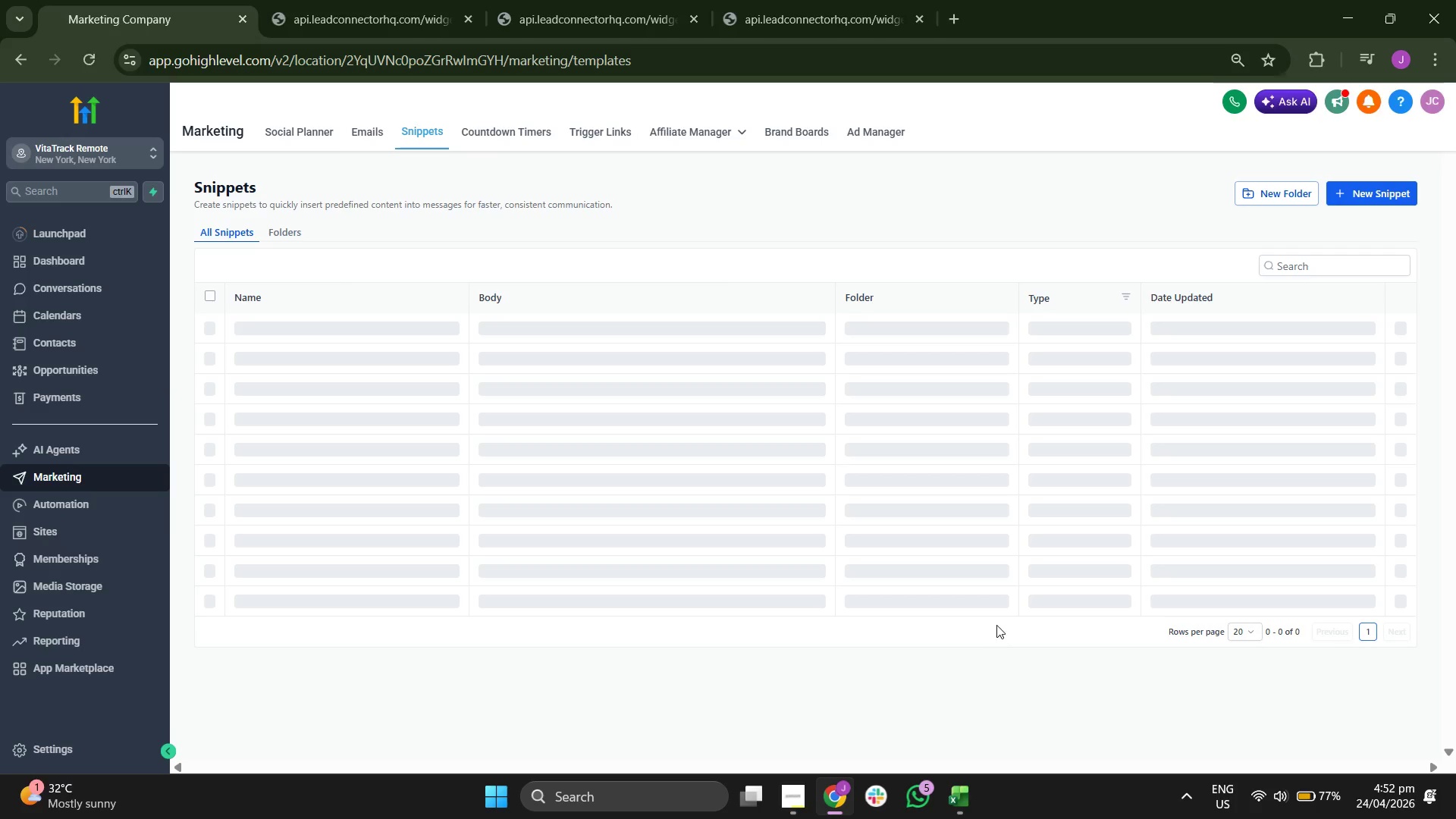 
left_click([120, 500])
 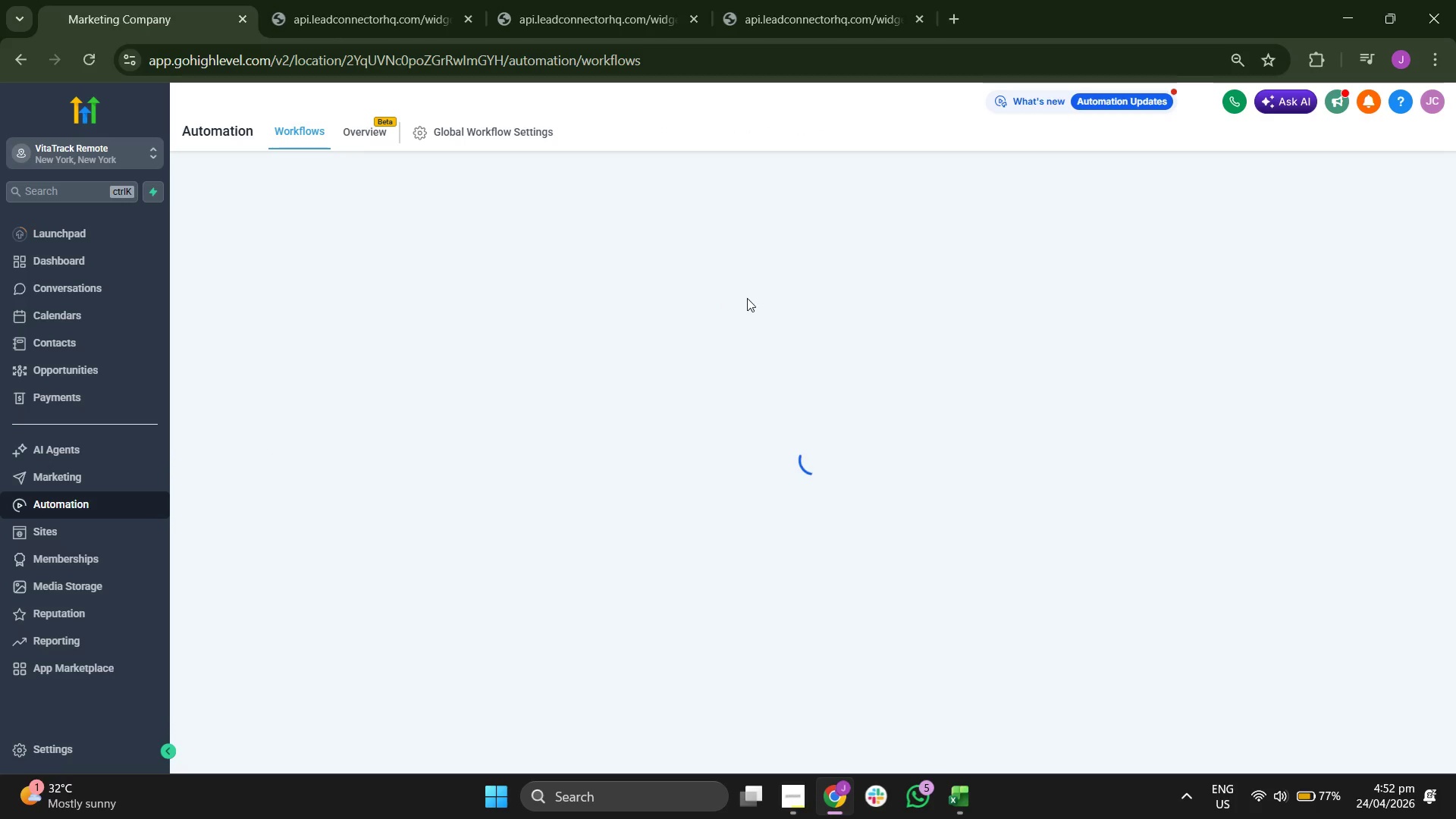 
wait(8.23)
 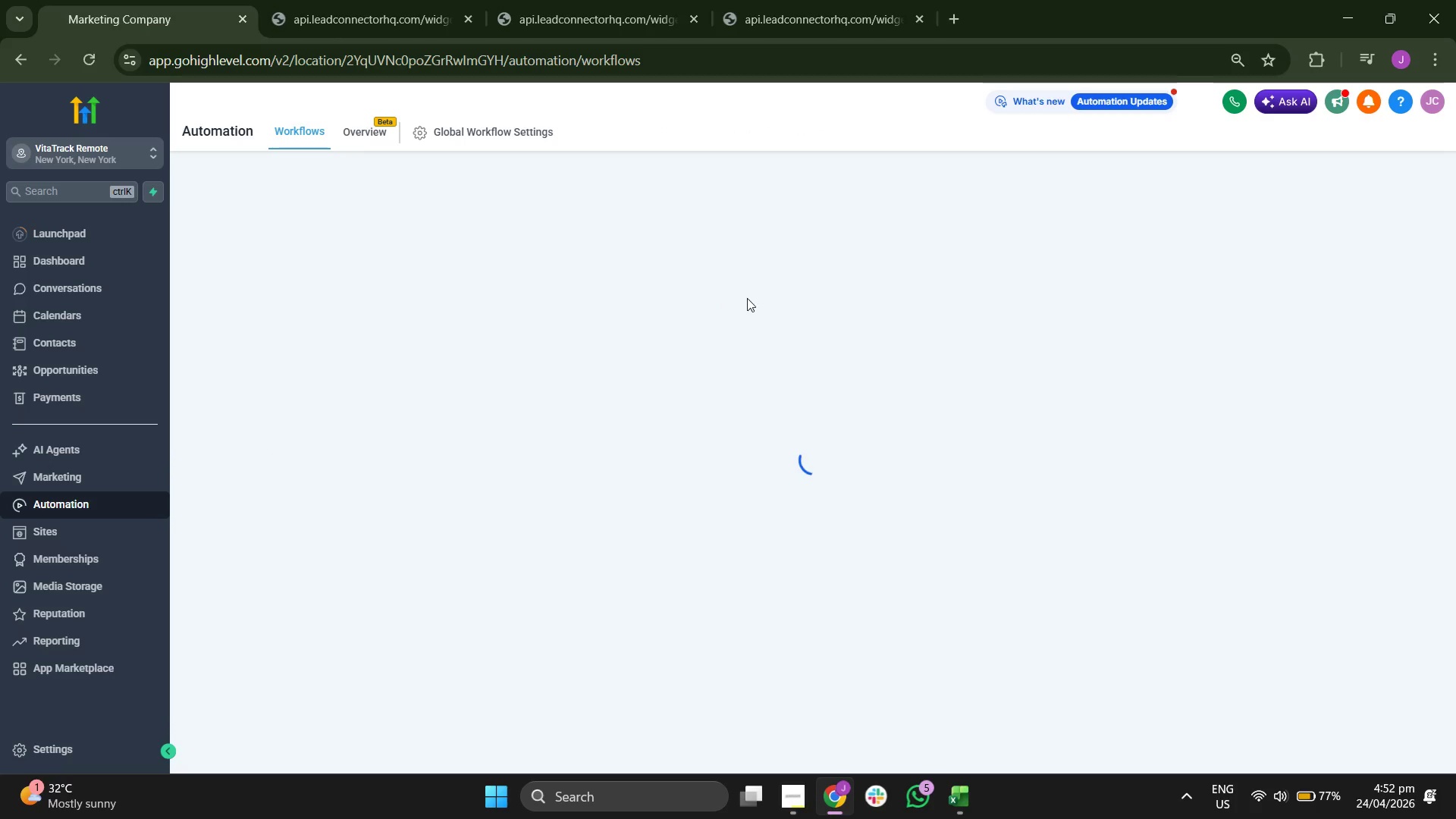 
left_click([461, 371])
 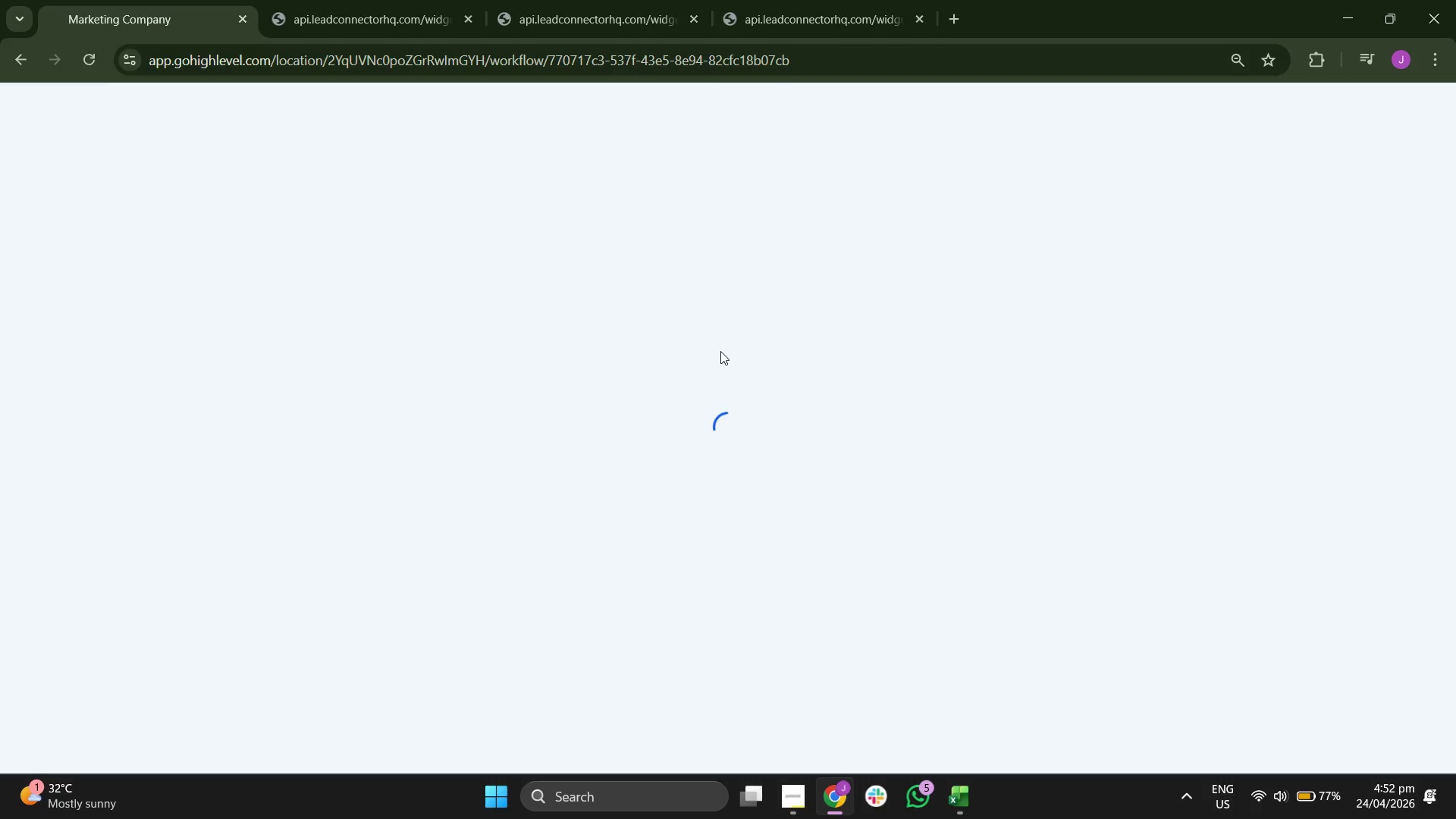 
wait(8.89)
 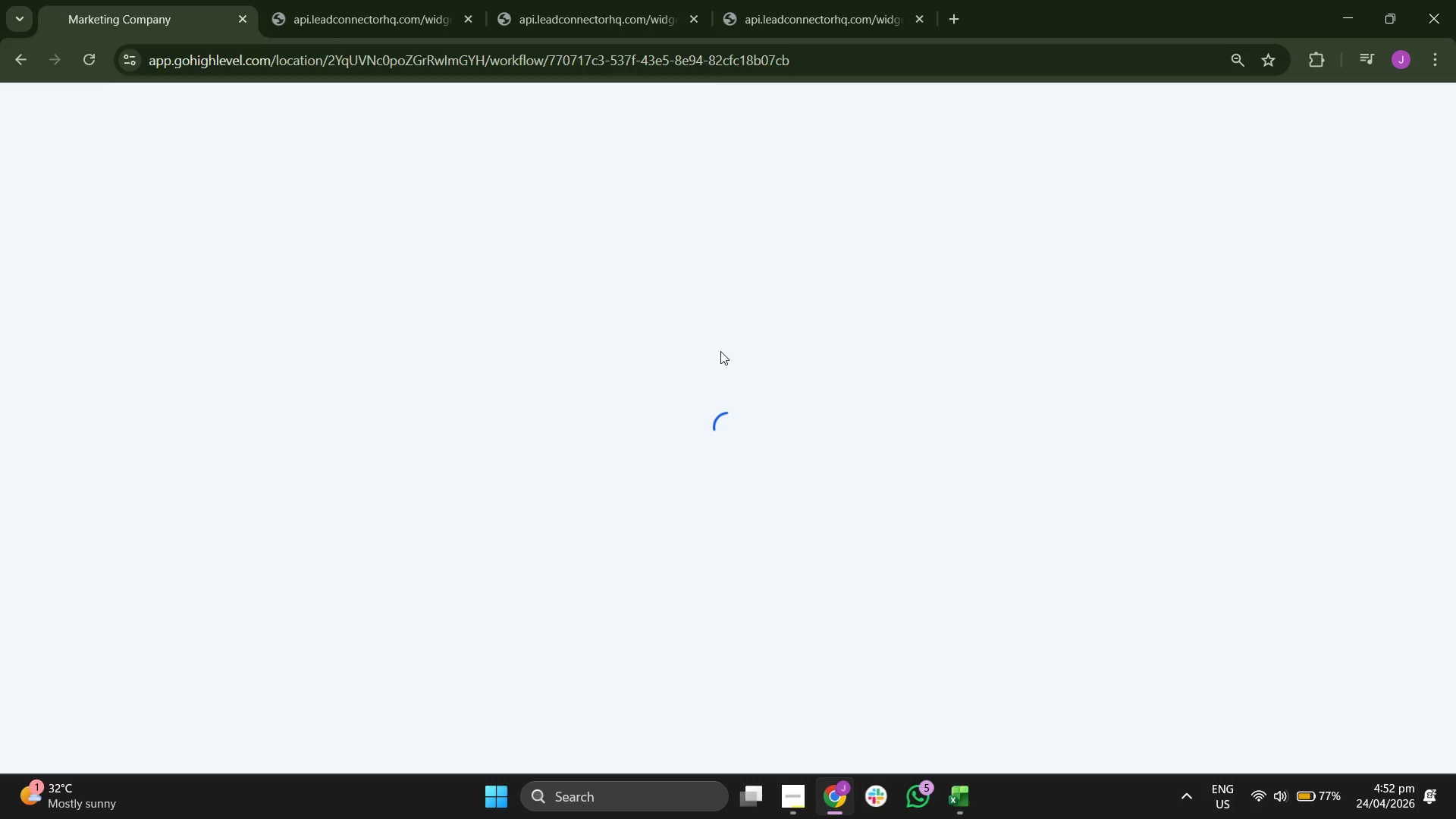 
scroll: coordinate [1031, 380], scroll_direction: down, amount: 6.0
 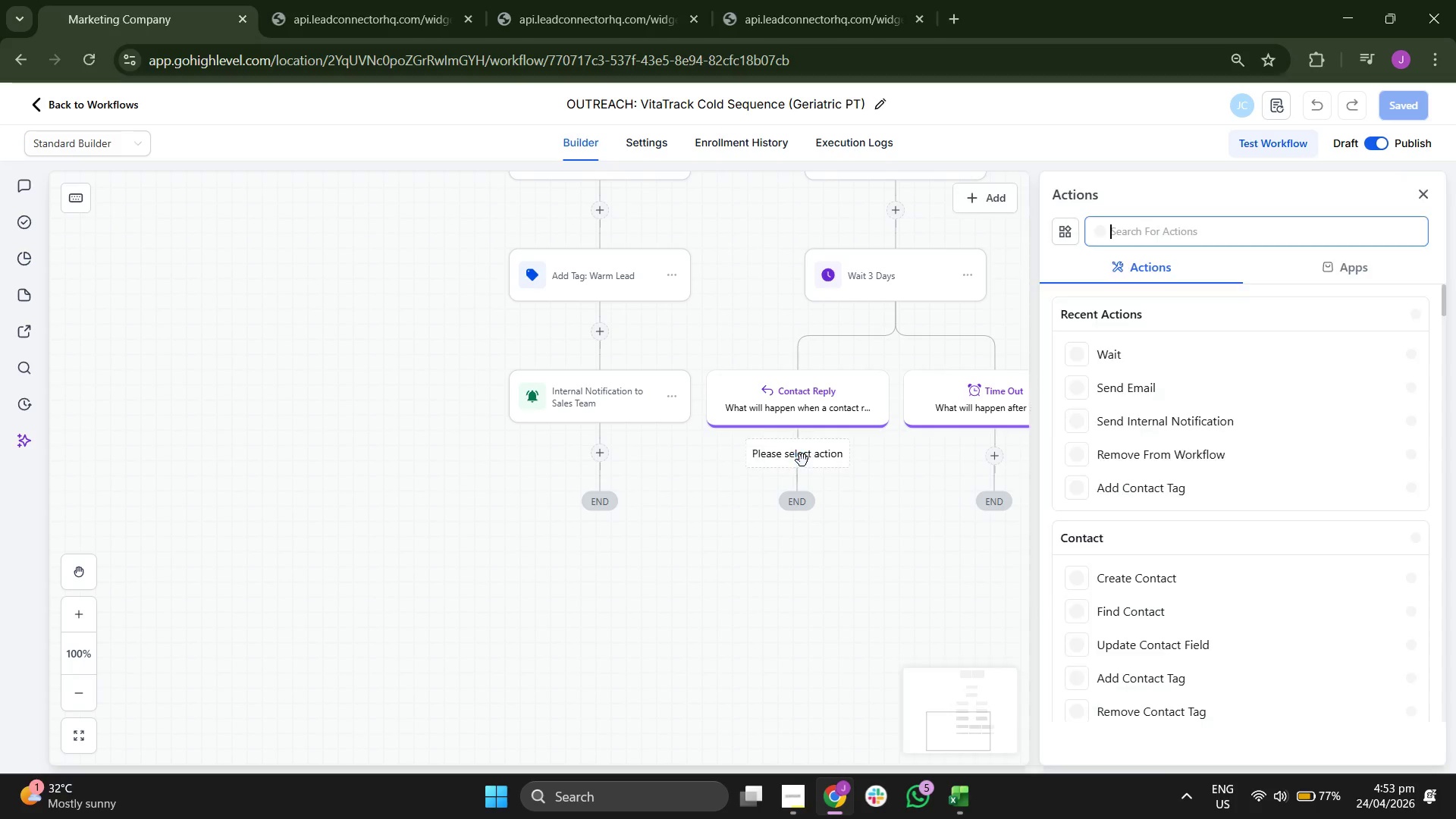 
wait(6.47)
 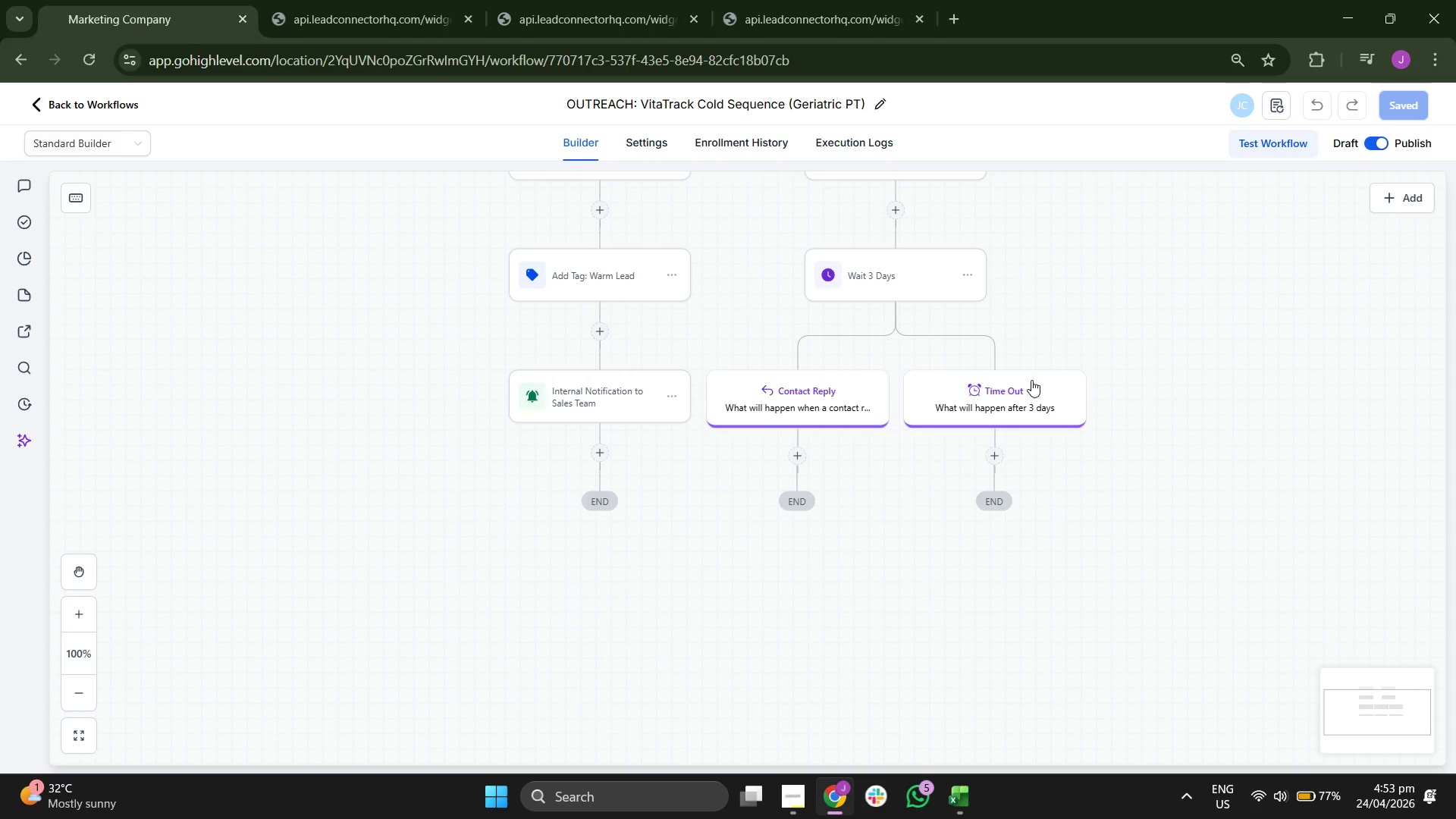 
scroll: coordinate [1197, 481], scroll_direction: down, amount: 11.0
 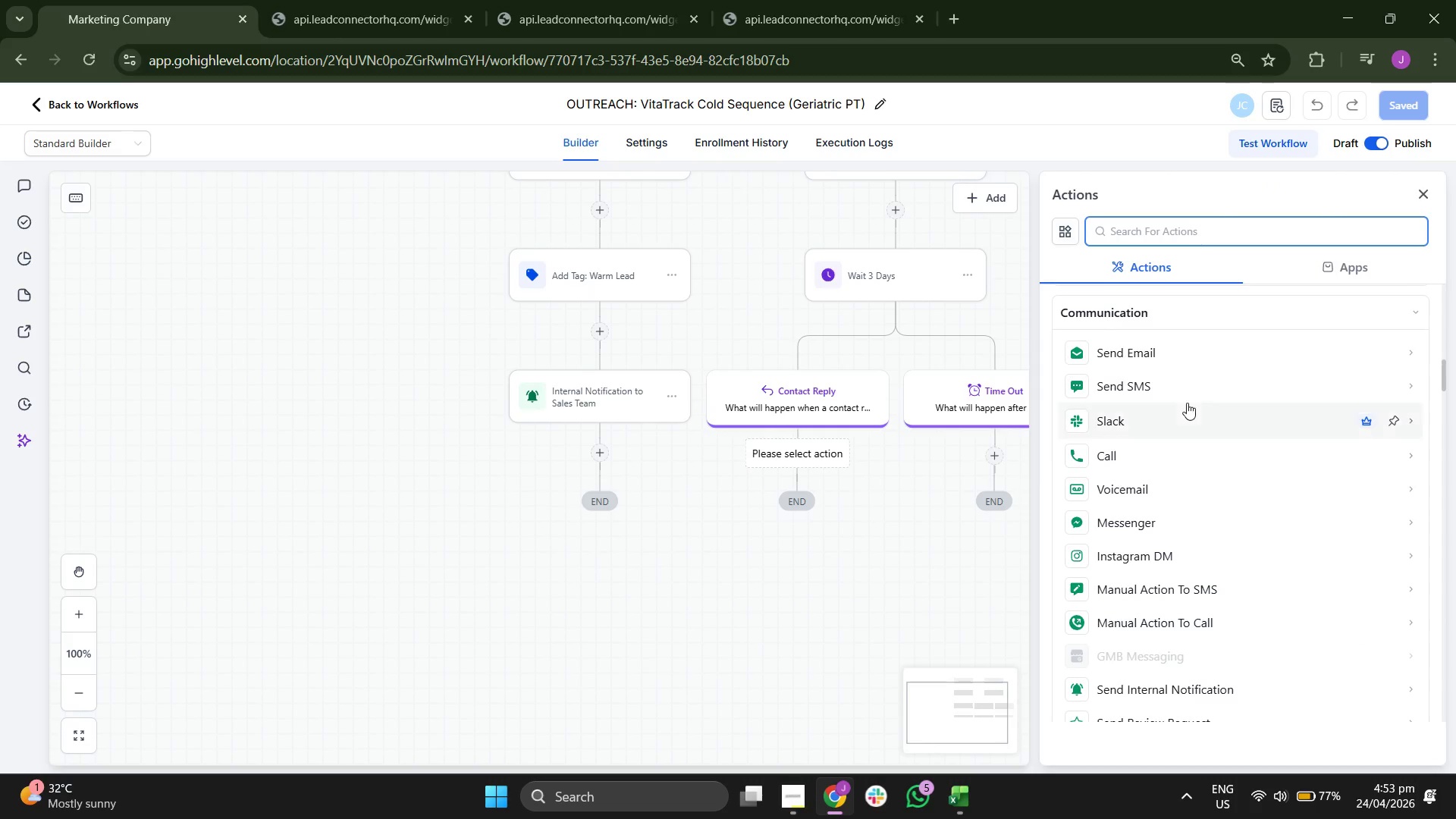 
left_click([1187, 384])
 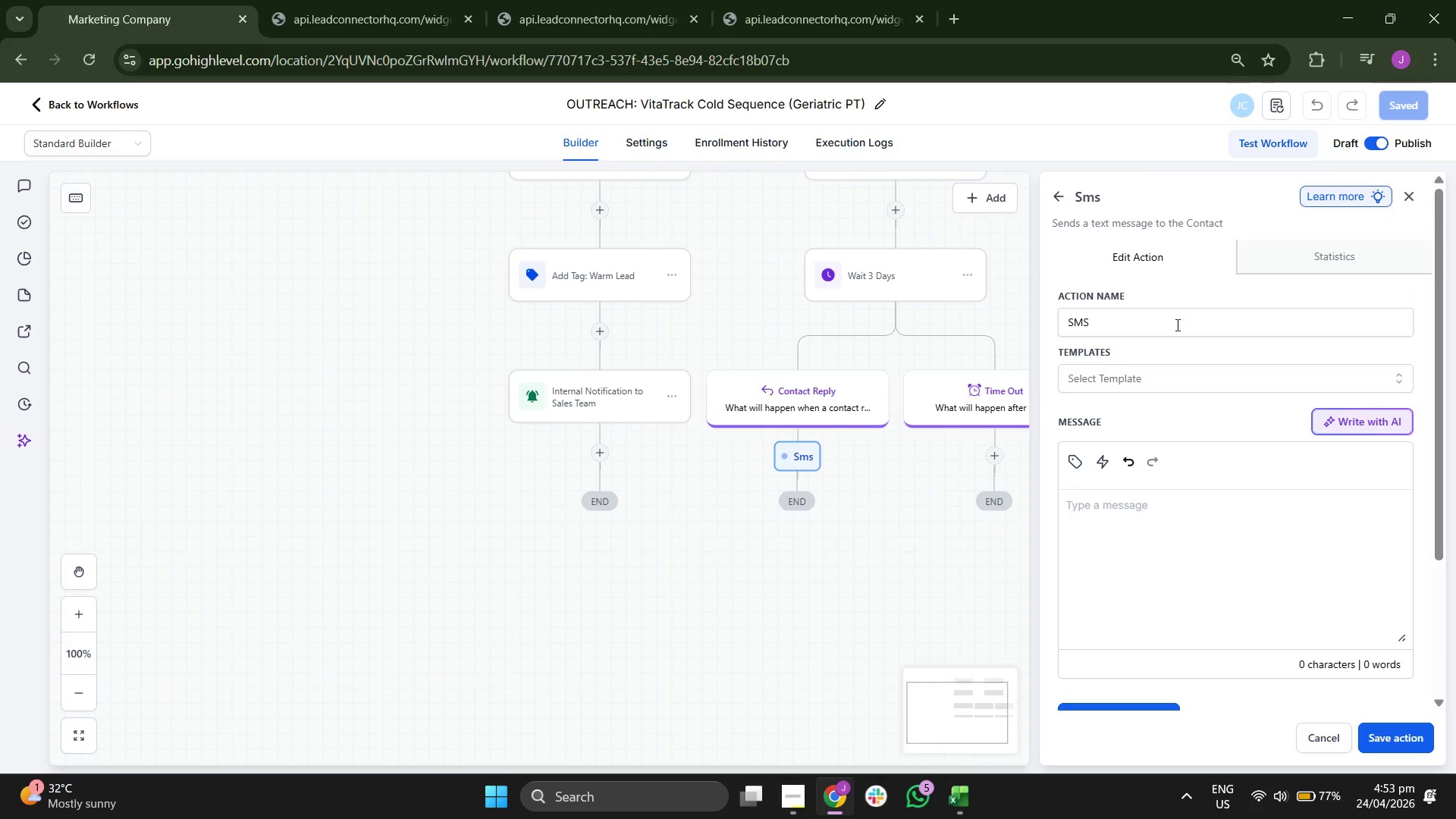 
left_click([1152, 368])
 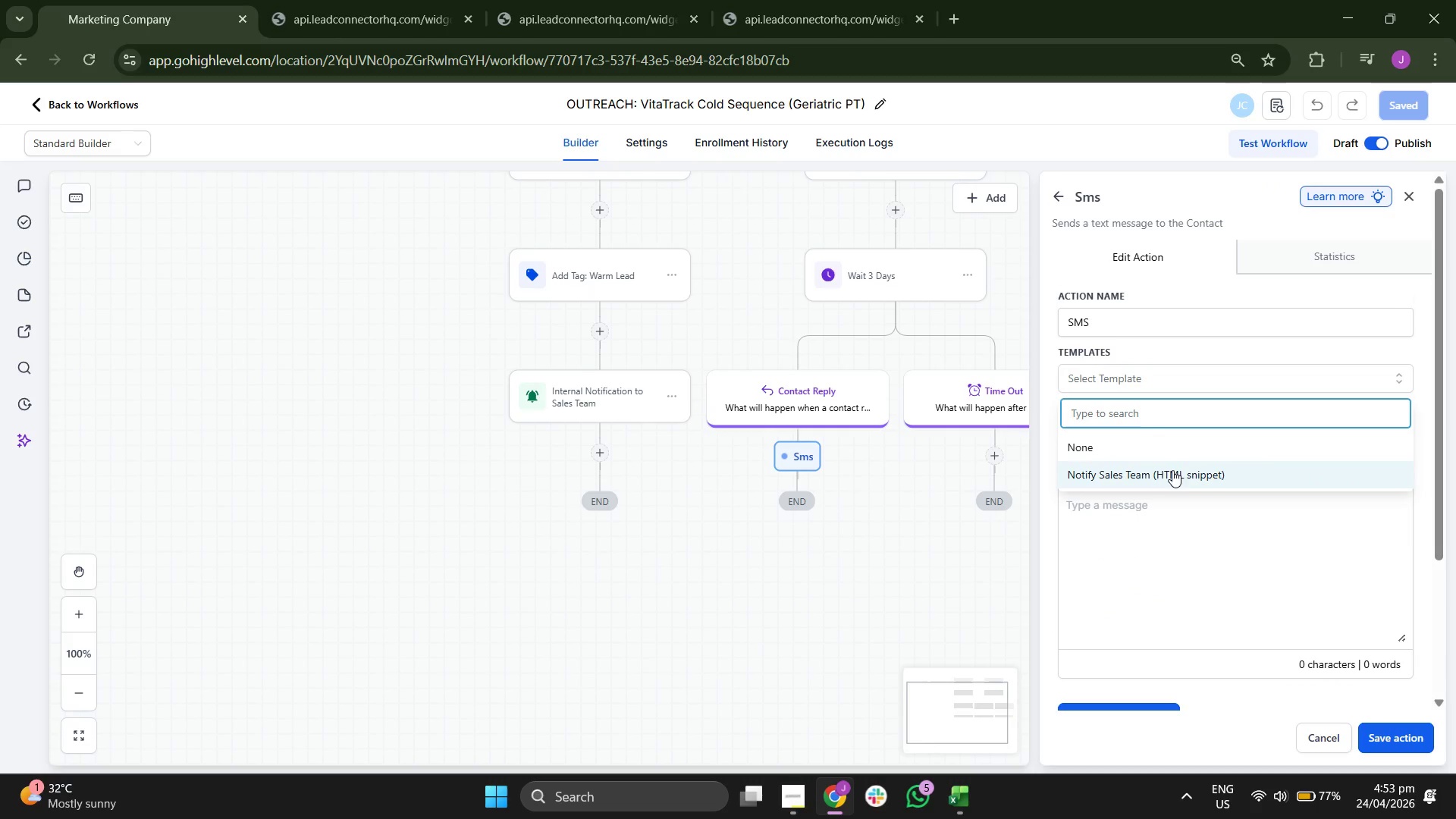 
left_click([1172, 472])
 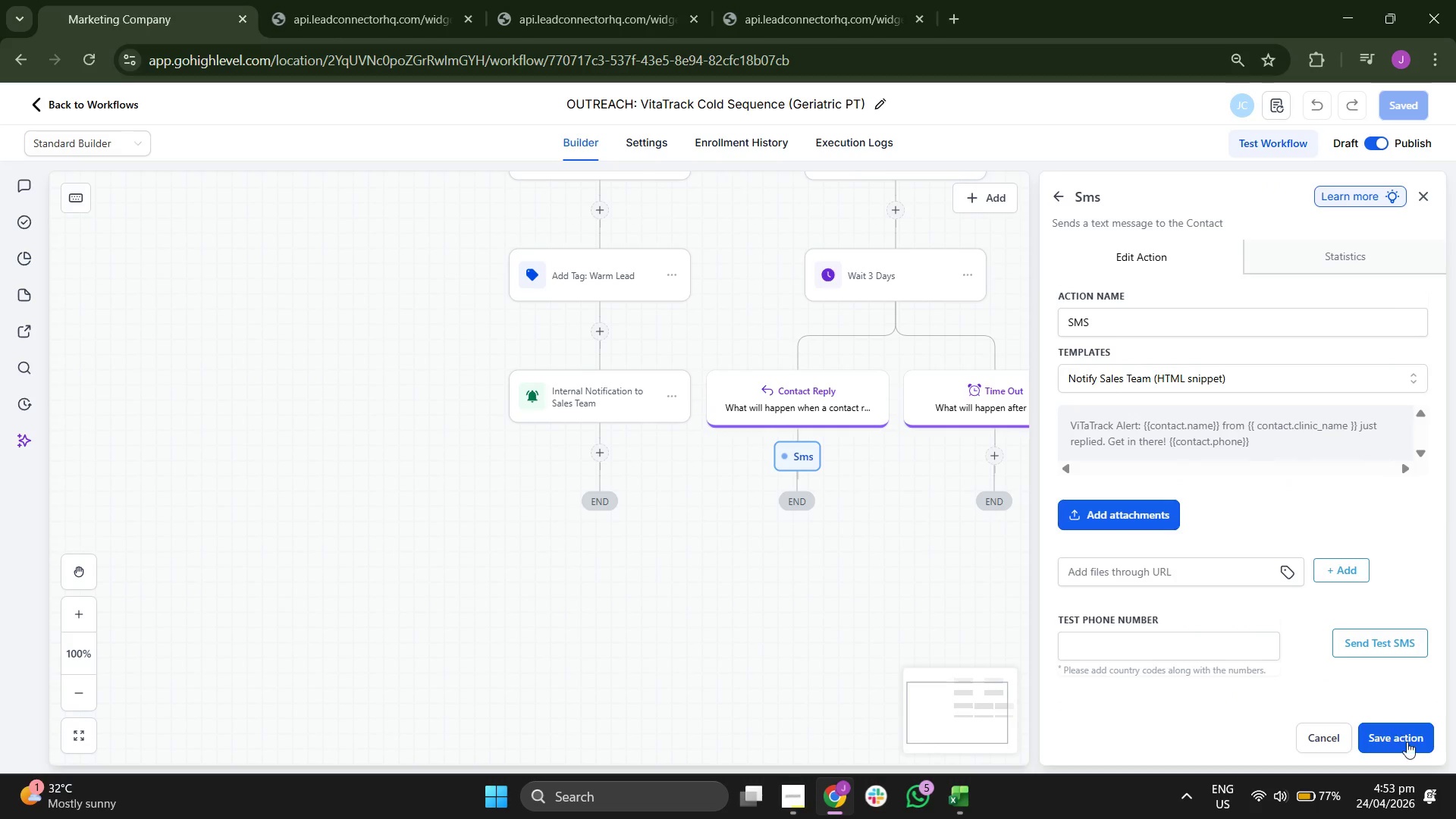 
left_click([1413, 748])
 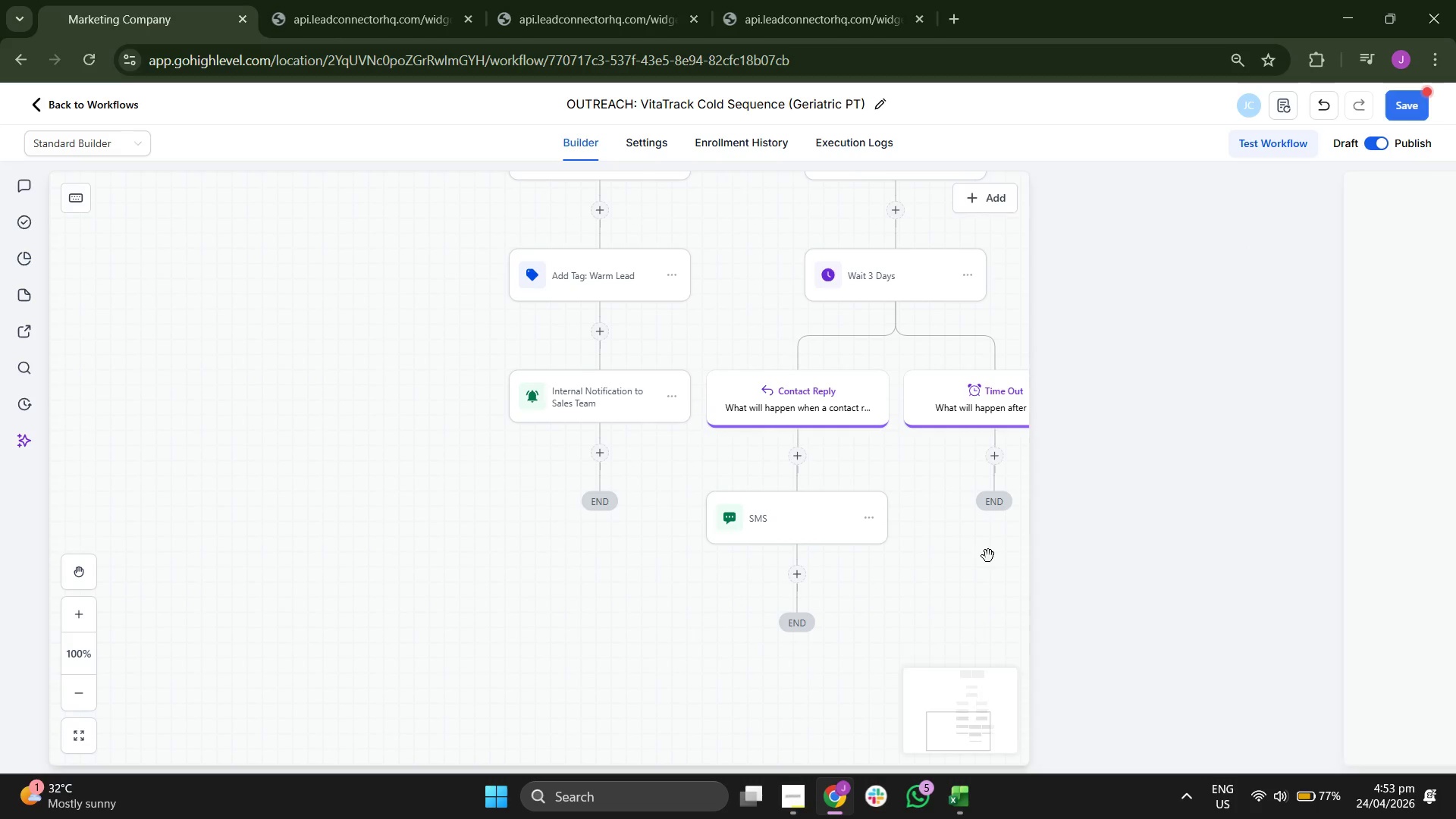 
left_click_drag(start_coordinate=[940, 537], to_coordinate=[931, 507])
 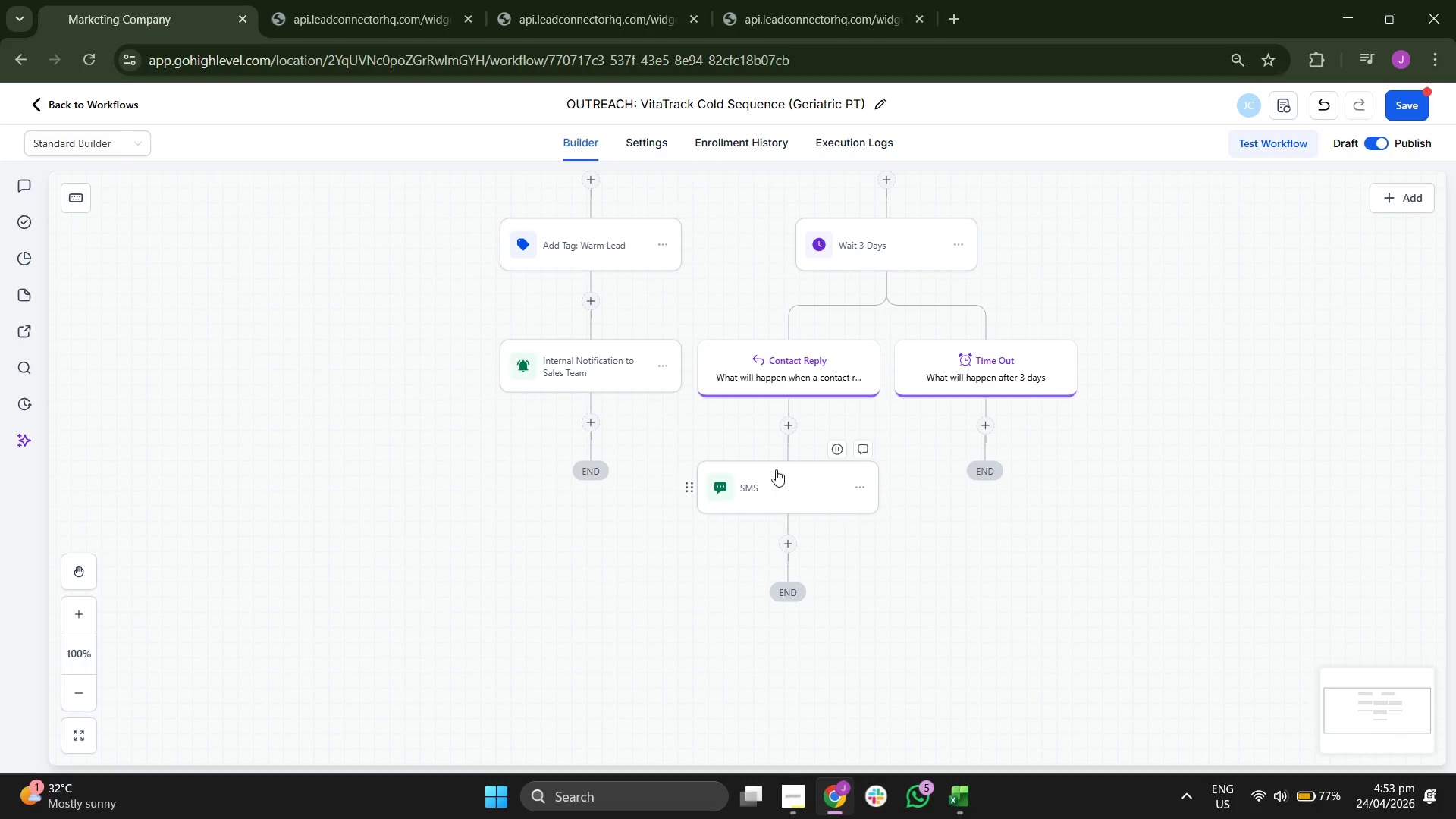 
left_click([780, 482])
 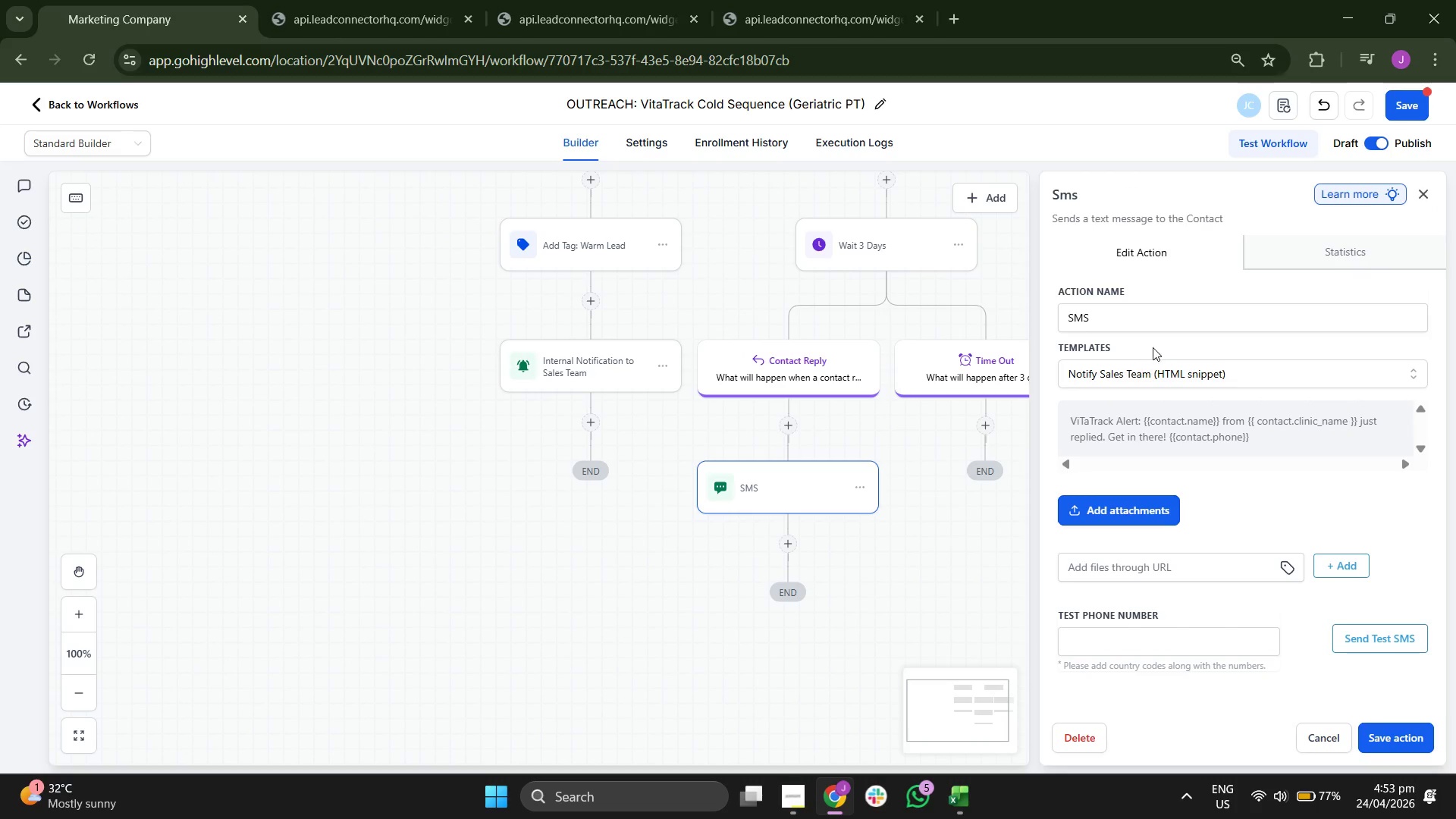 
left_click([1168, 325])
 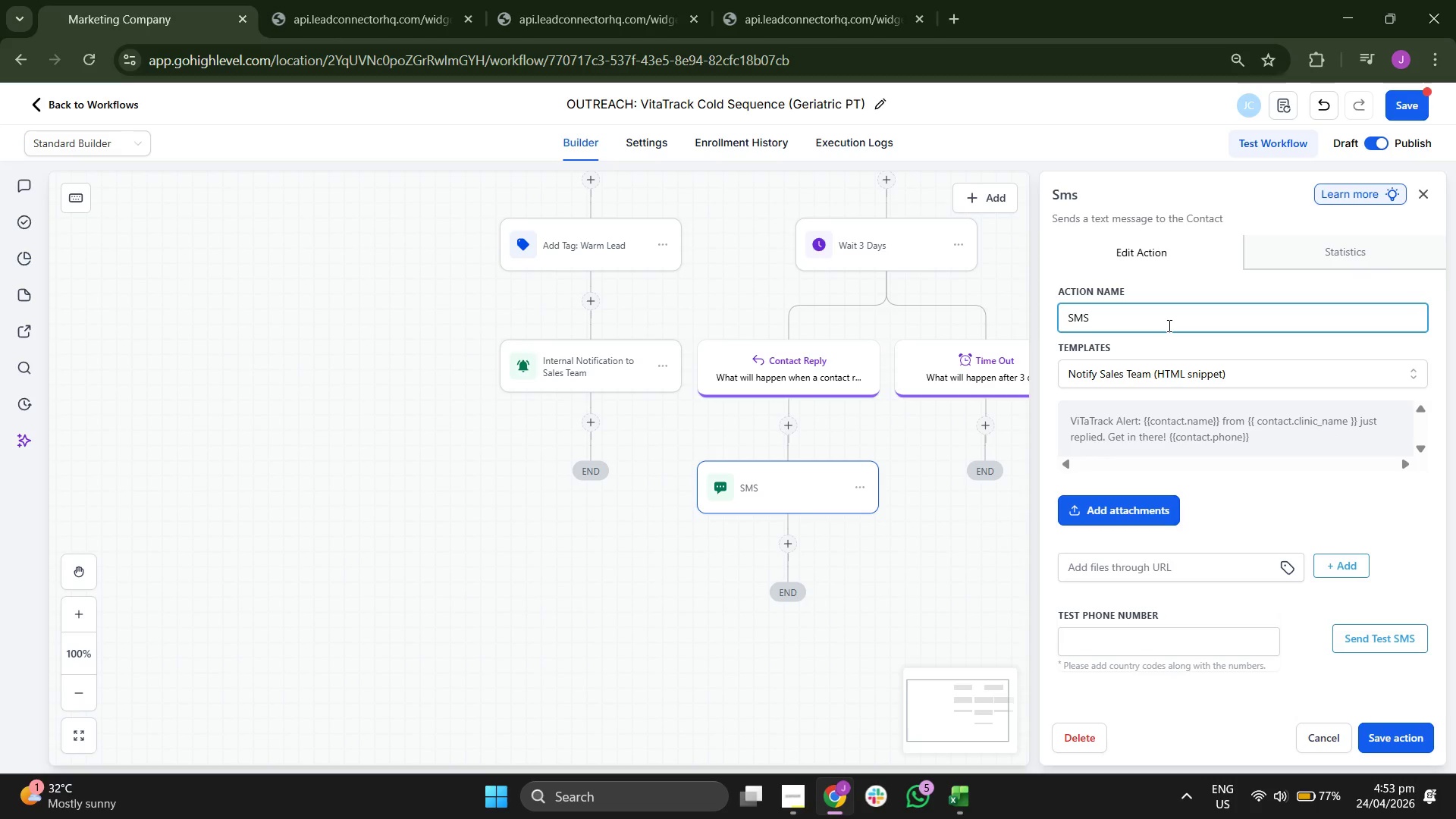 
type(: To)
key(Backspace)
key(Backspace)
type(Nofi)
key(Backspace)
type(ri)
key(Backspace)
key(Backspace)
key(Backspace)
type(tify Sales Team)
 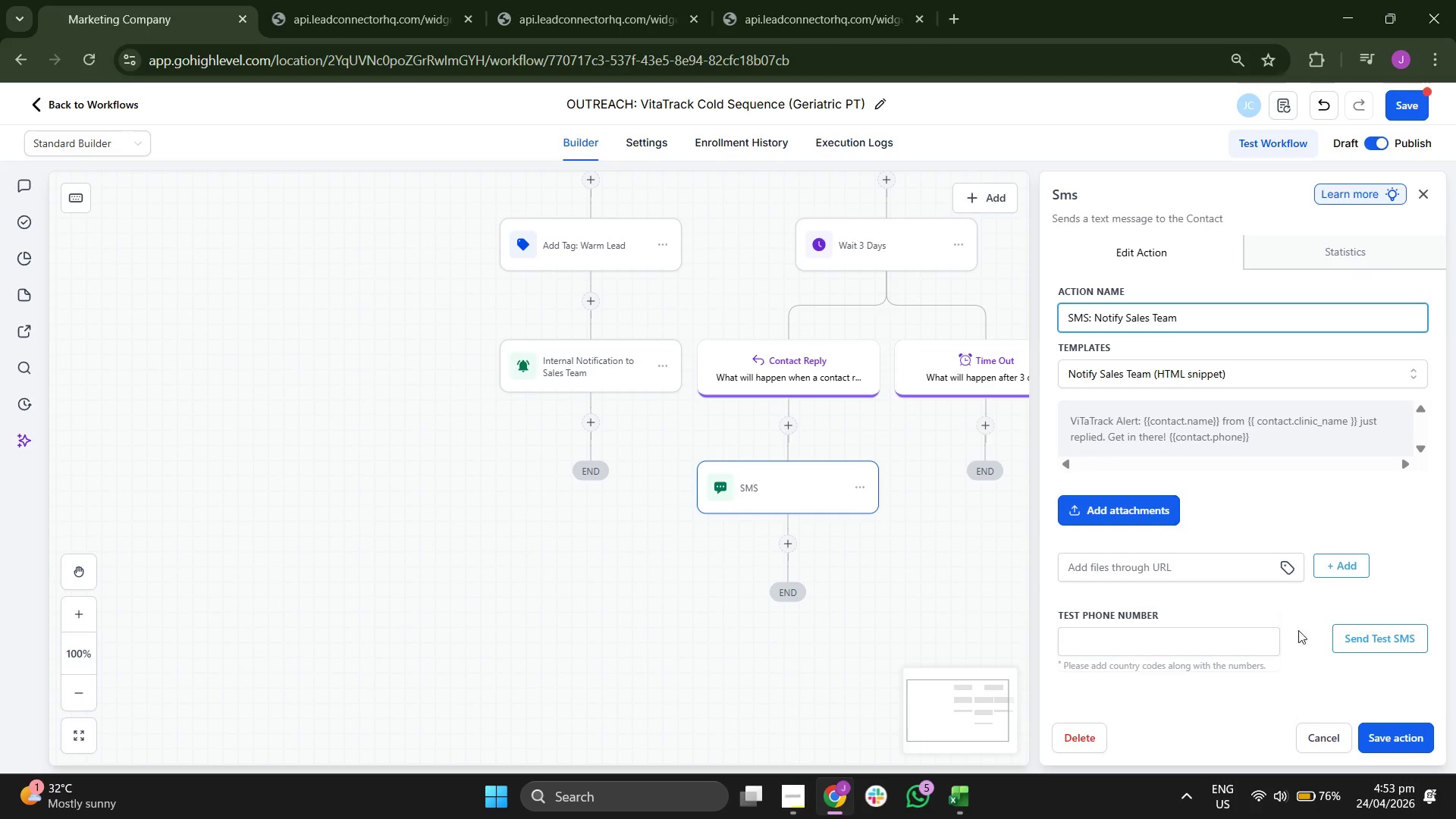 
left_click([1399, 739])
 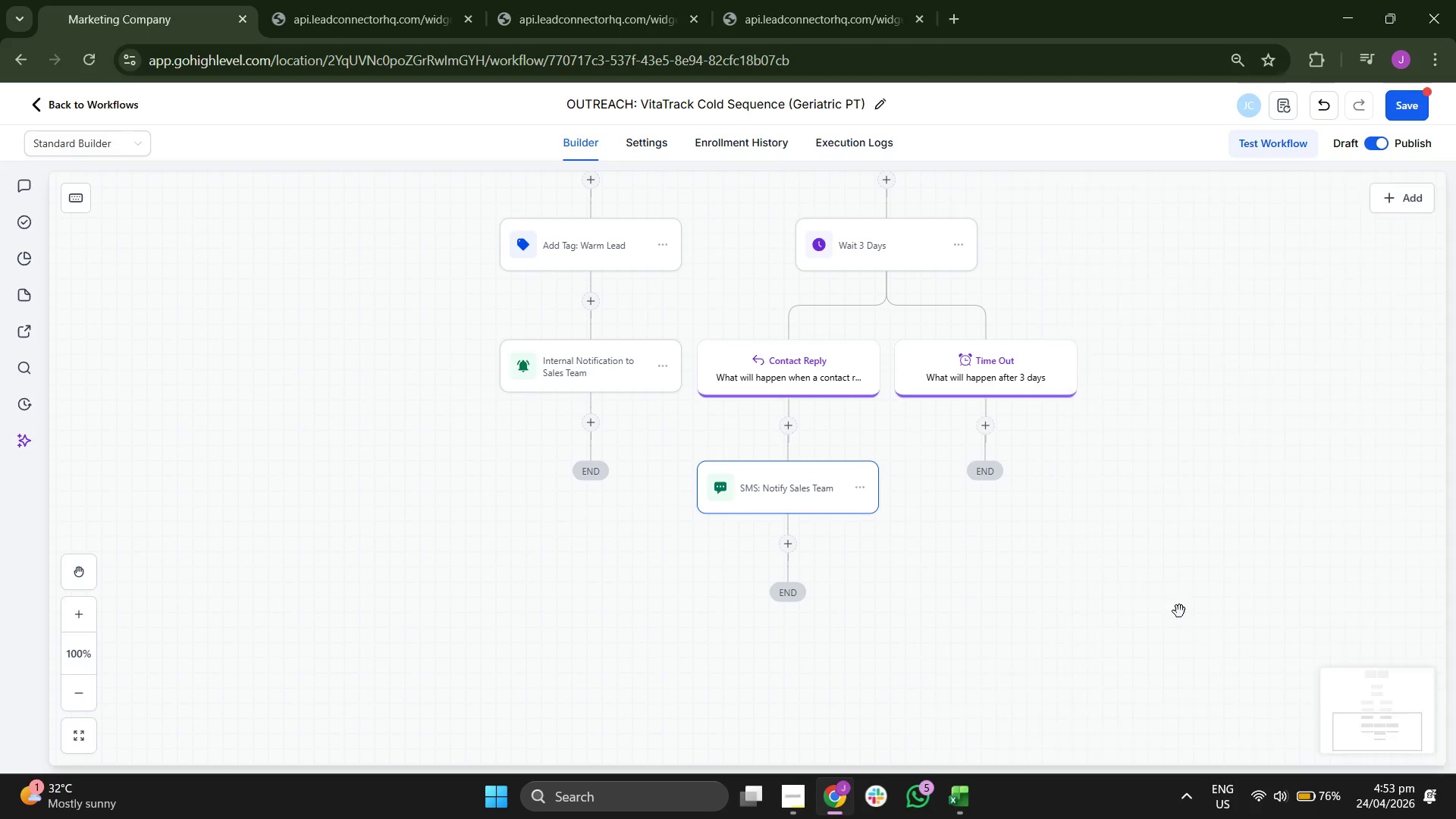 
left_click_drag(start_coordinate=[1133, 585], to_coordinate=[1132, 567])
 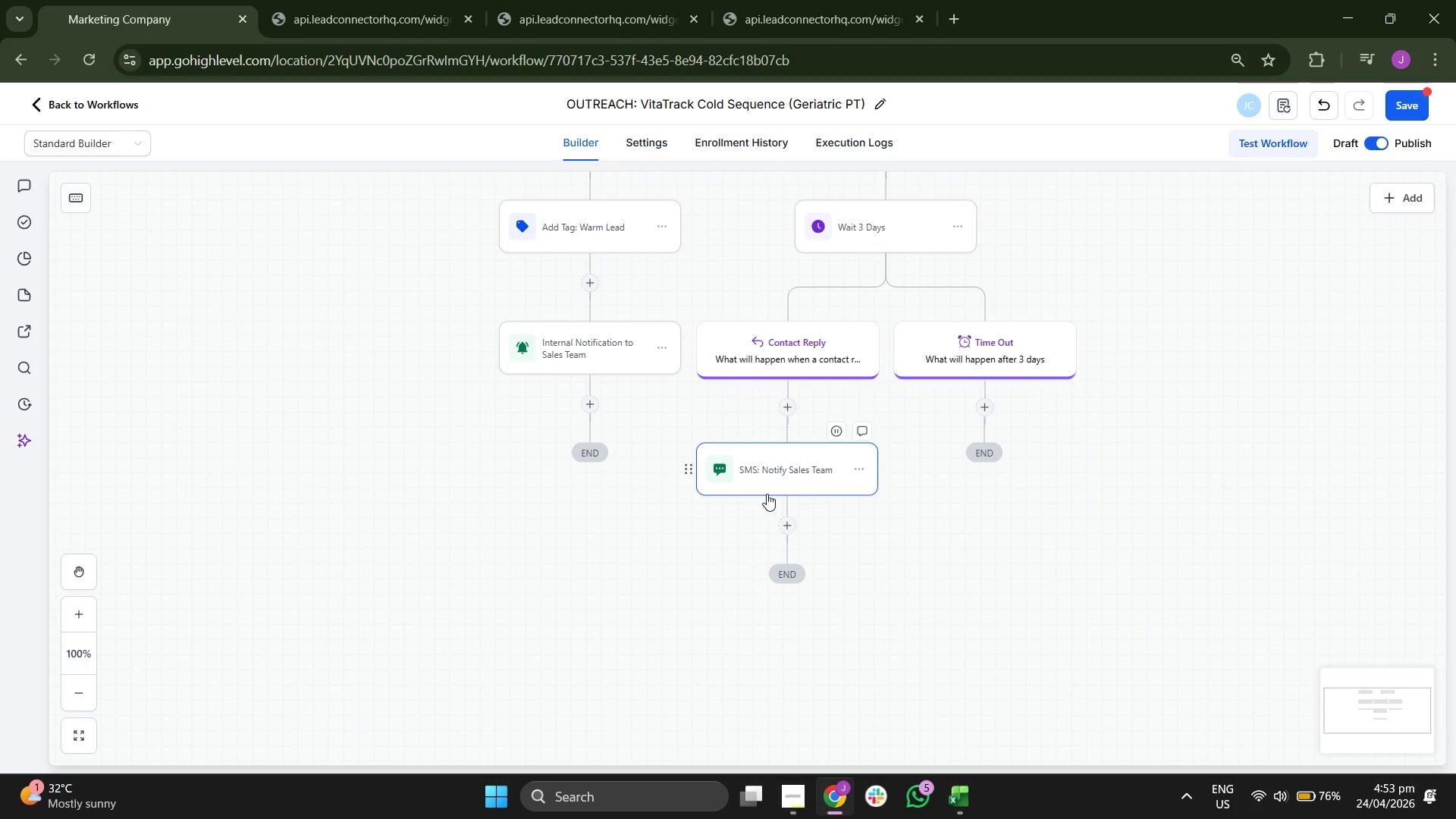 
left_click([791, 525])
 